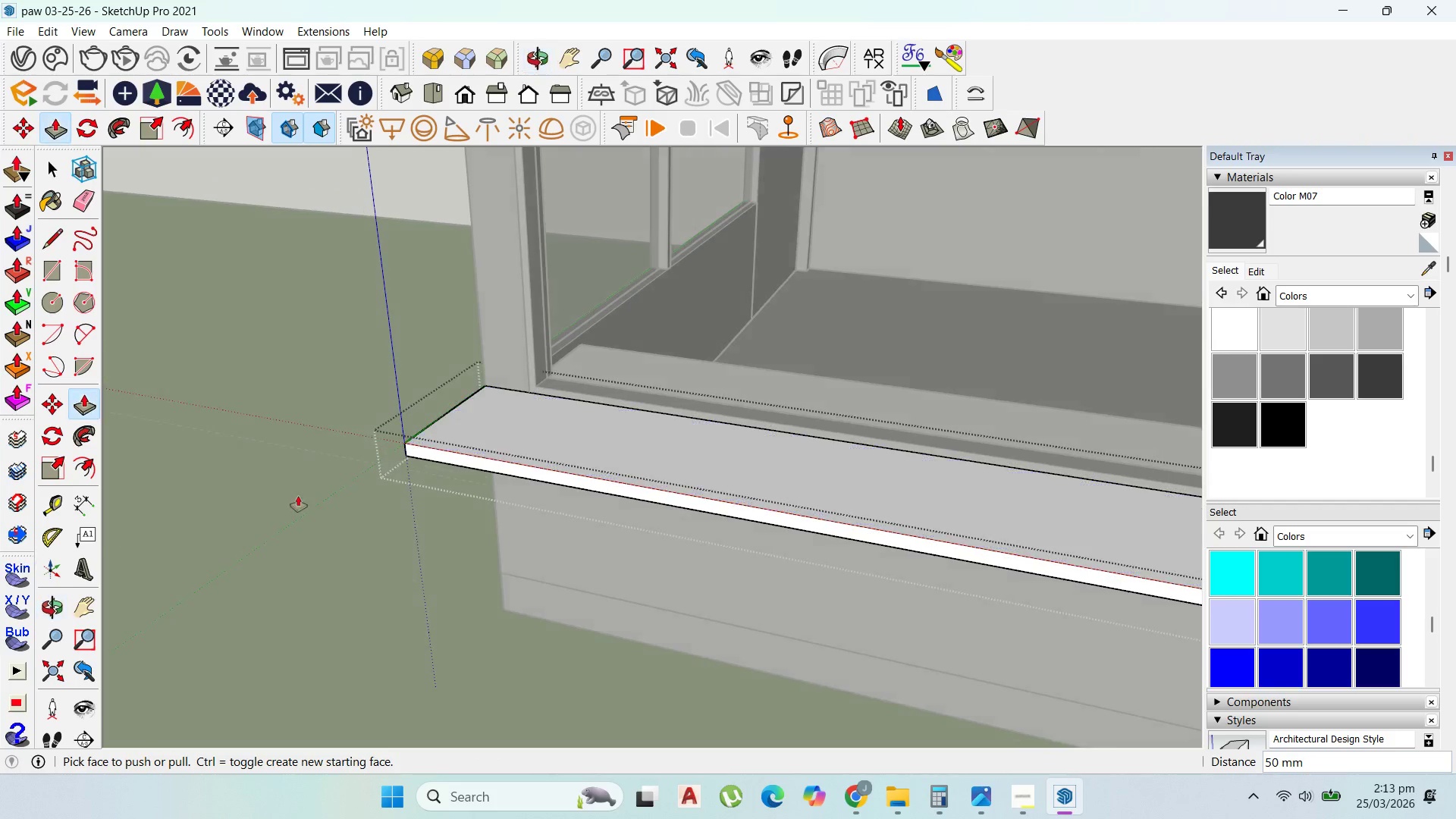 
scroll: coordinate [978, 610], scroll_direction: up, amount: 2.0
 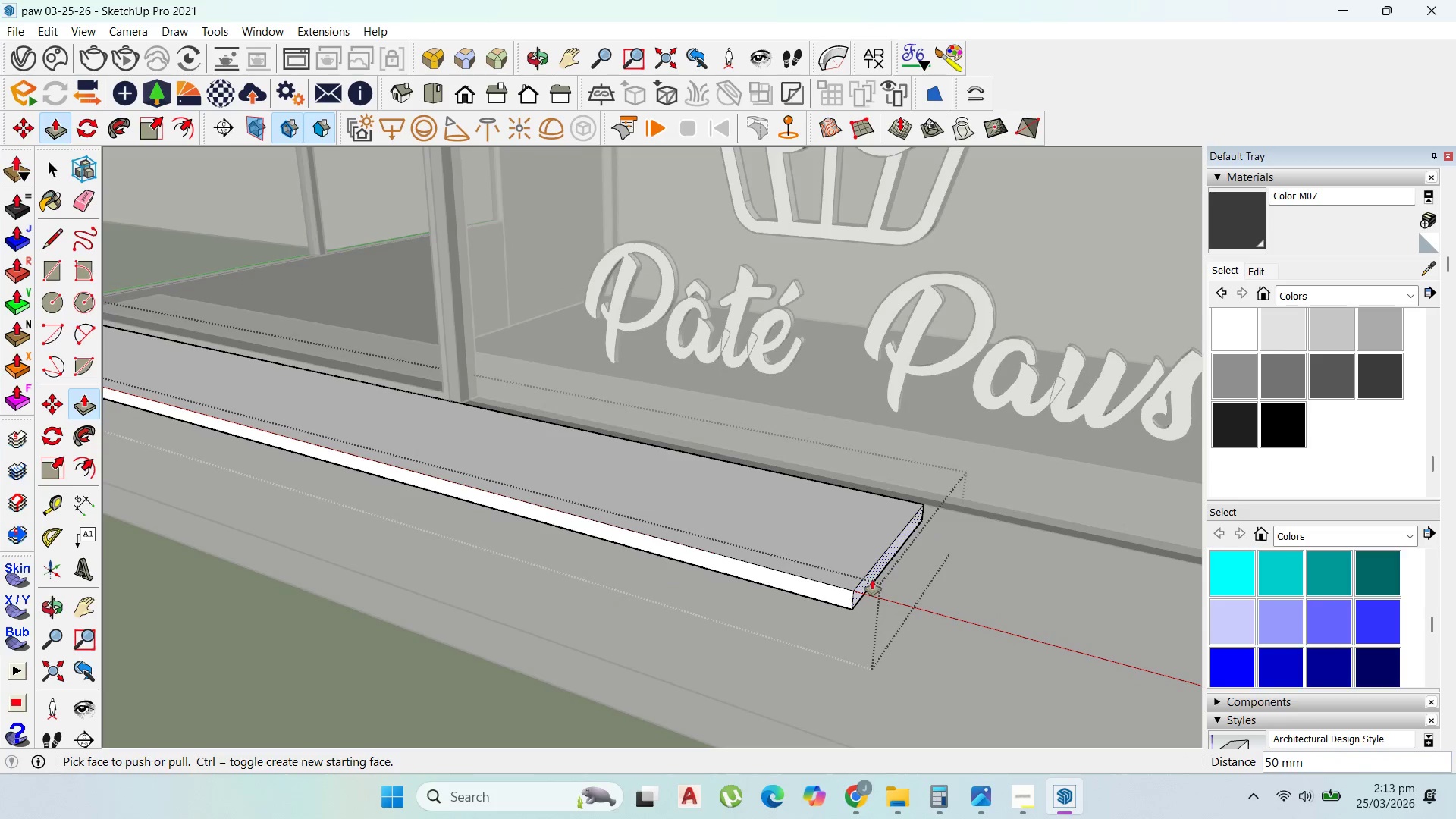 
left_click([871, 579])
 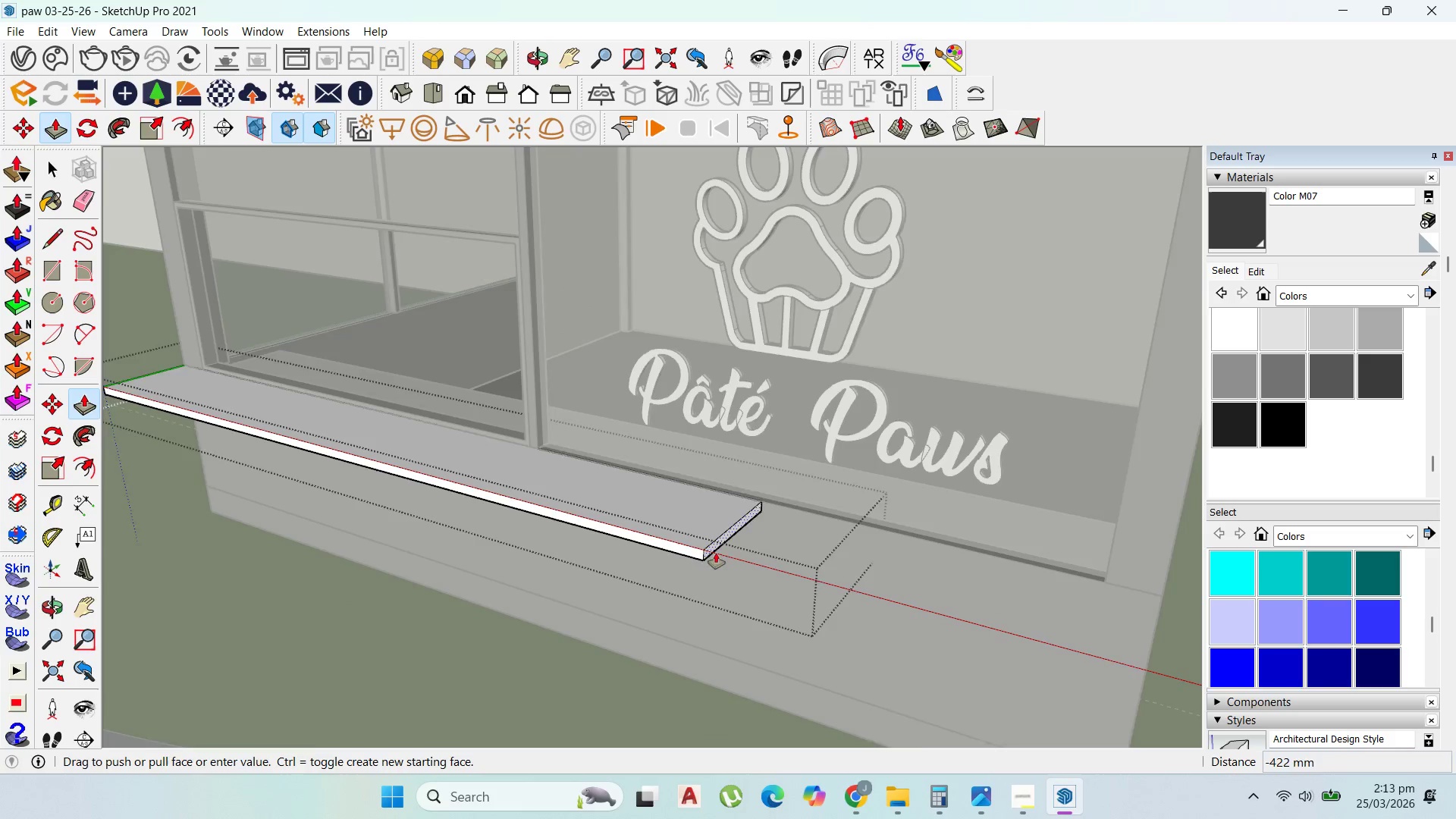 
scroll: coordinate [753, 555], scroll_direction: down, amount: 11.0
 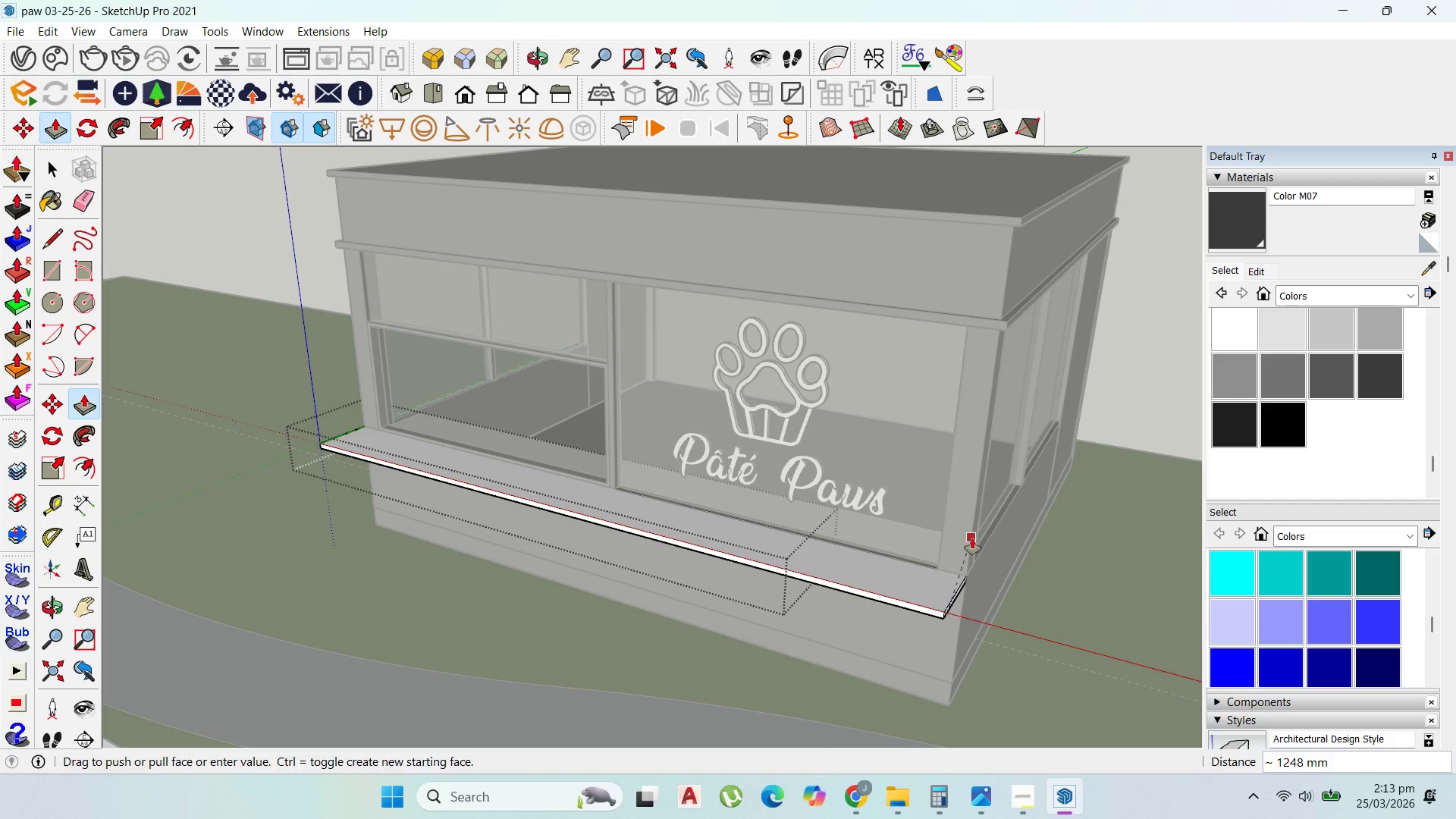 
scroll: coordinate [604, 576], scroll_direction: up, amount: 1.0
 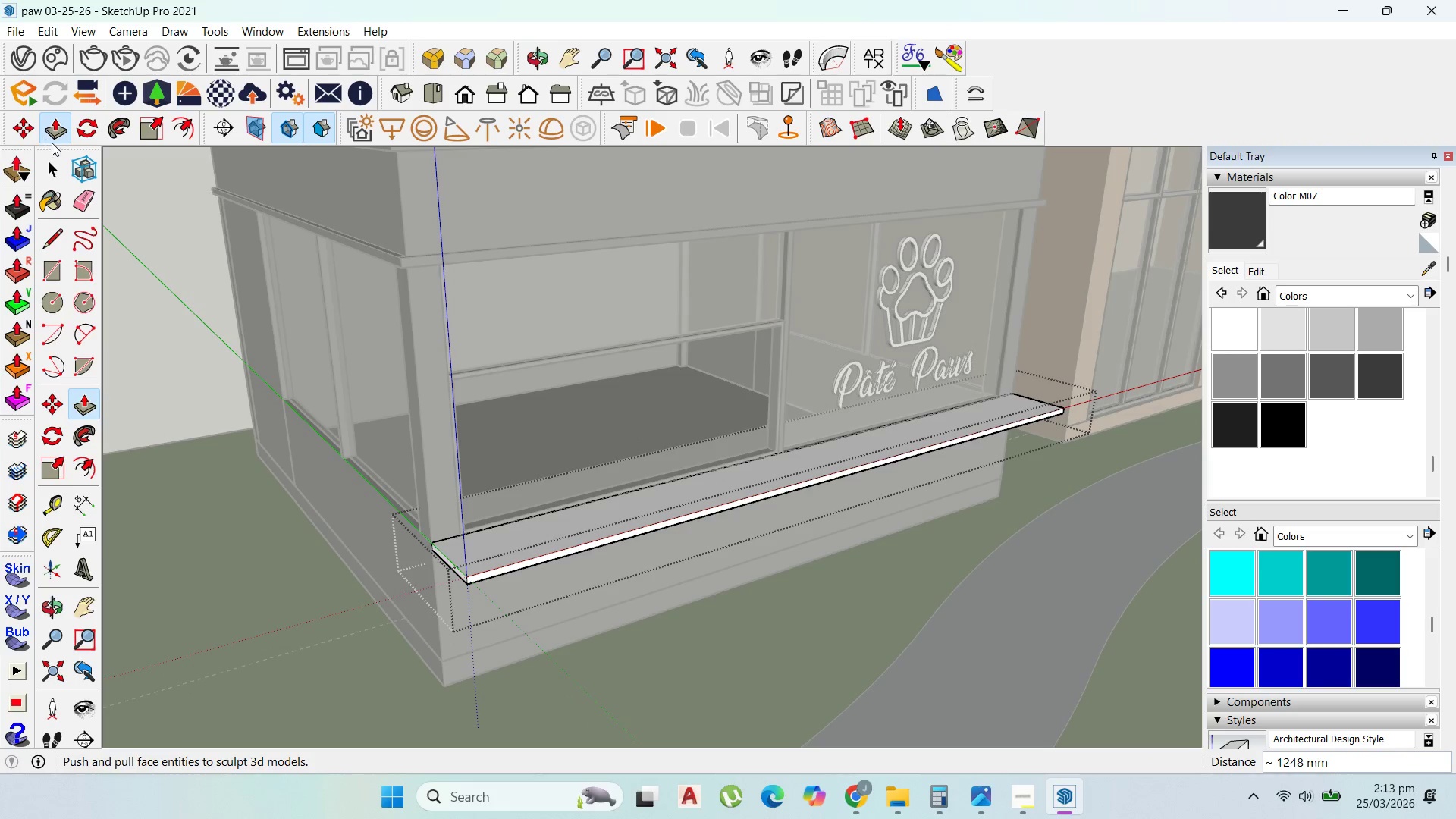 
key(Escape)
 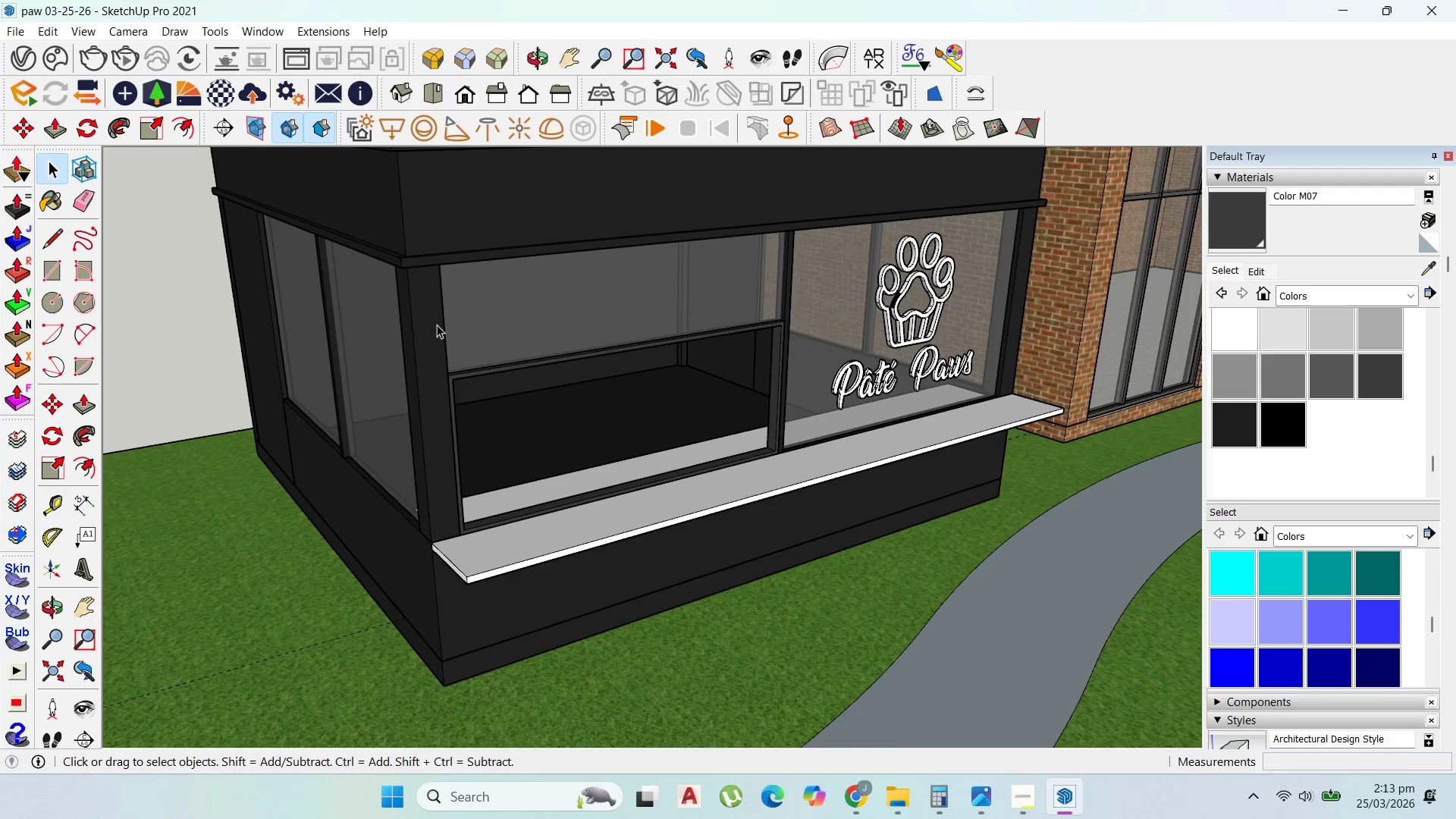 
key(Escape)
 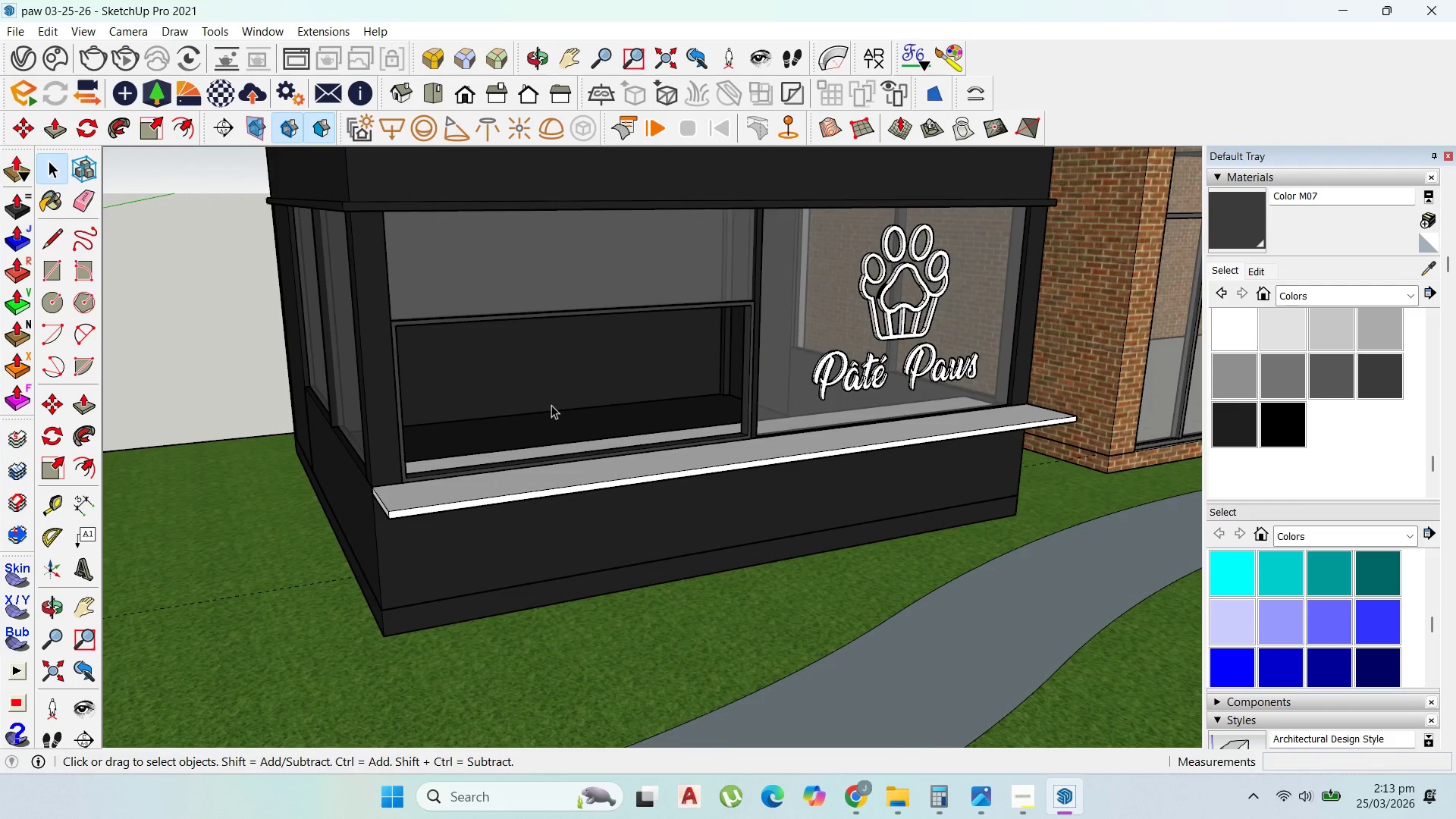 
scroll: coordinate [540, 394], scroll_direction: up, amount: 2.0
 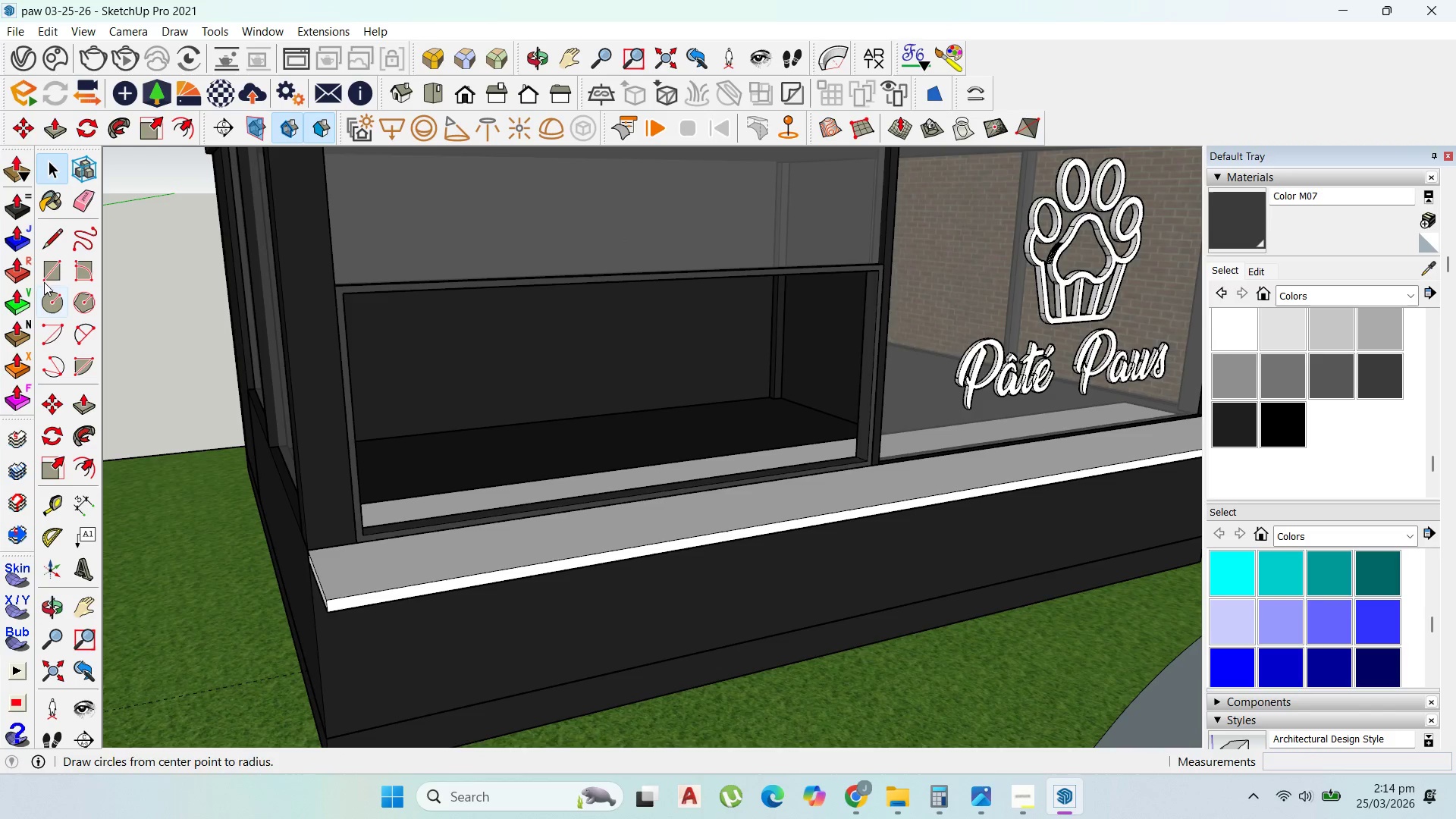 
left_click_drag(start_coordinate=[51, 266], to_coordinate=[62, 265])
 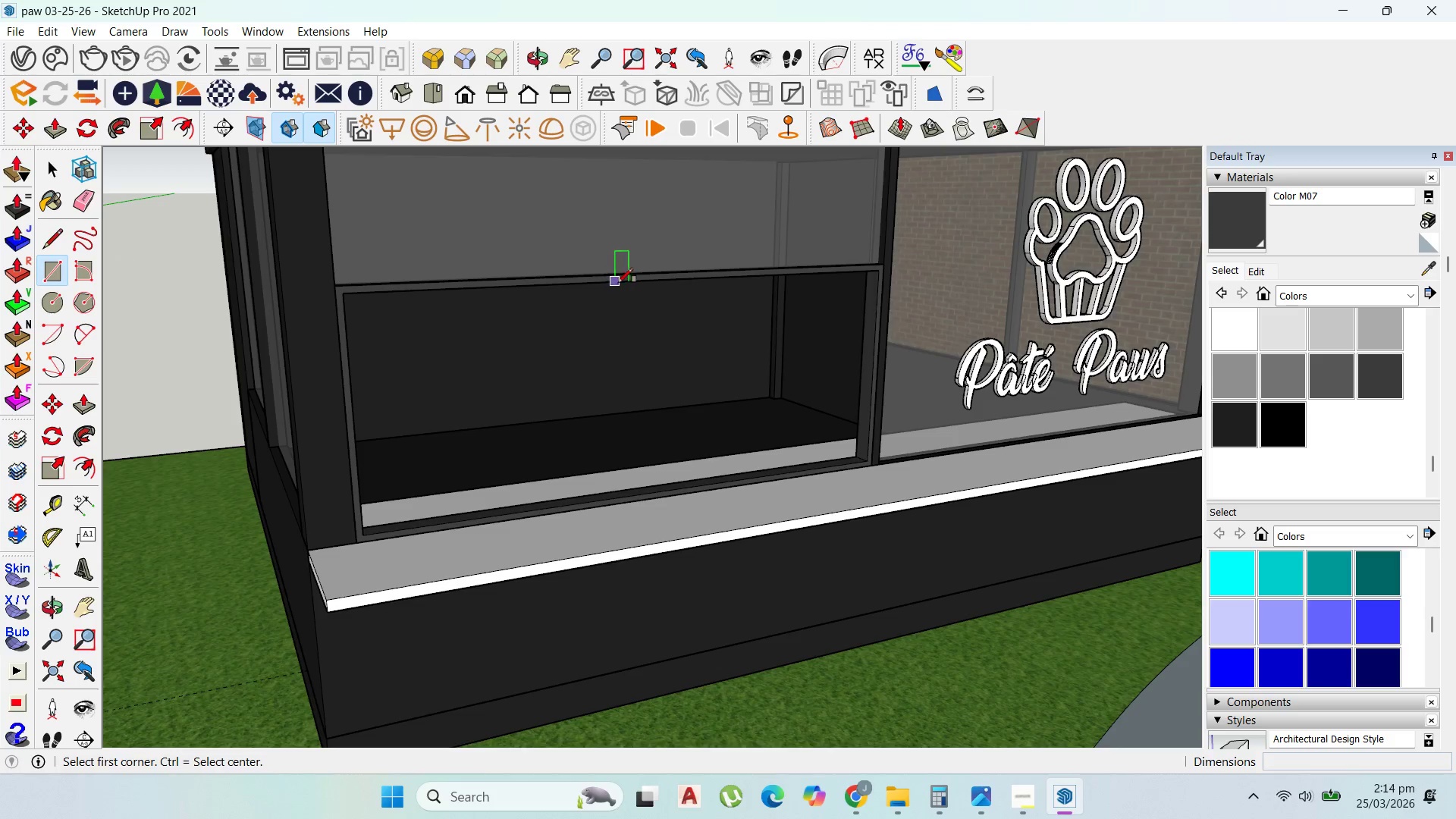 
left_click([648, 285])
 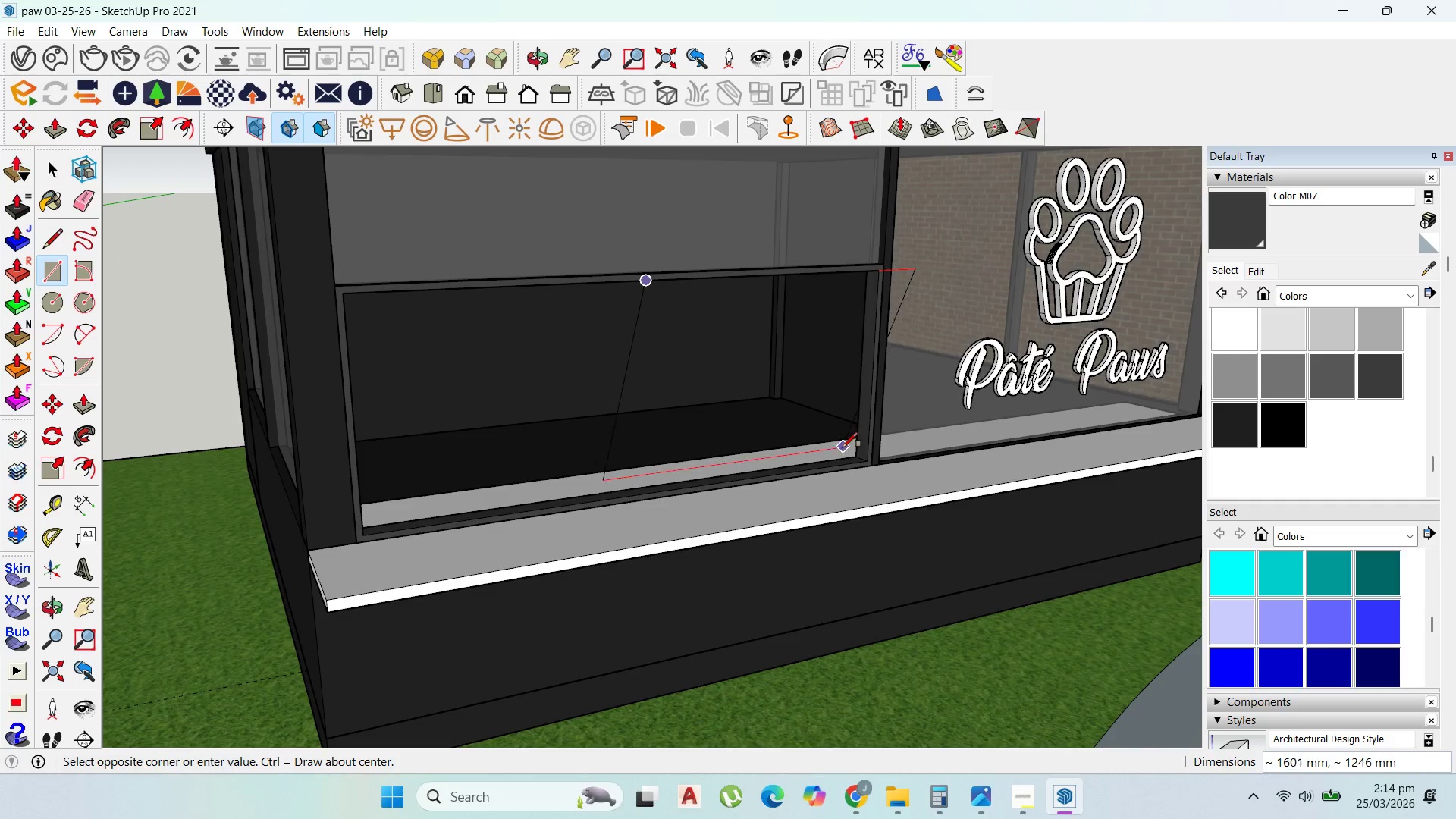 
scroll: coordinate [860, 457], scroll_direction: up, amount: 3.0
 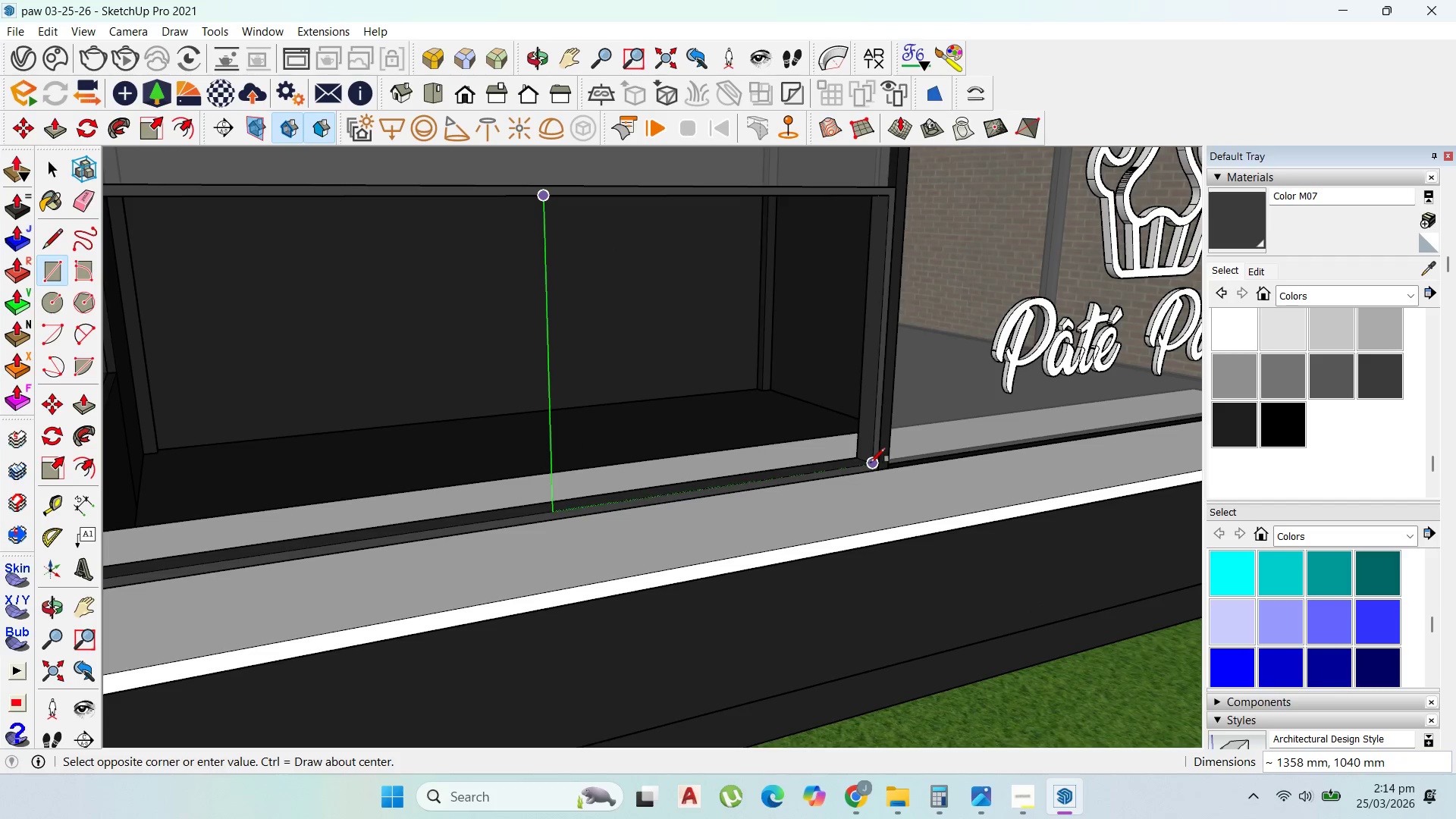 
left_click([871, 463])
 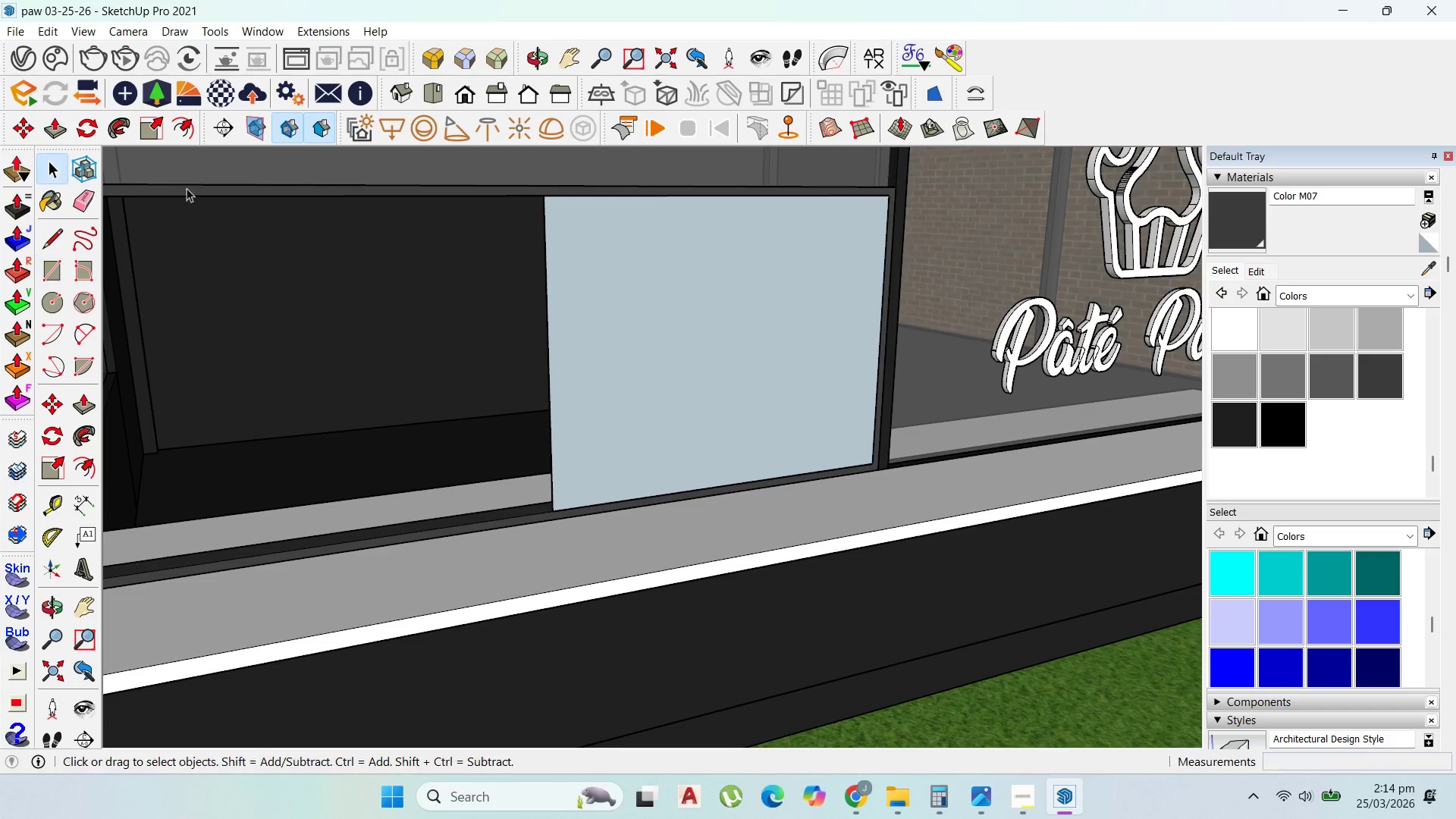 
double_click([648, 329])
 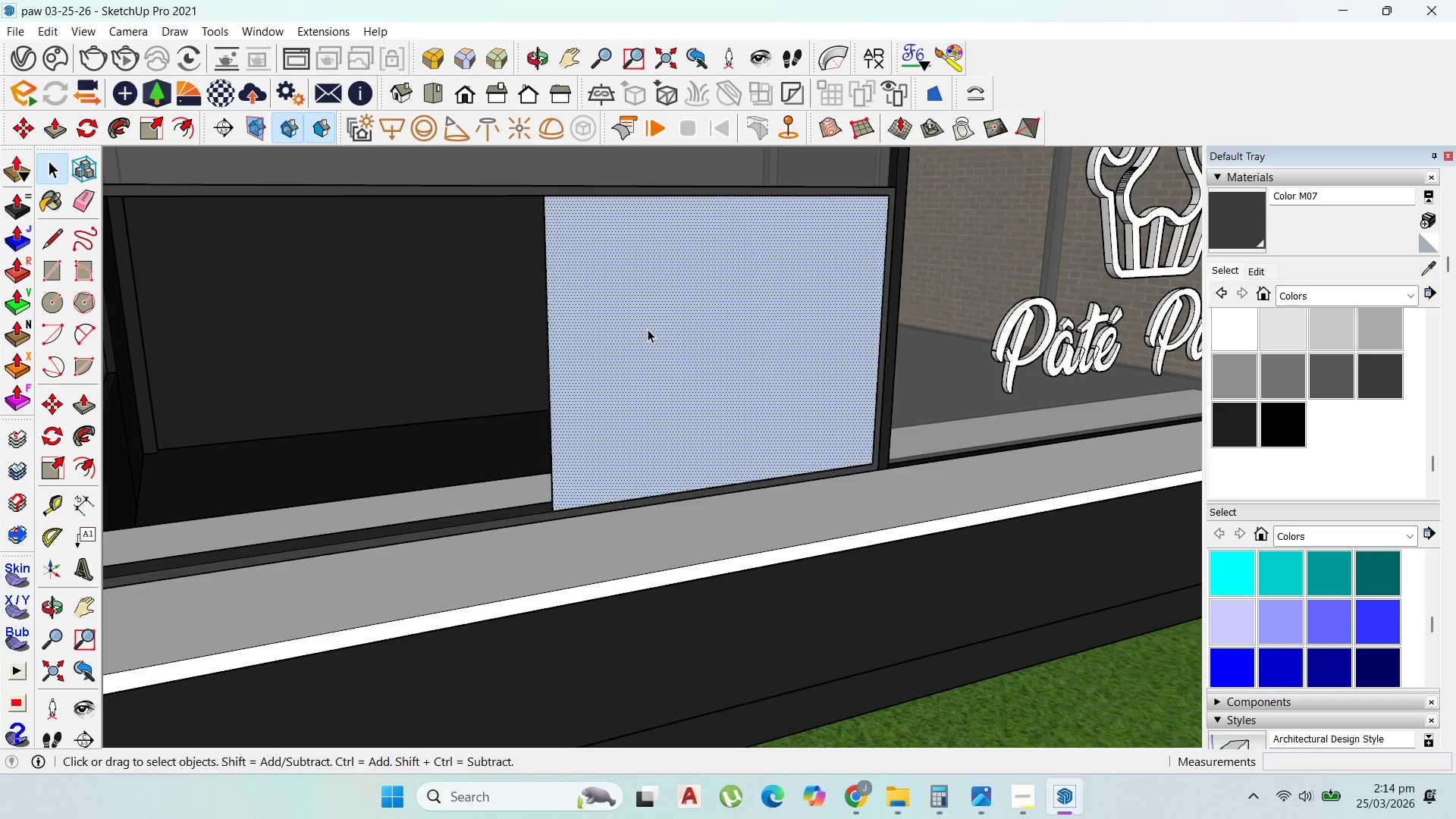 
triple_click([648, 329])
 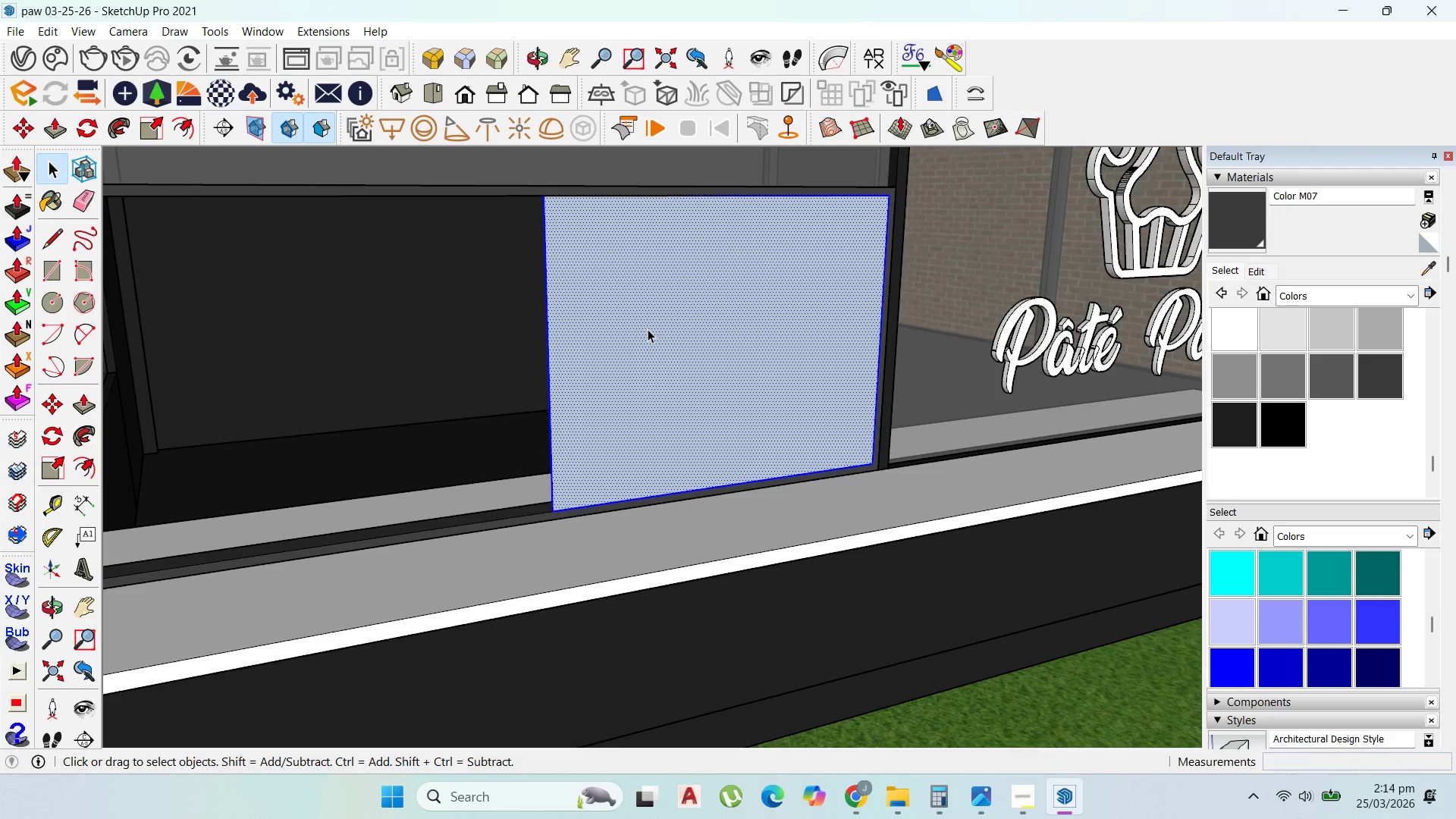 
triple_click([648, 329])
 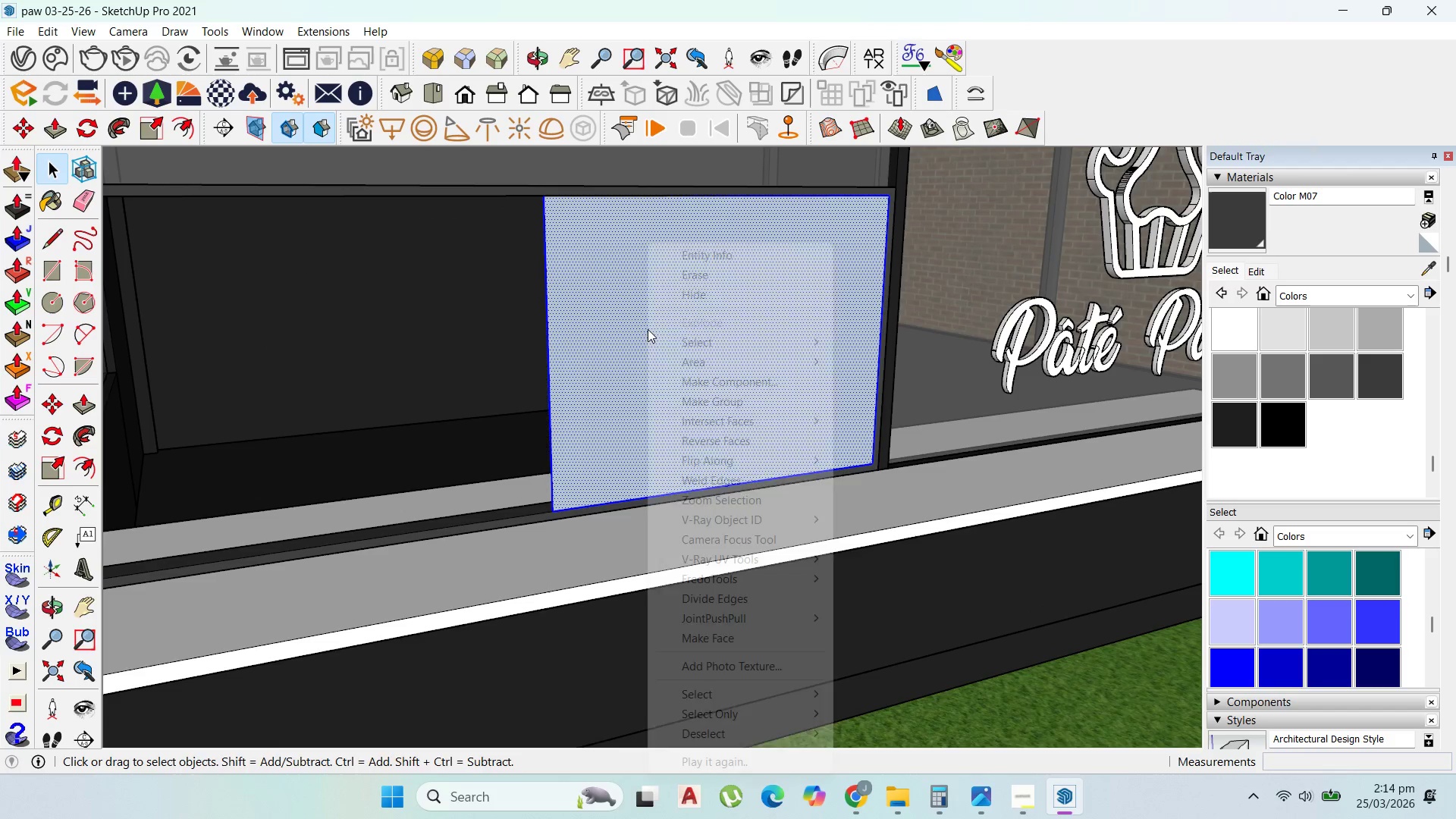 
right_click([648, 329])
 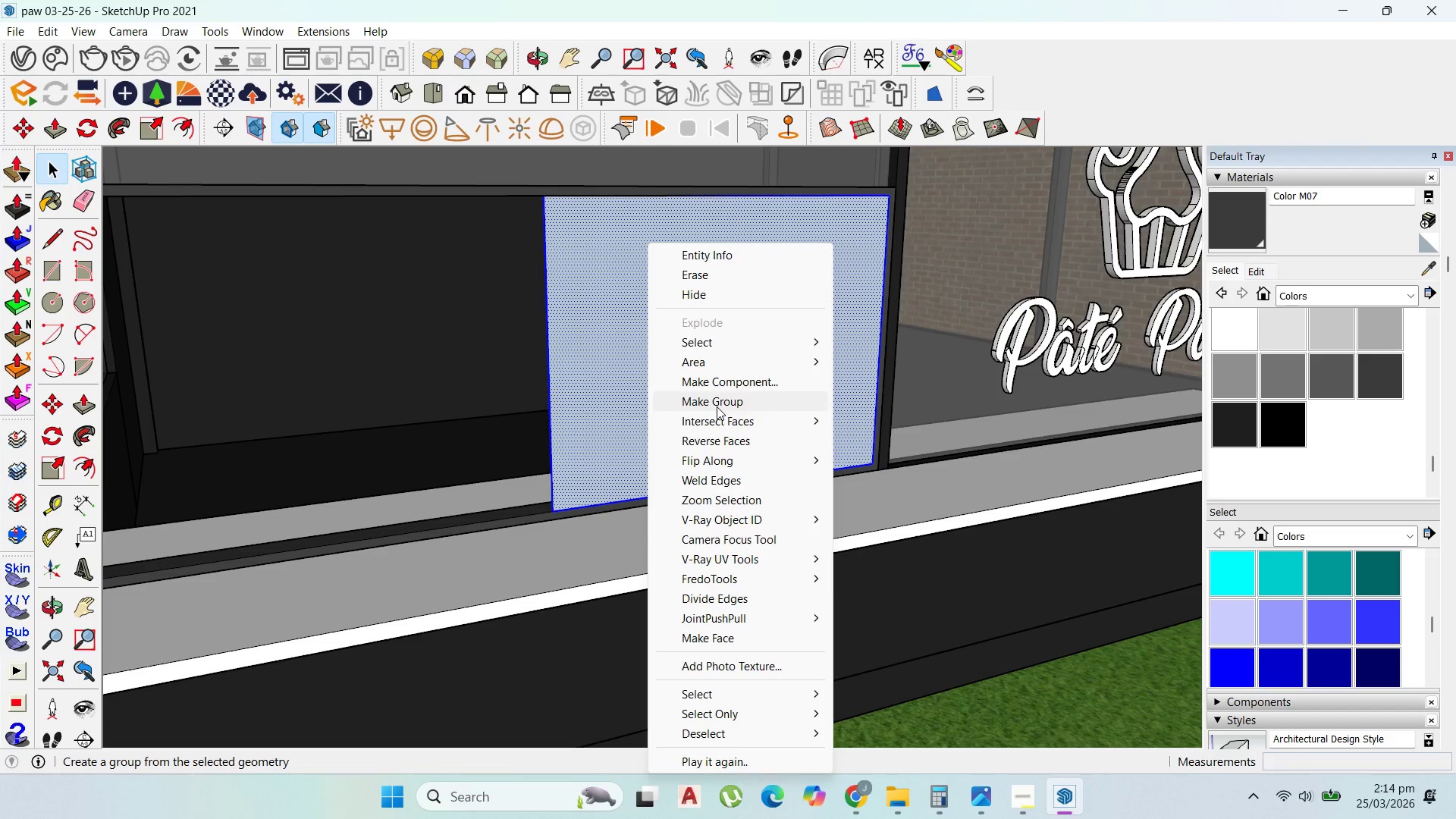 
left_click([717, 406])
 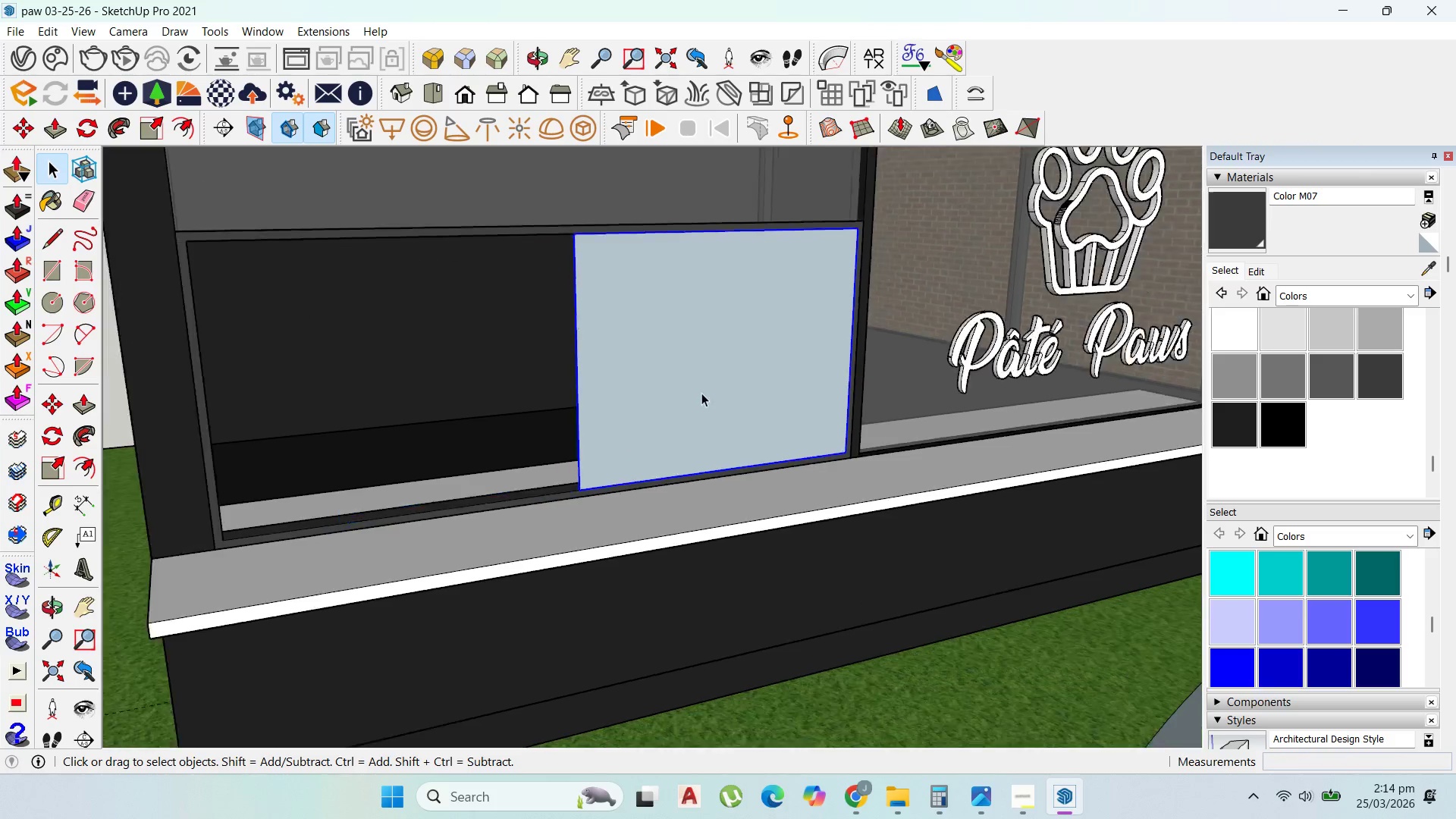 
left_click([690, 381])
 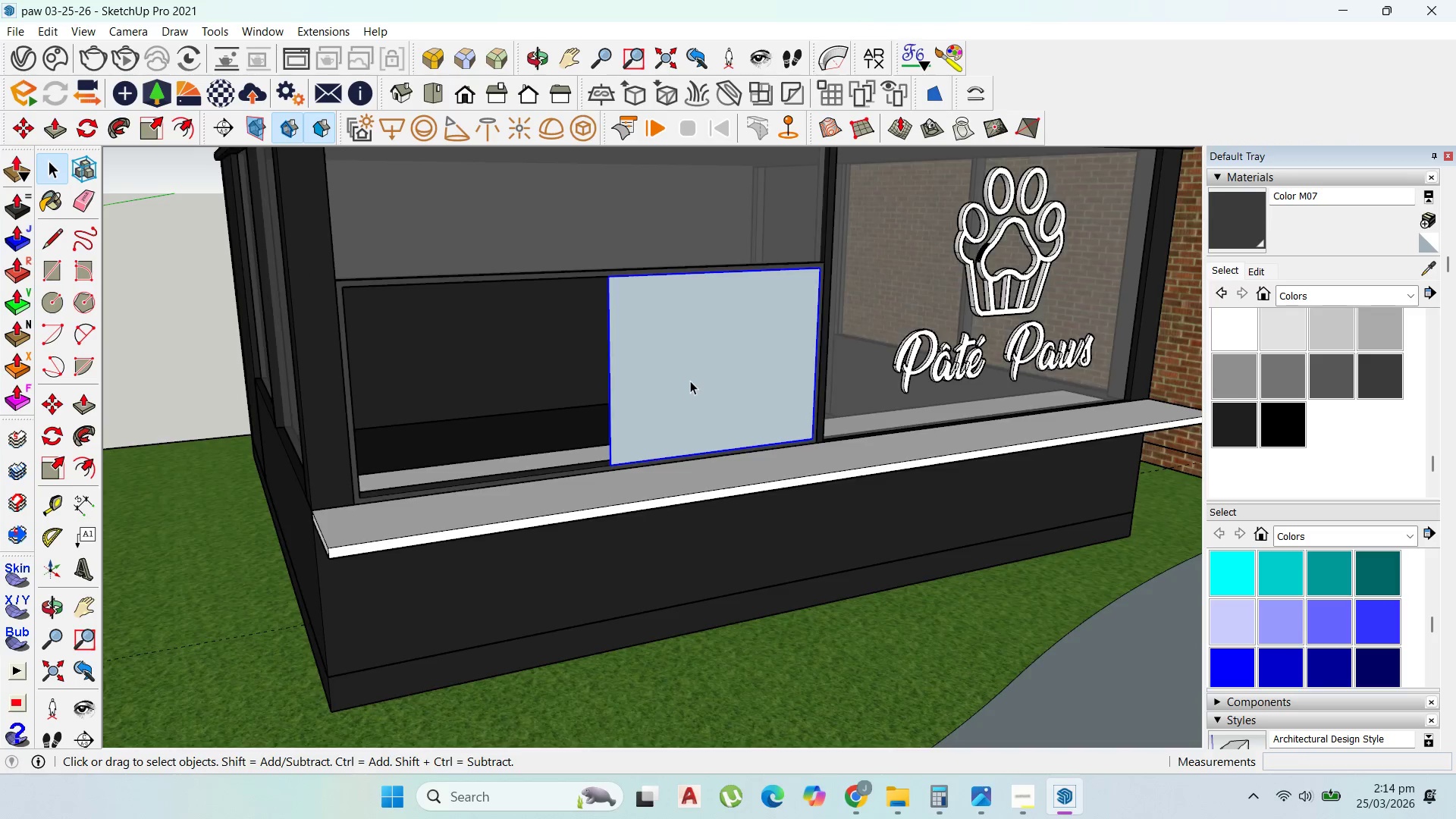 
scroll: coordinate [701, 393], scroll_direction: down, amount: 5.0
 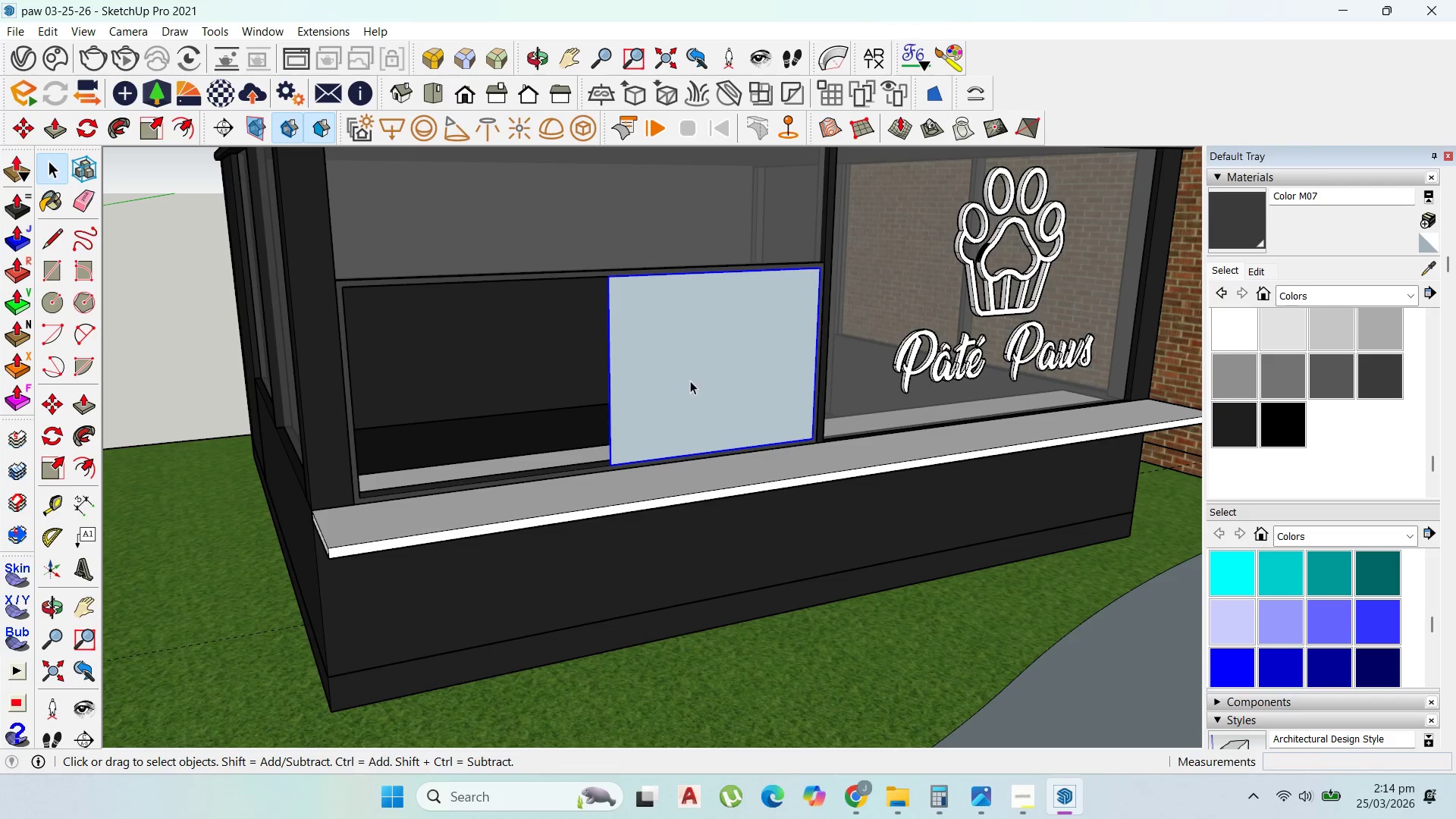 
double_click([690, 381])
 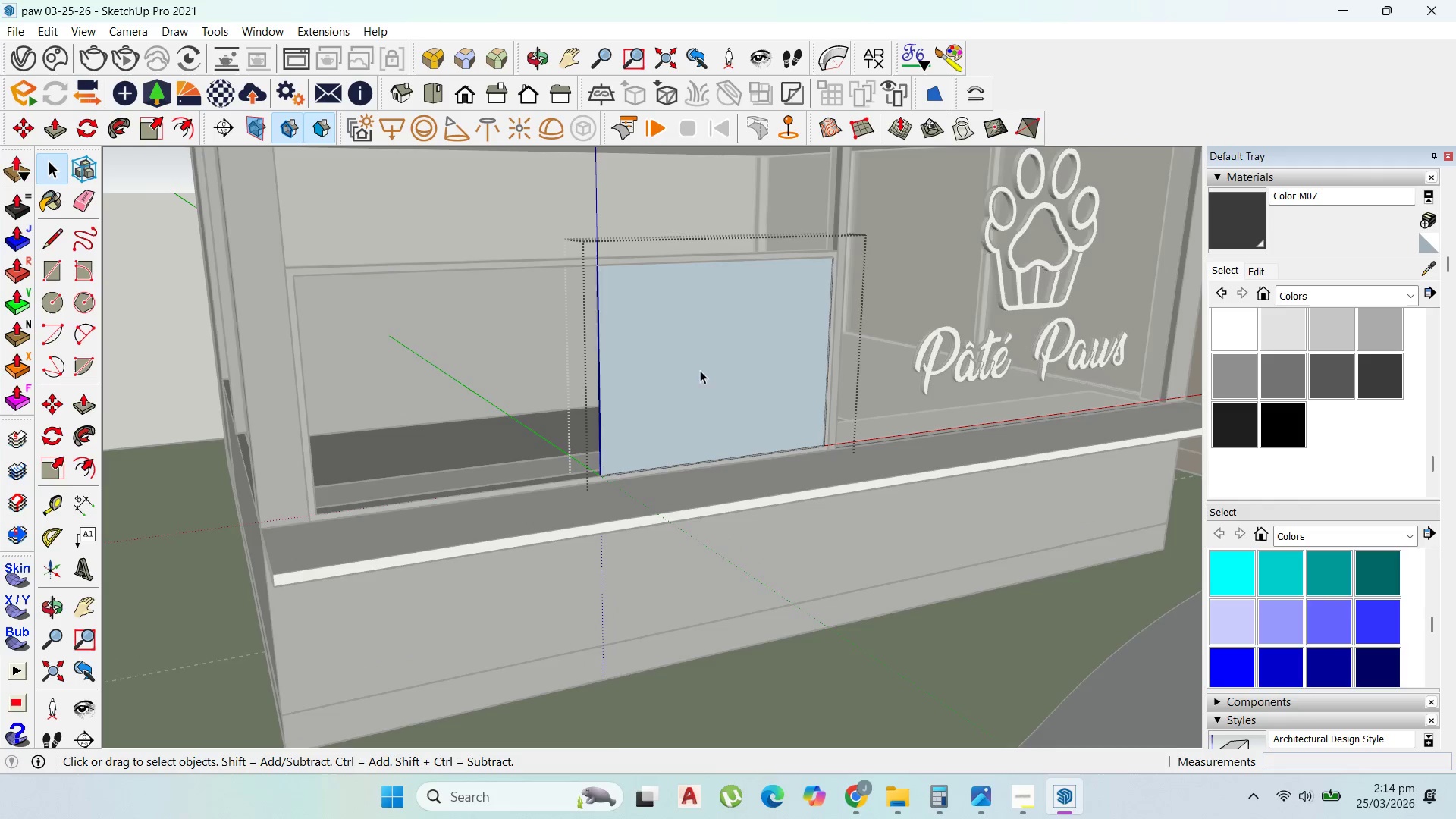 
scroll: coordinate [701, 367], scroll_direction: up, amount: 3.0
 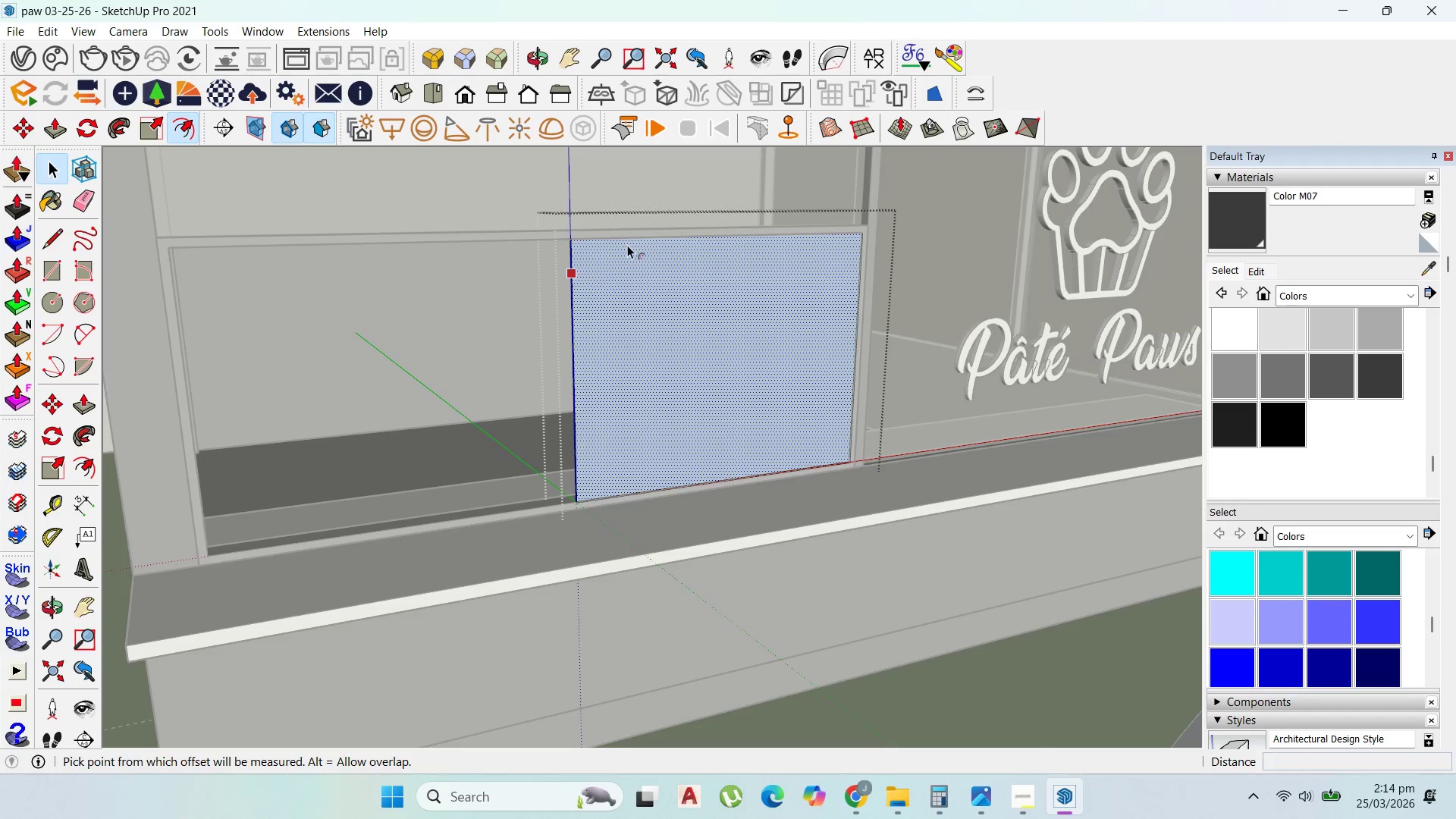 
left_click_drag(start_coordinate=[628, 243], to_coordinate=[638, 254])
 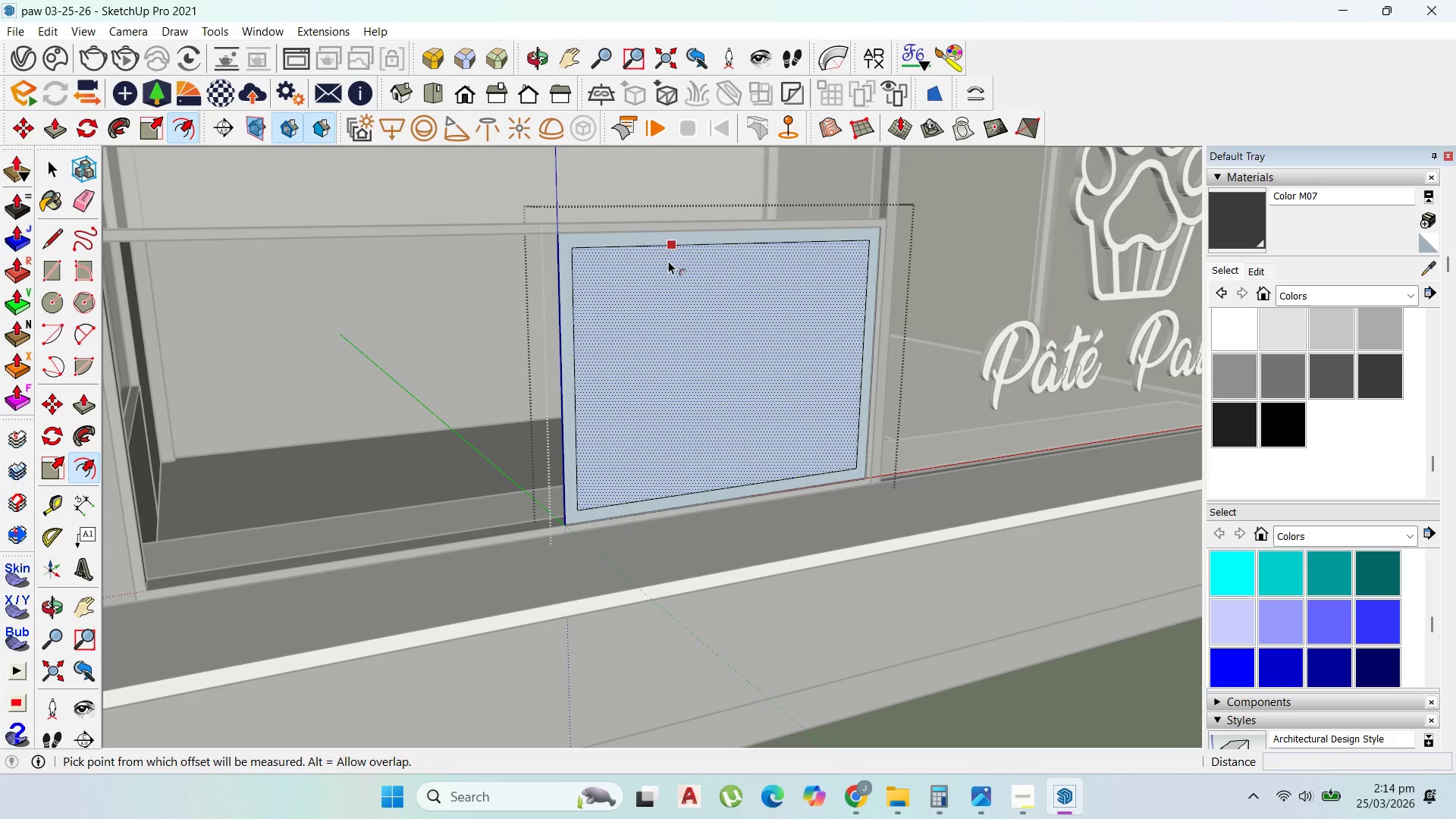 
type(50)
 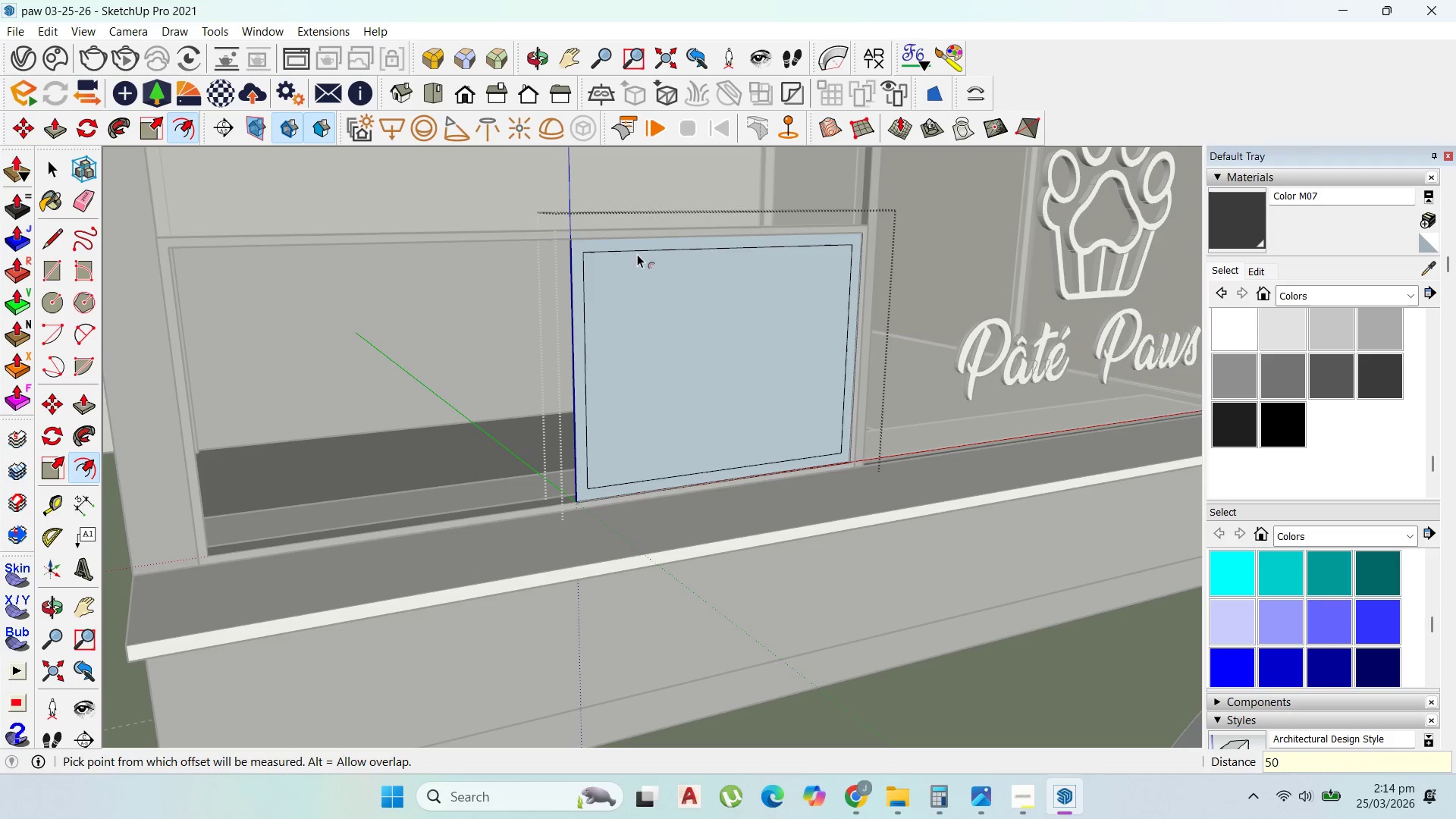 
key(Enter)
 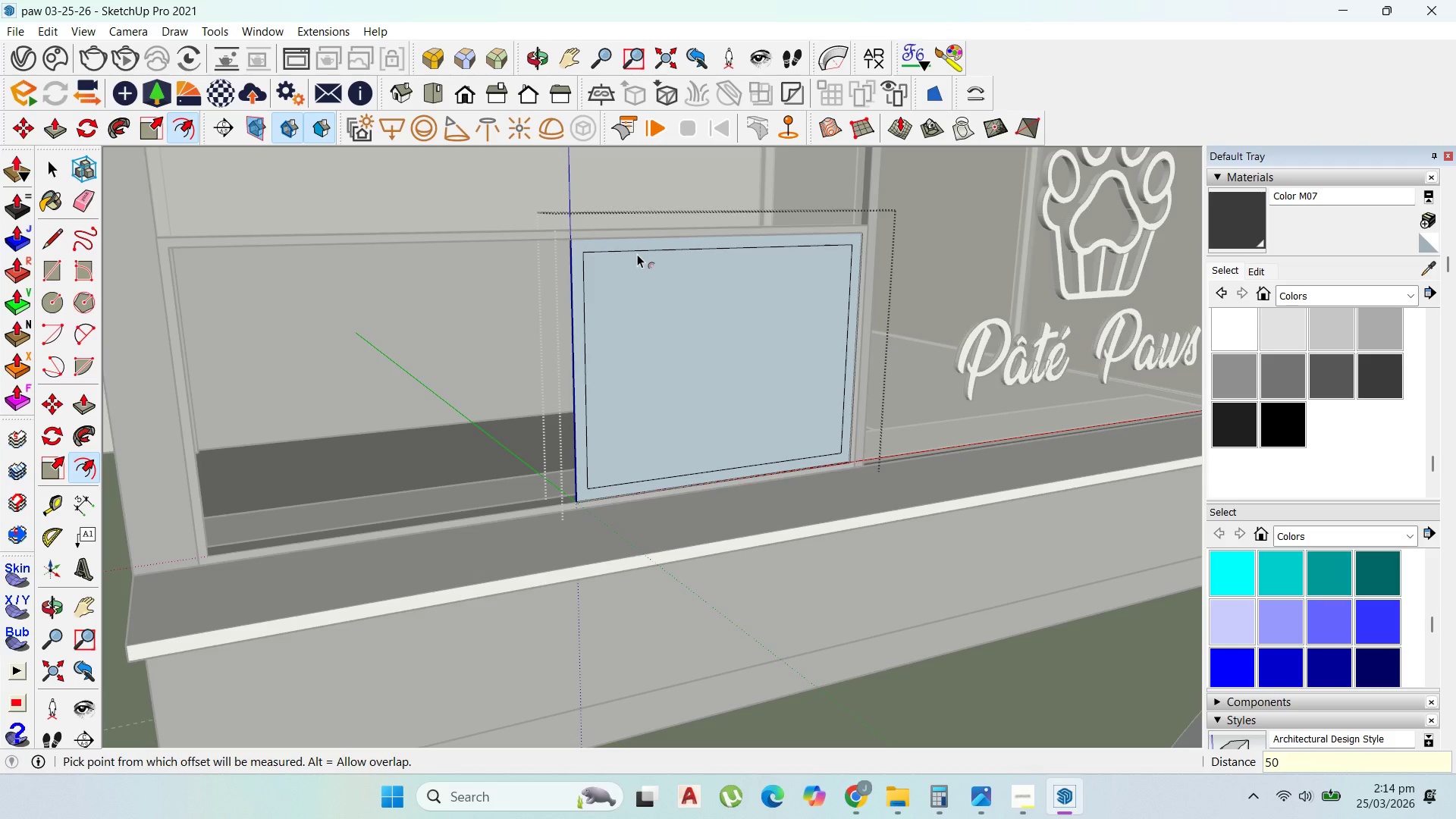 
key(Enter)
 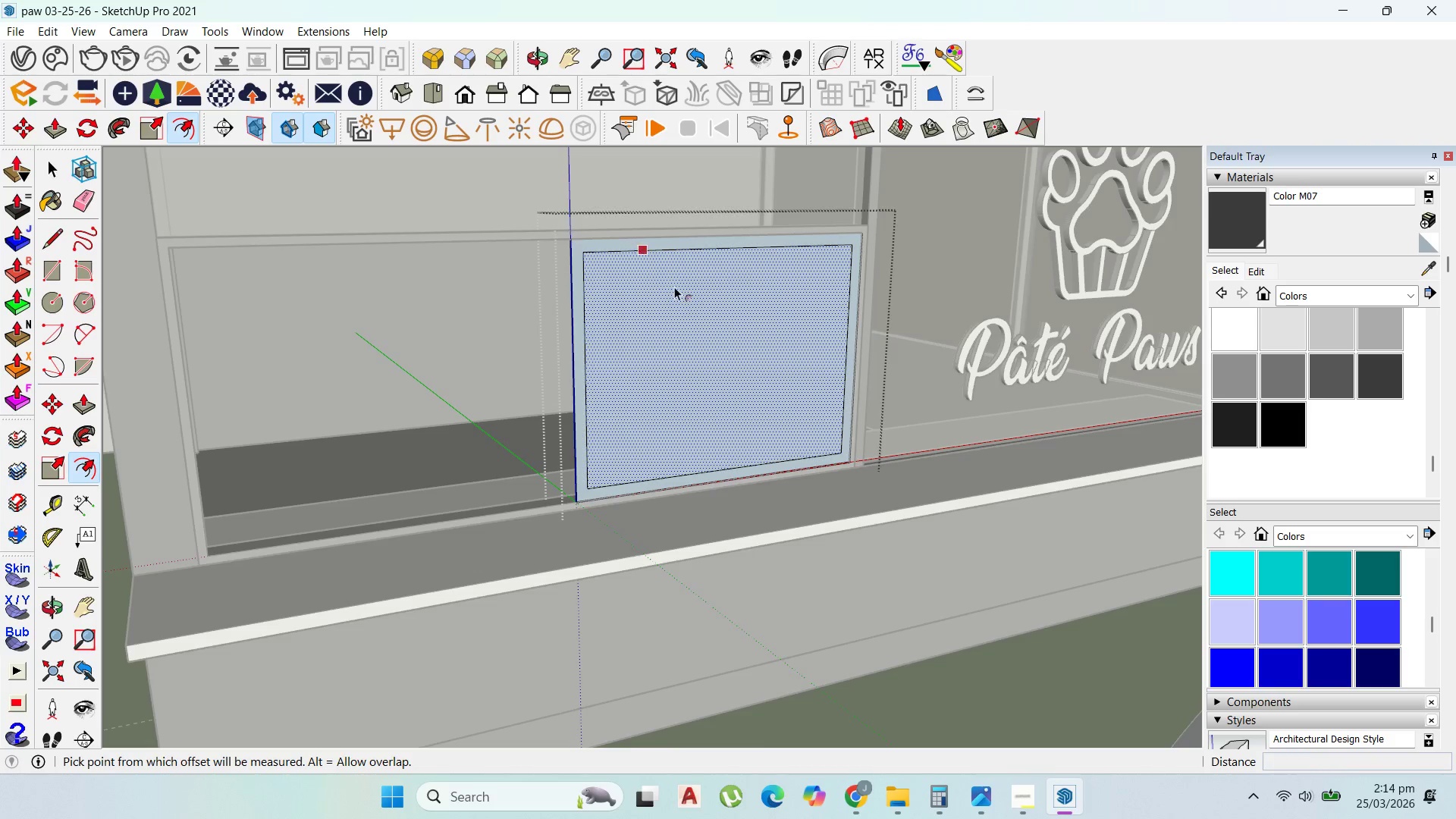 
key(Control+Z)
 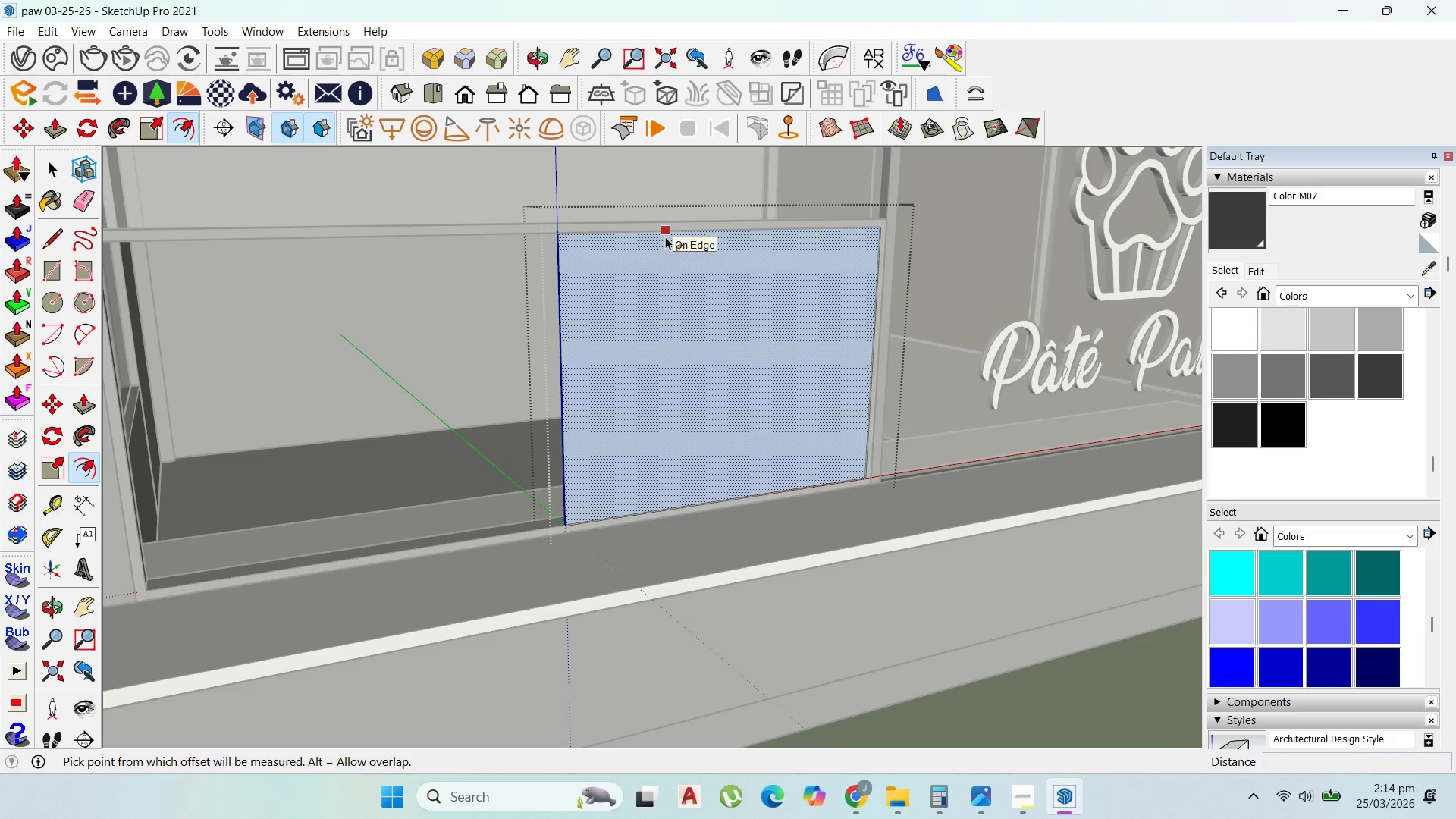 
scroll: coordinate [680, 290], scroll_direction: up, amount: 1.0
 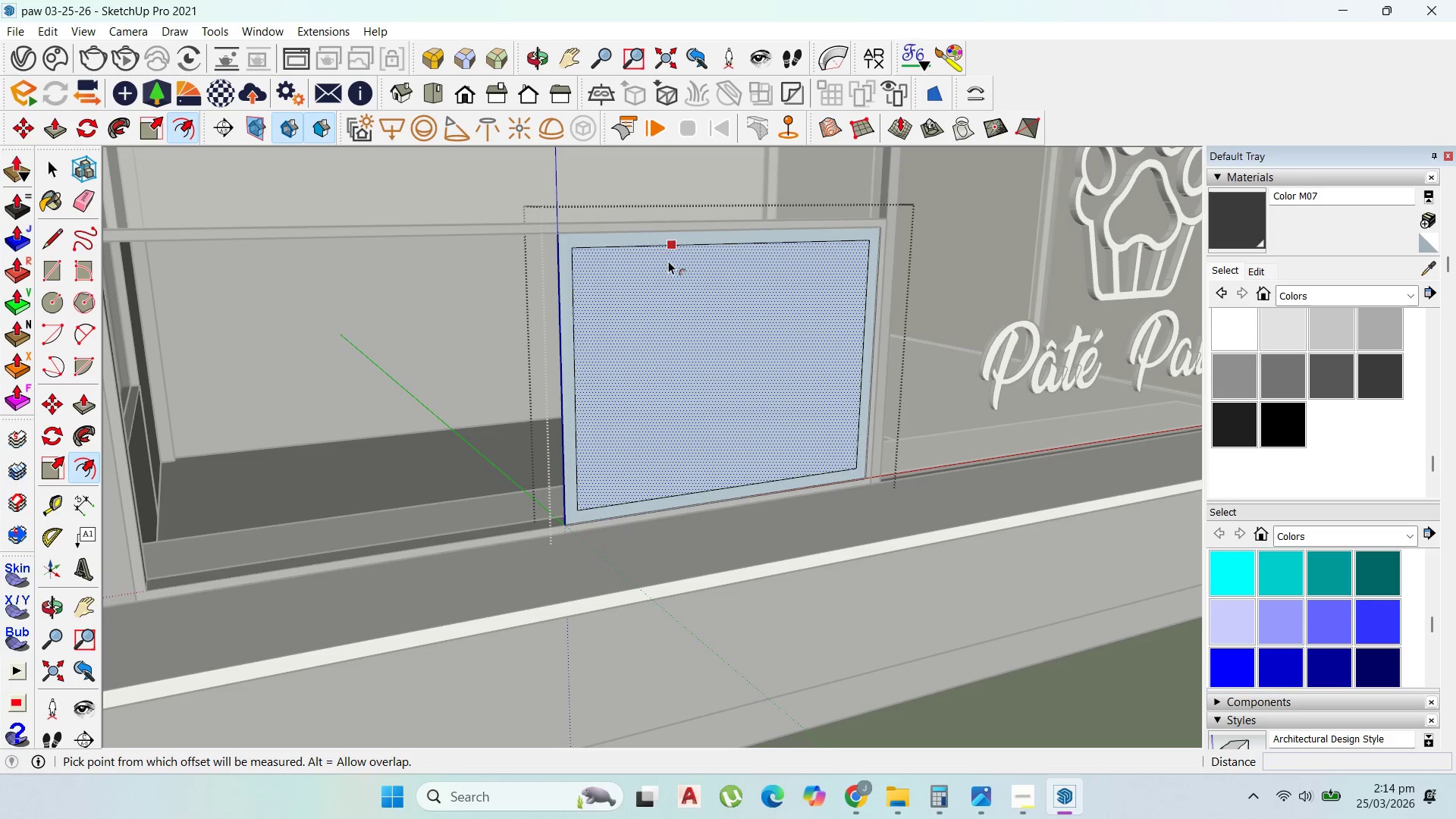 
left_click_drag(start_coordinate=[665, 237], to_coordinate=[666, 243])
 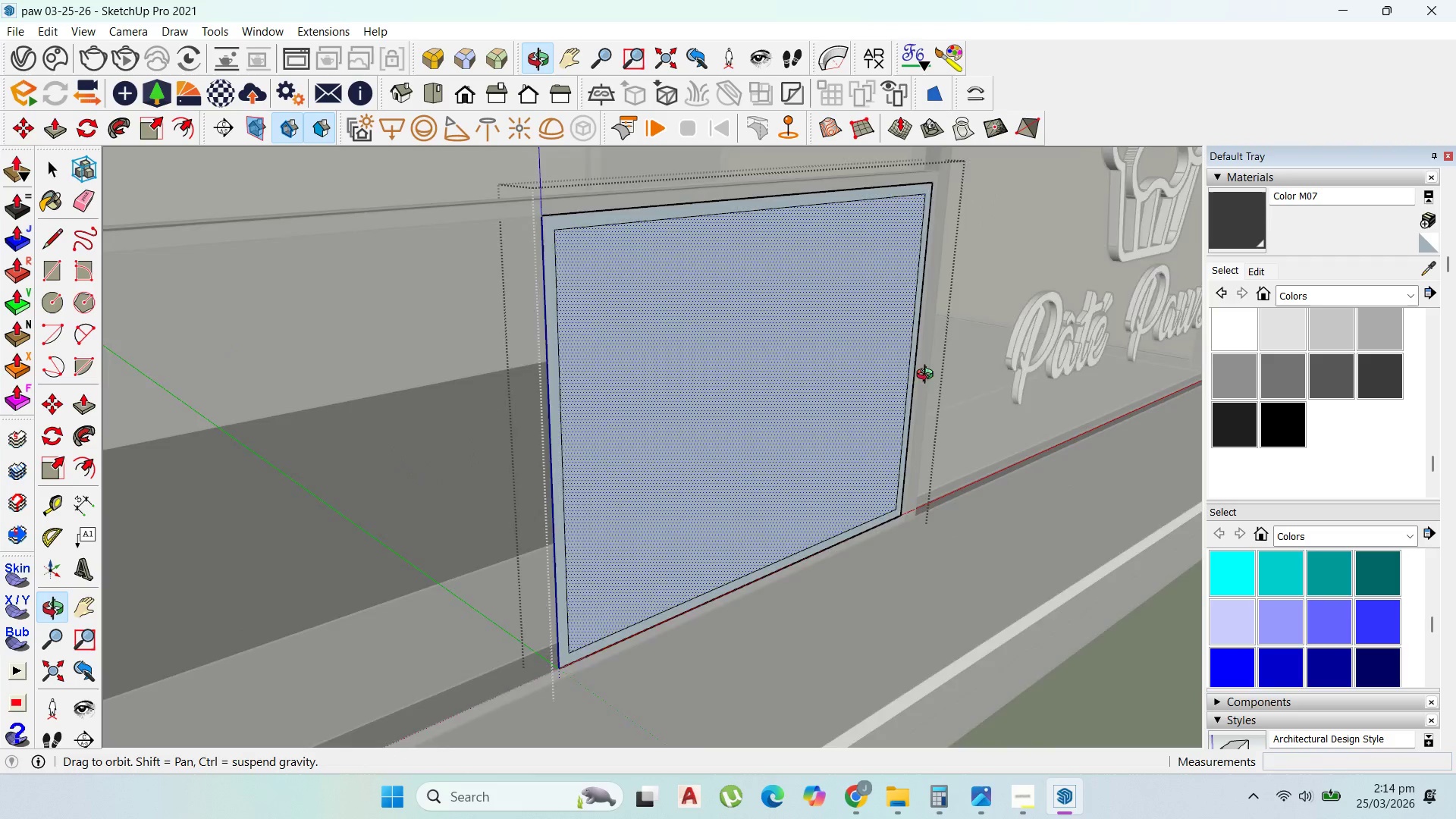 
type(30)
 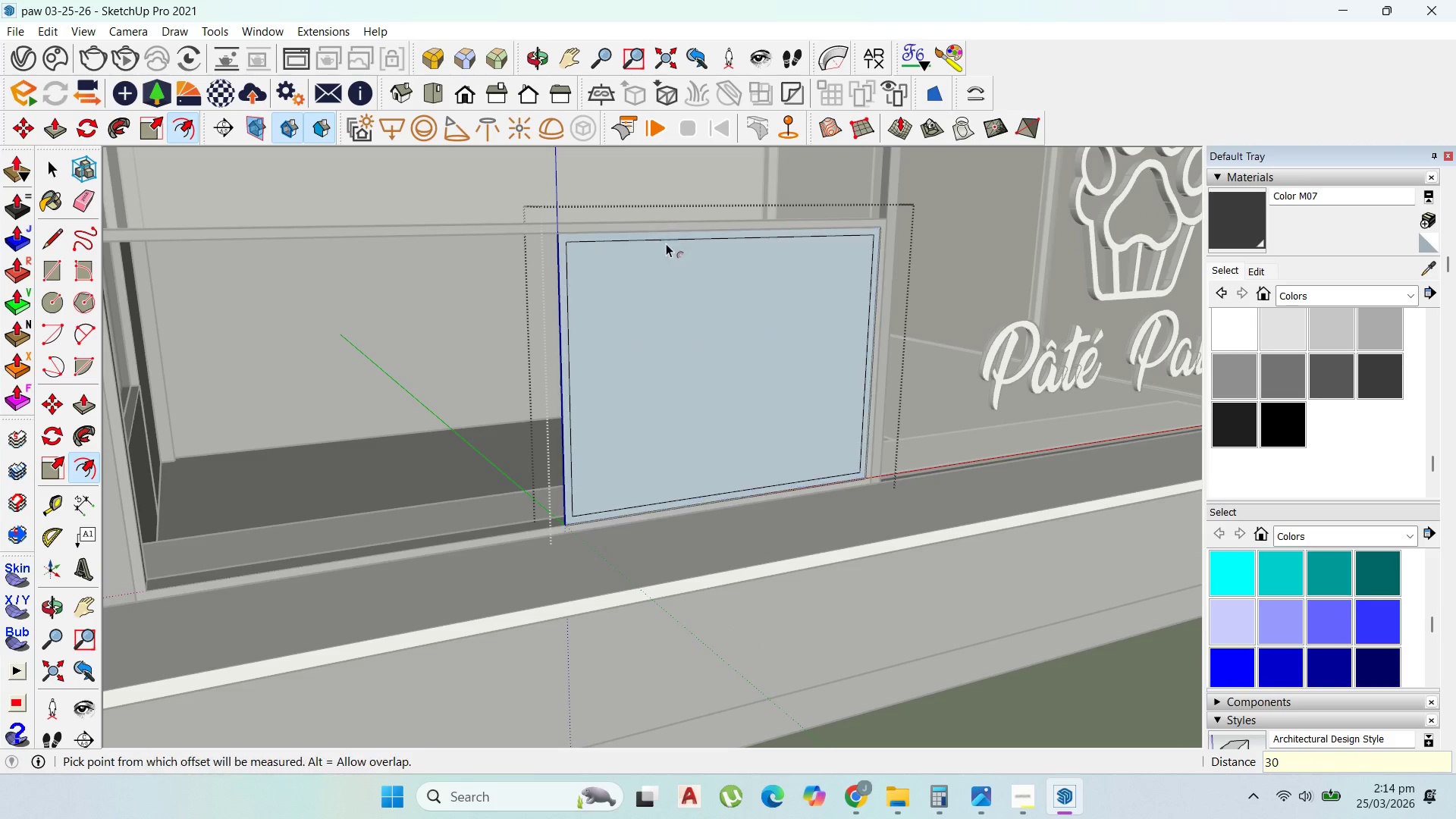 
key(Enter)
 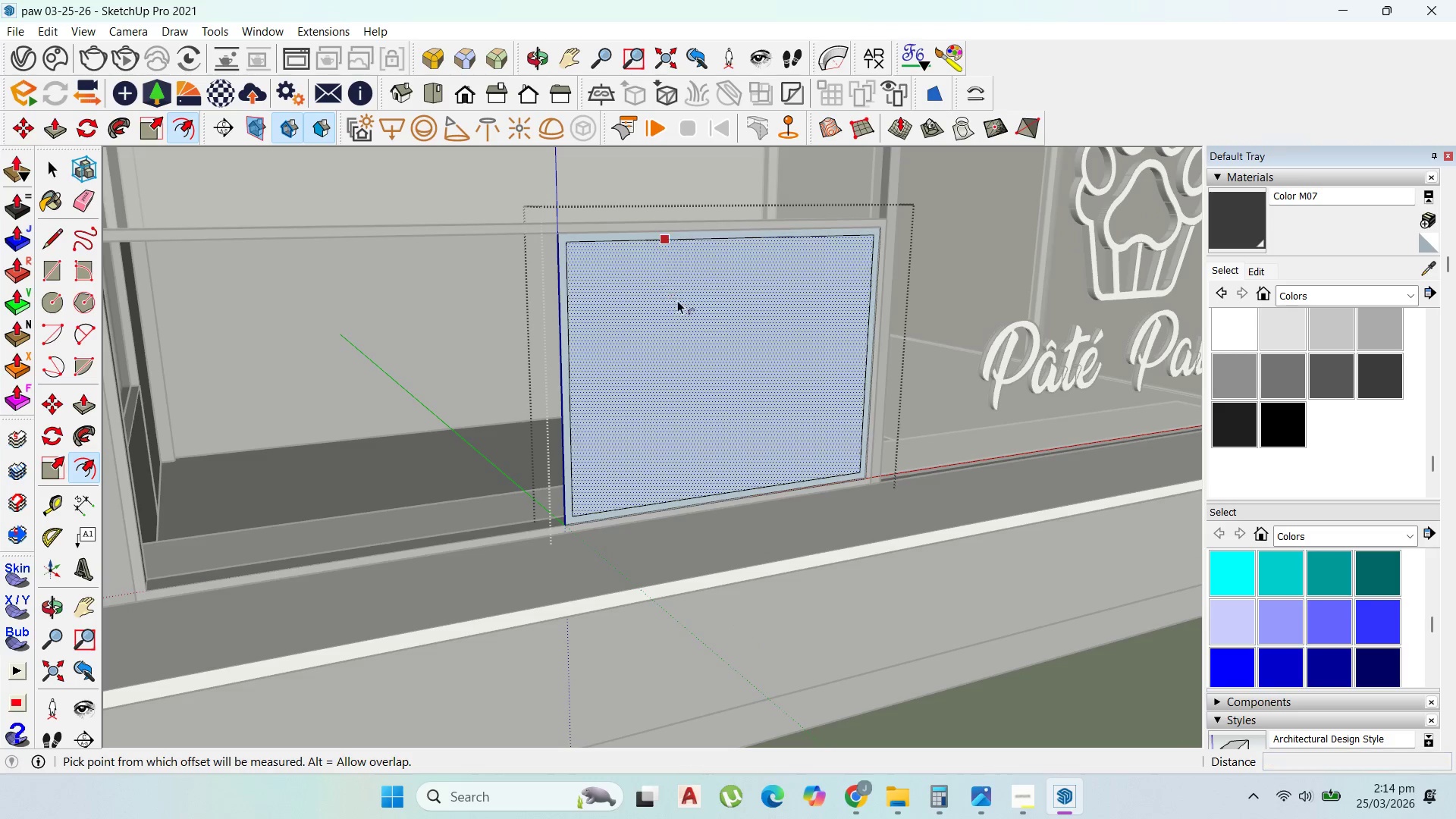 
scroll: coordinate [737, 317], scroll_direction: up, amount: 4.0
 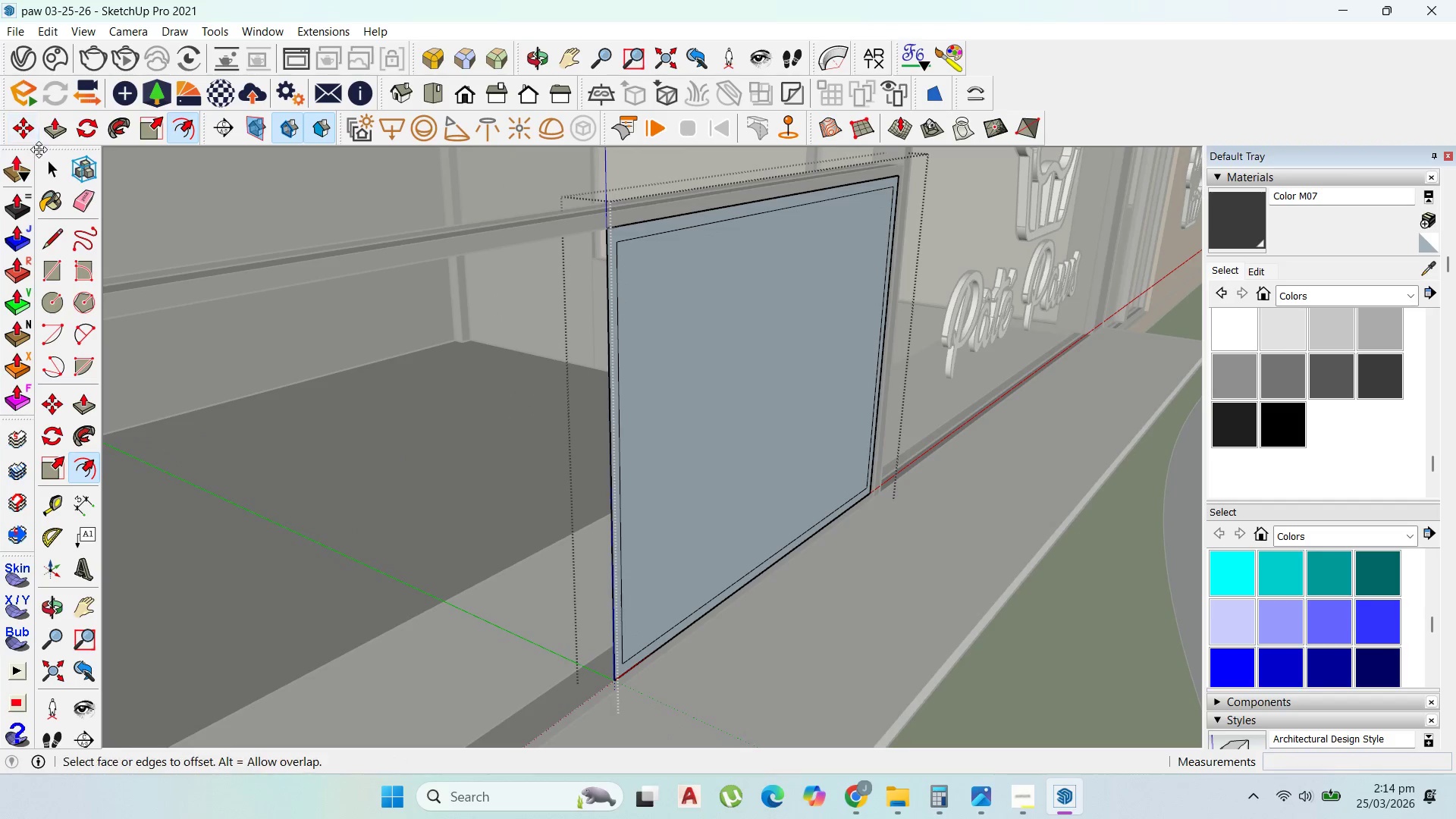 
left_click_drag(start_coordinate=[49, 167], to_coordinate=[55, 169])
 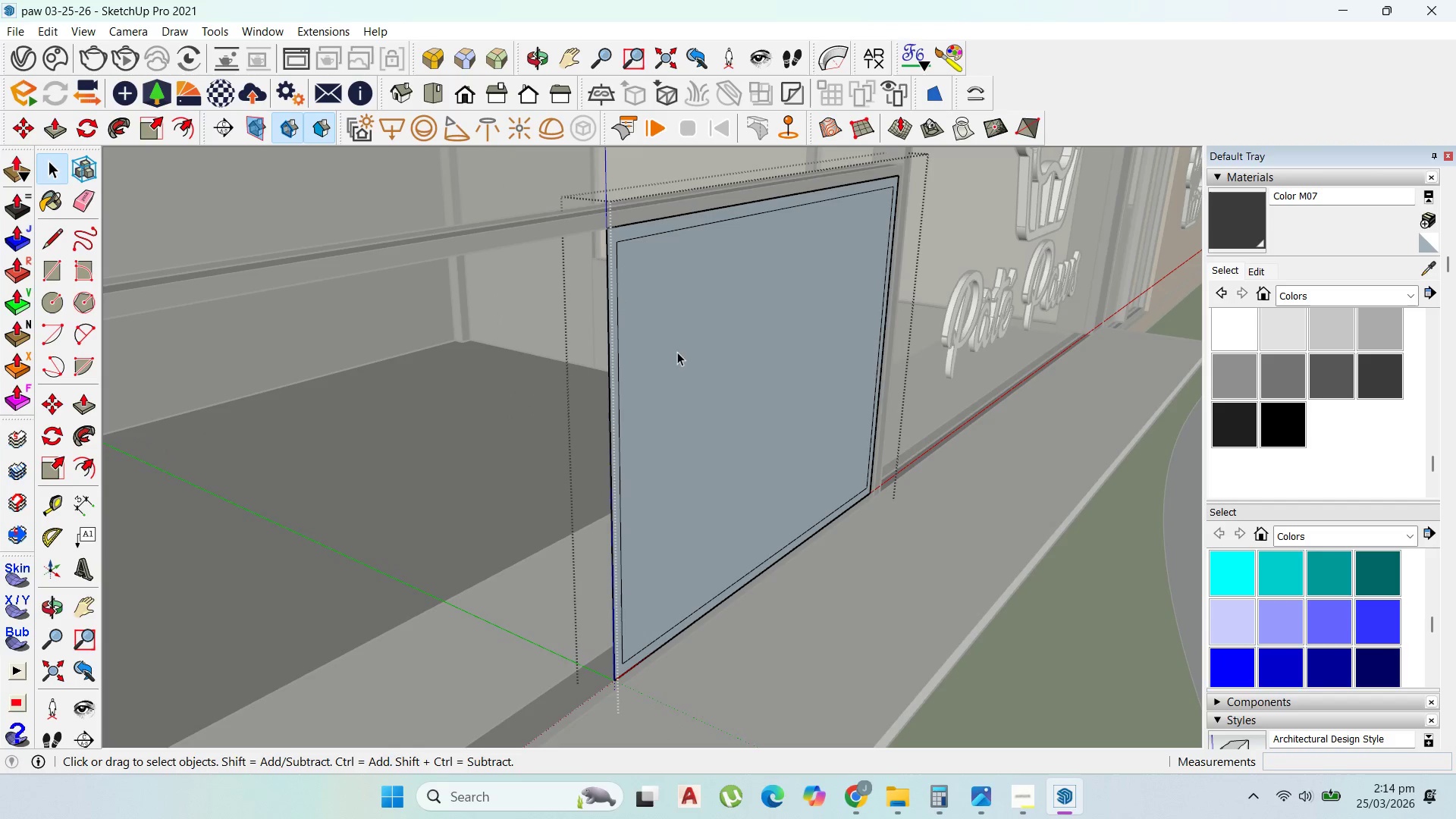 
double_click([678, 351])
 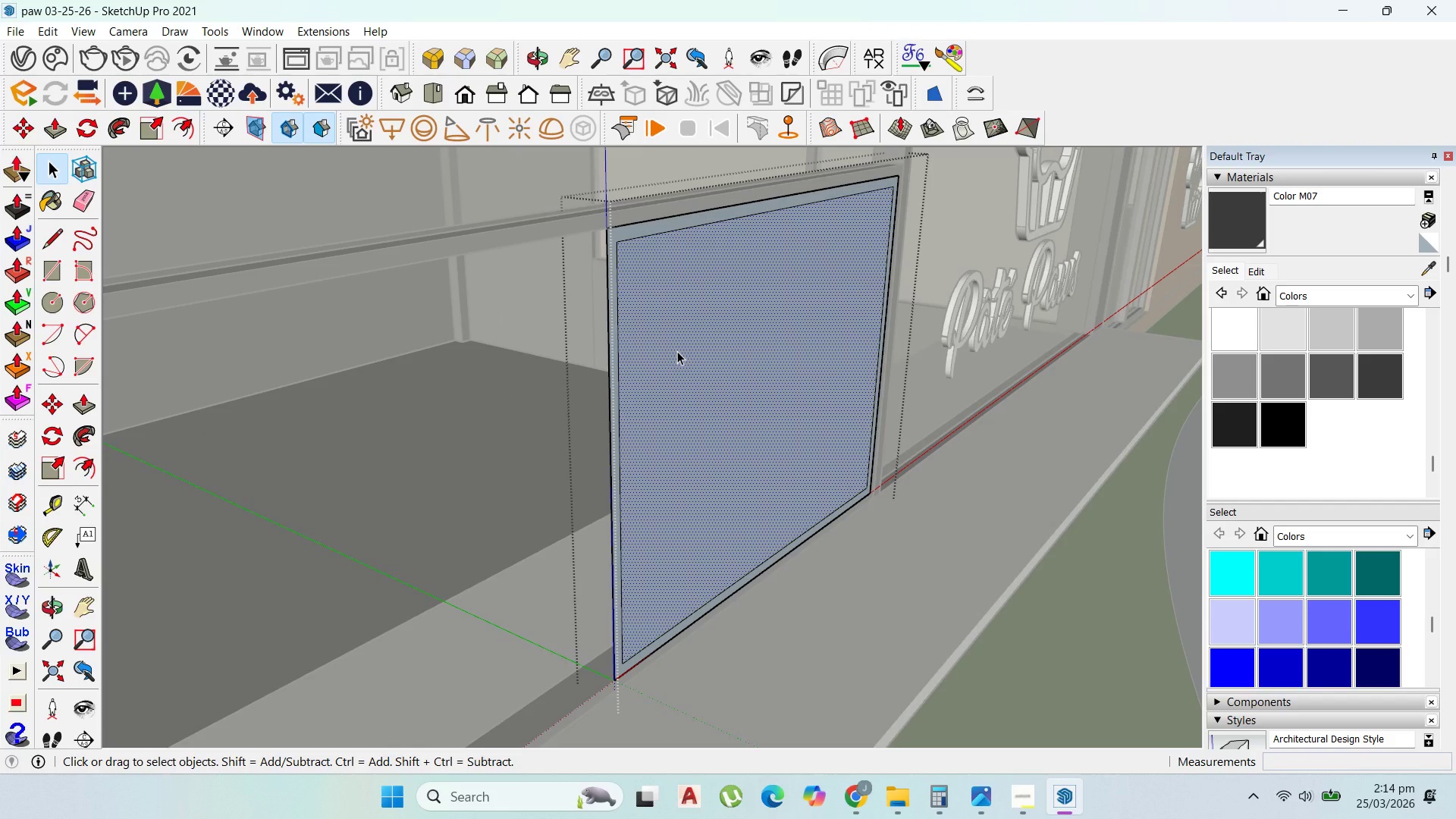 
key(Delete)
 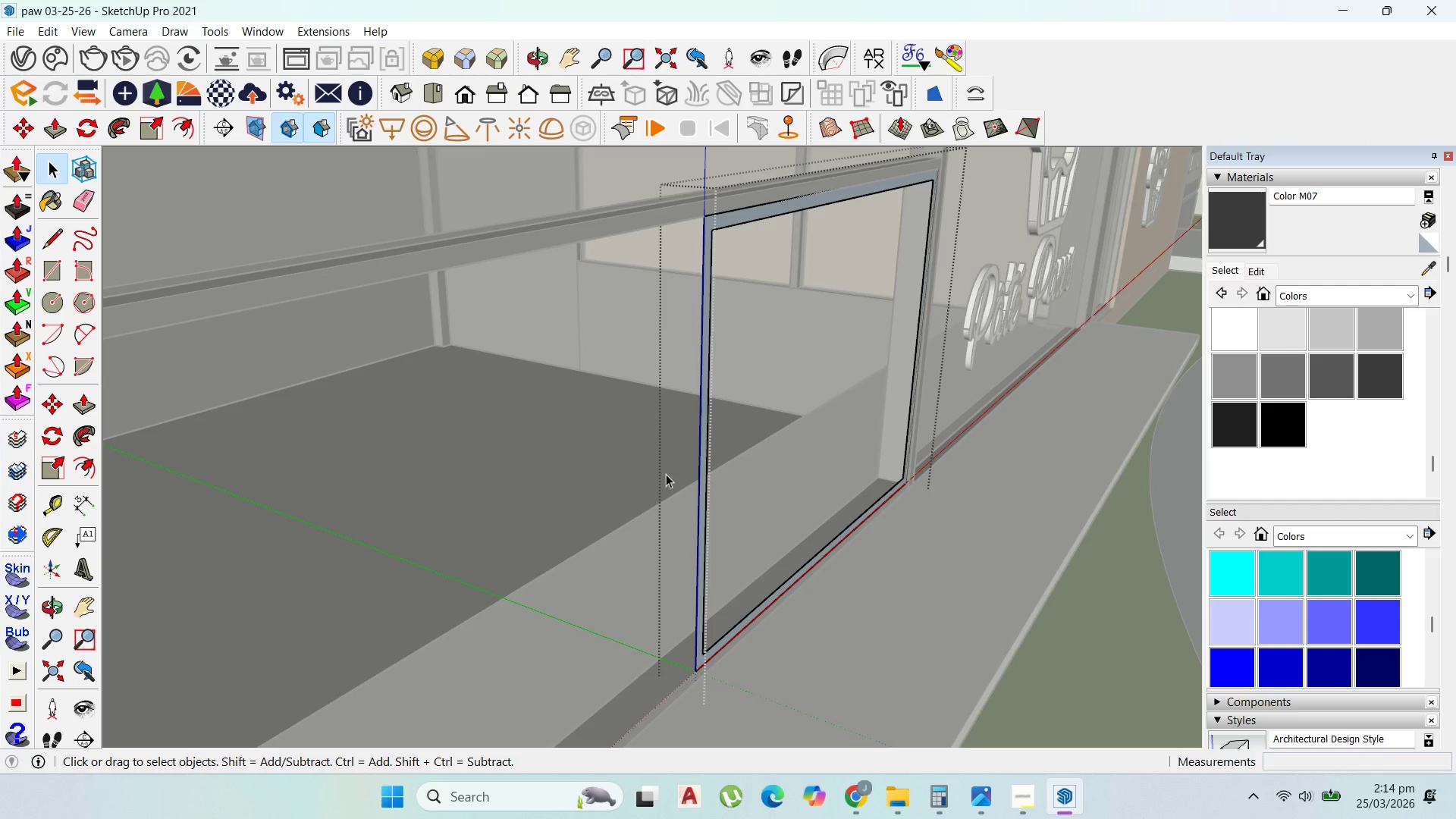 
scroll: coordinate [718, 637], scroll_direction: up, amount: 5.0
 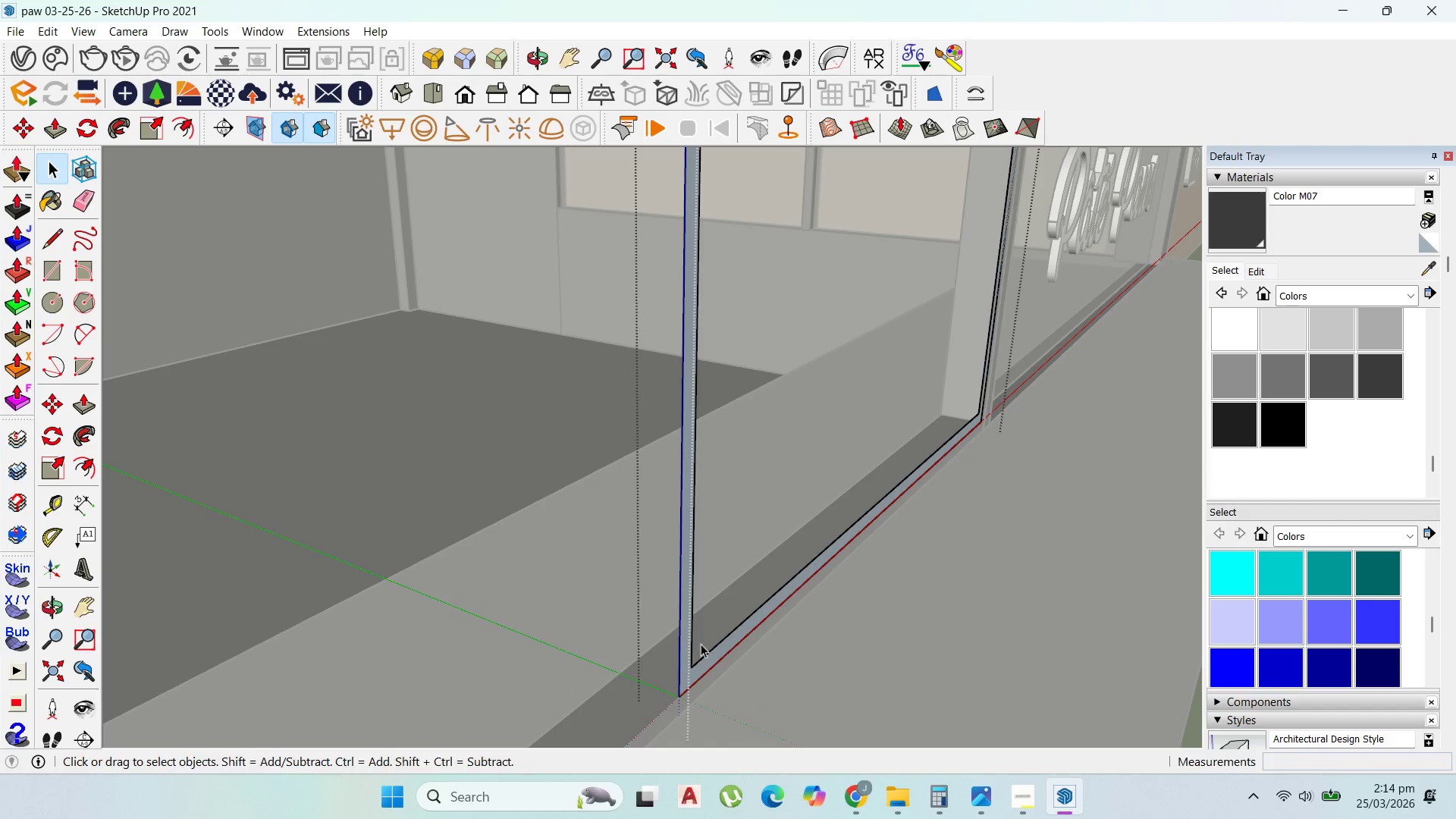 
type(p5-)
key(Backspace)
type(0)
 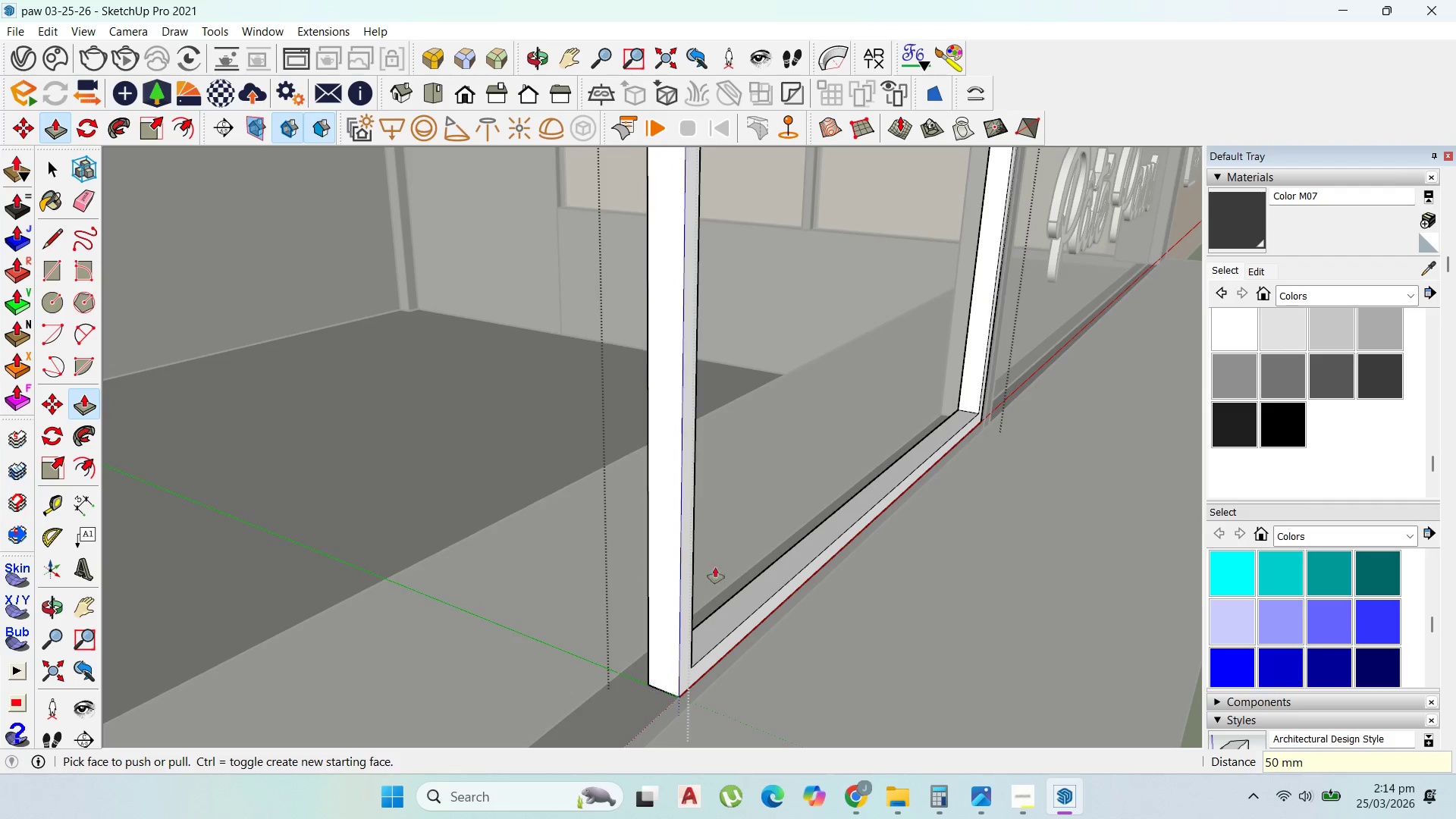 
left_click_drag(start_coordinate=[686, 644], to_coordinate=[662, 639])
 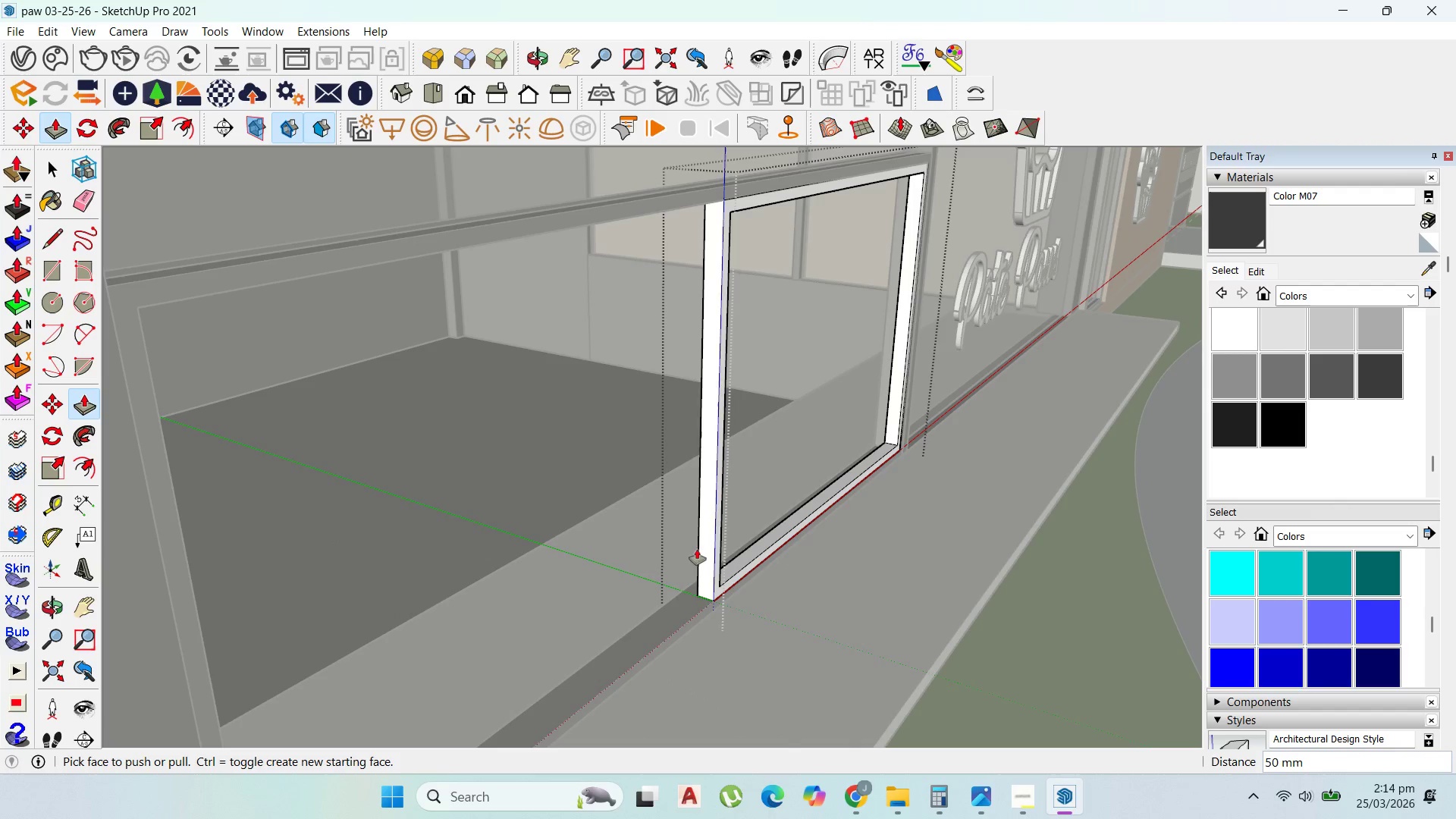 
key(Enter)
 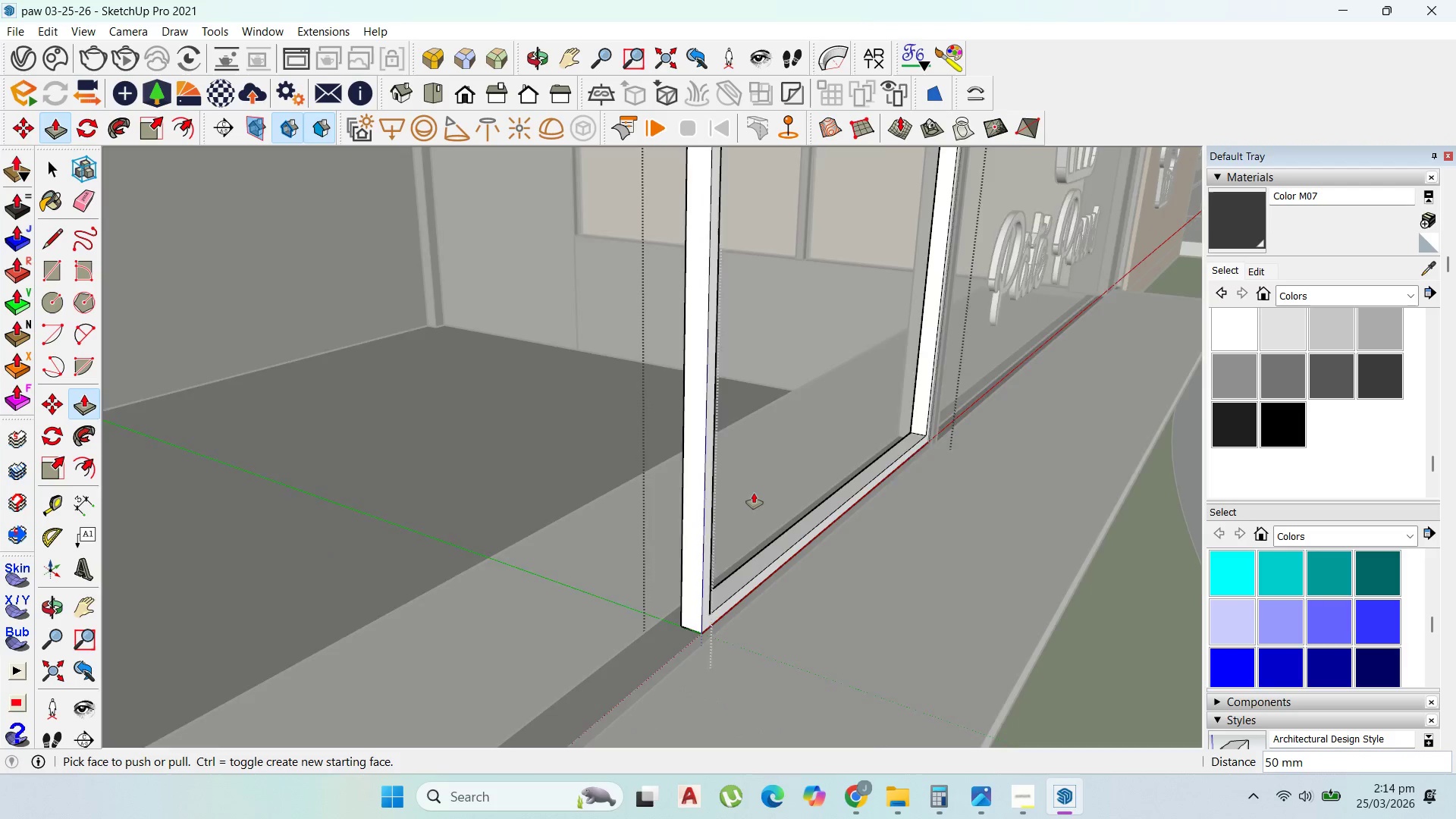 
scroll: coordinate [754, 493], scroll_direction: down, amount: 5.0
 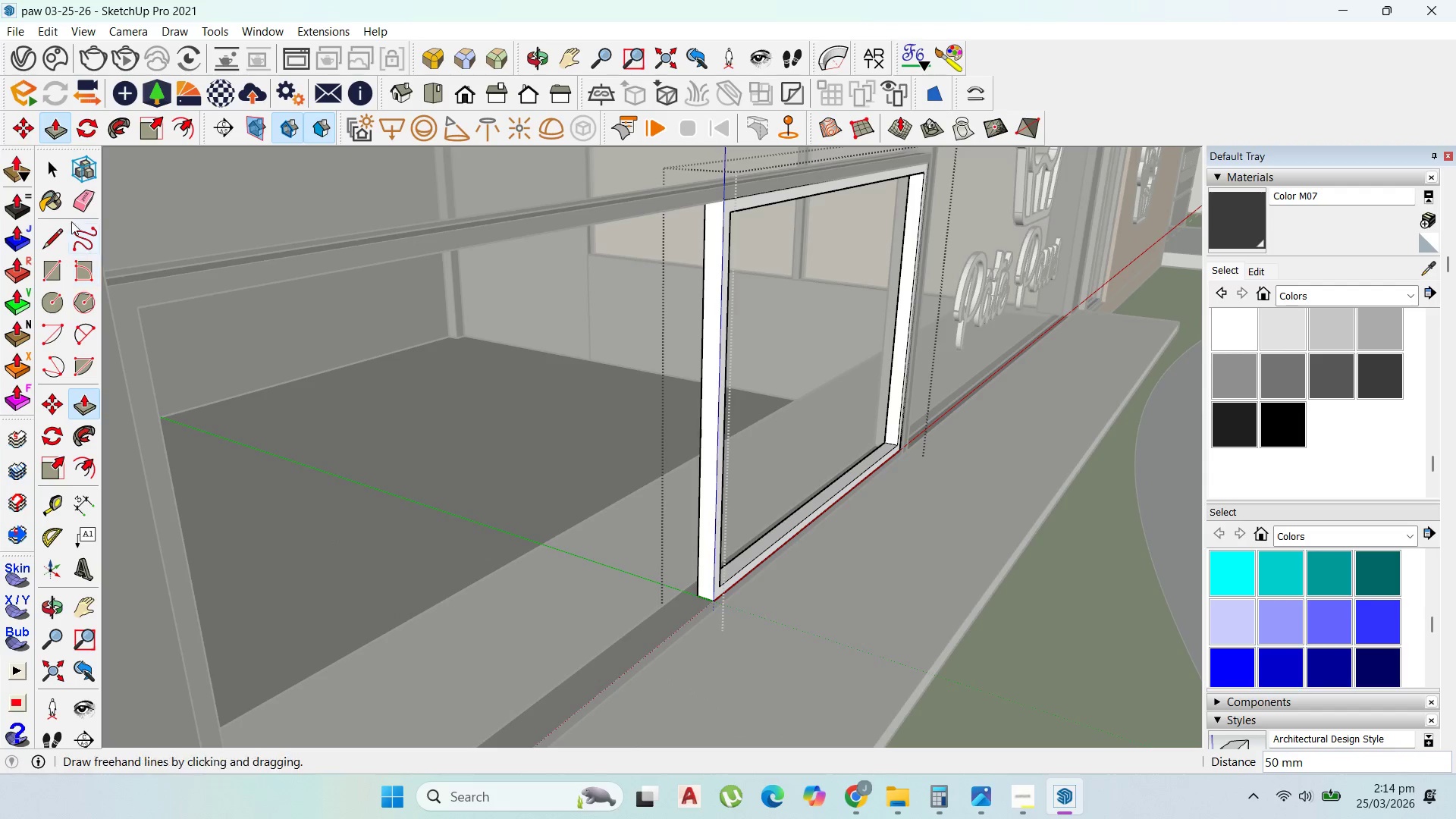 
left_click([50, 181])
 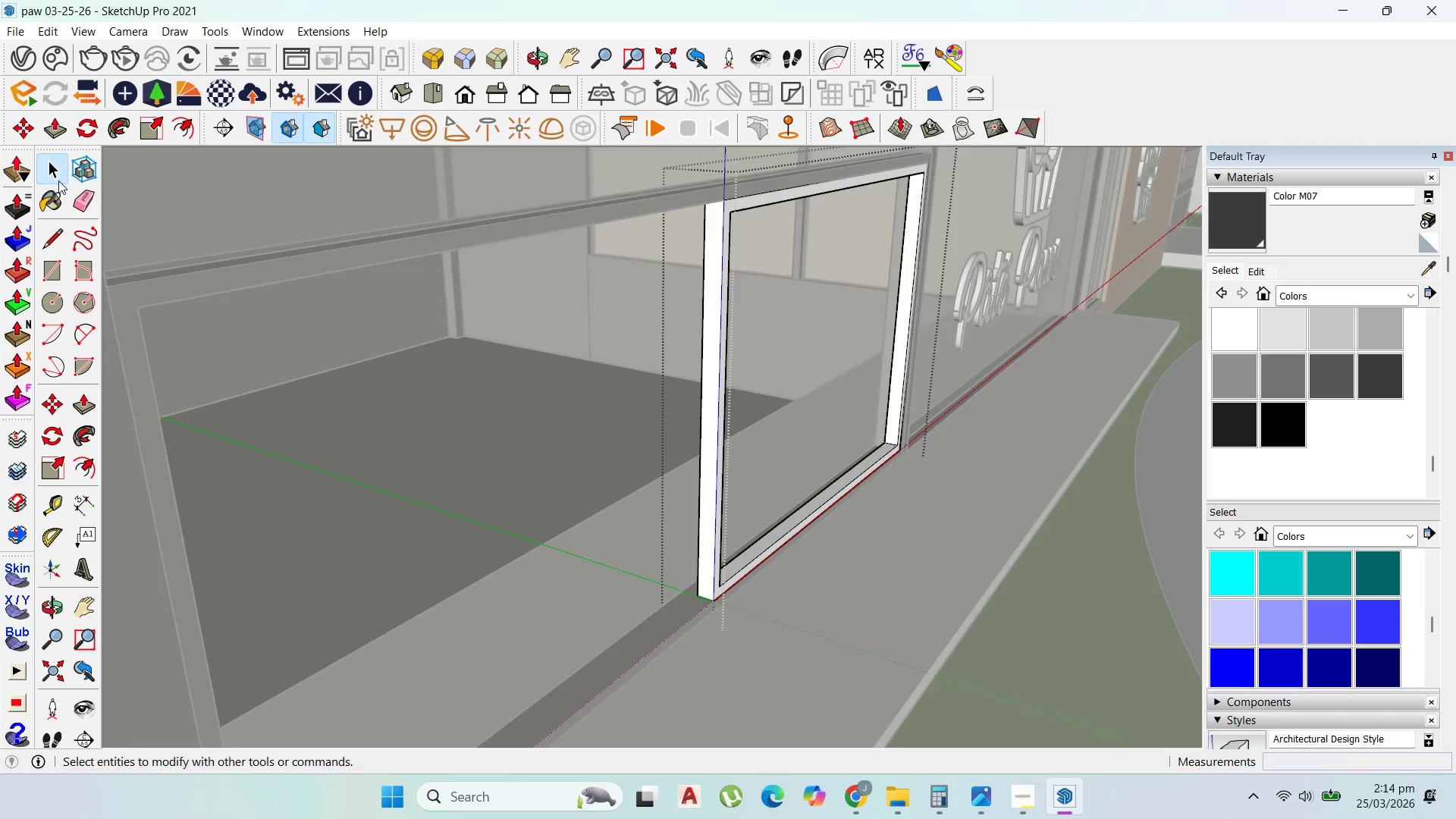 
key(Escape)
 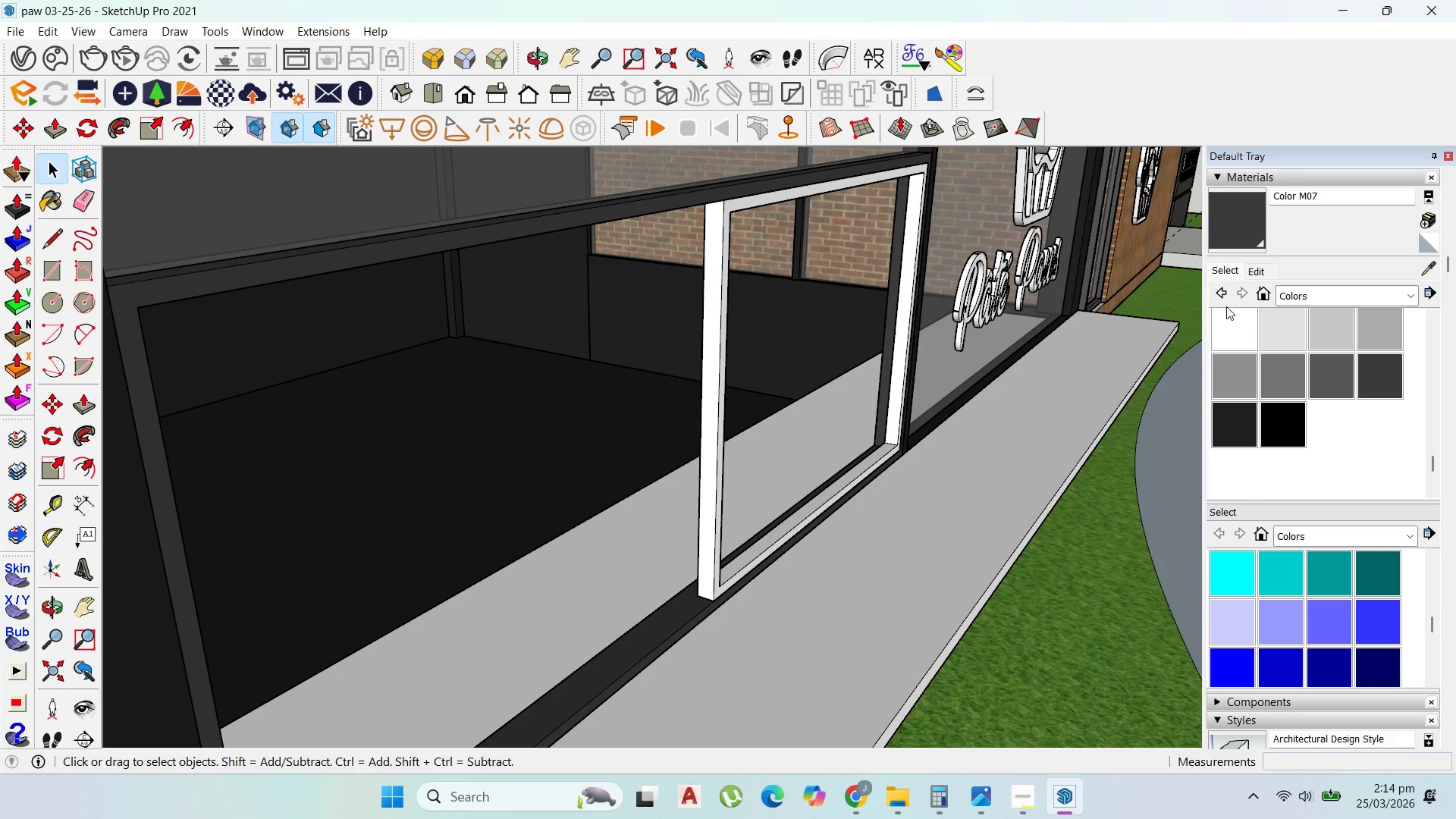 
key(Escape)
 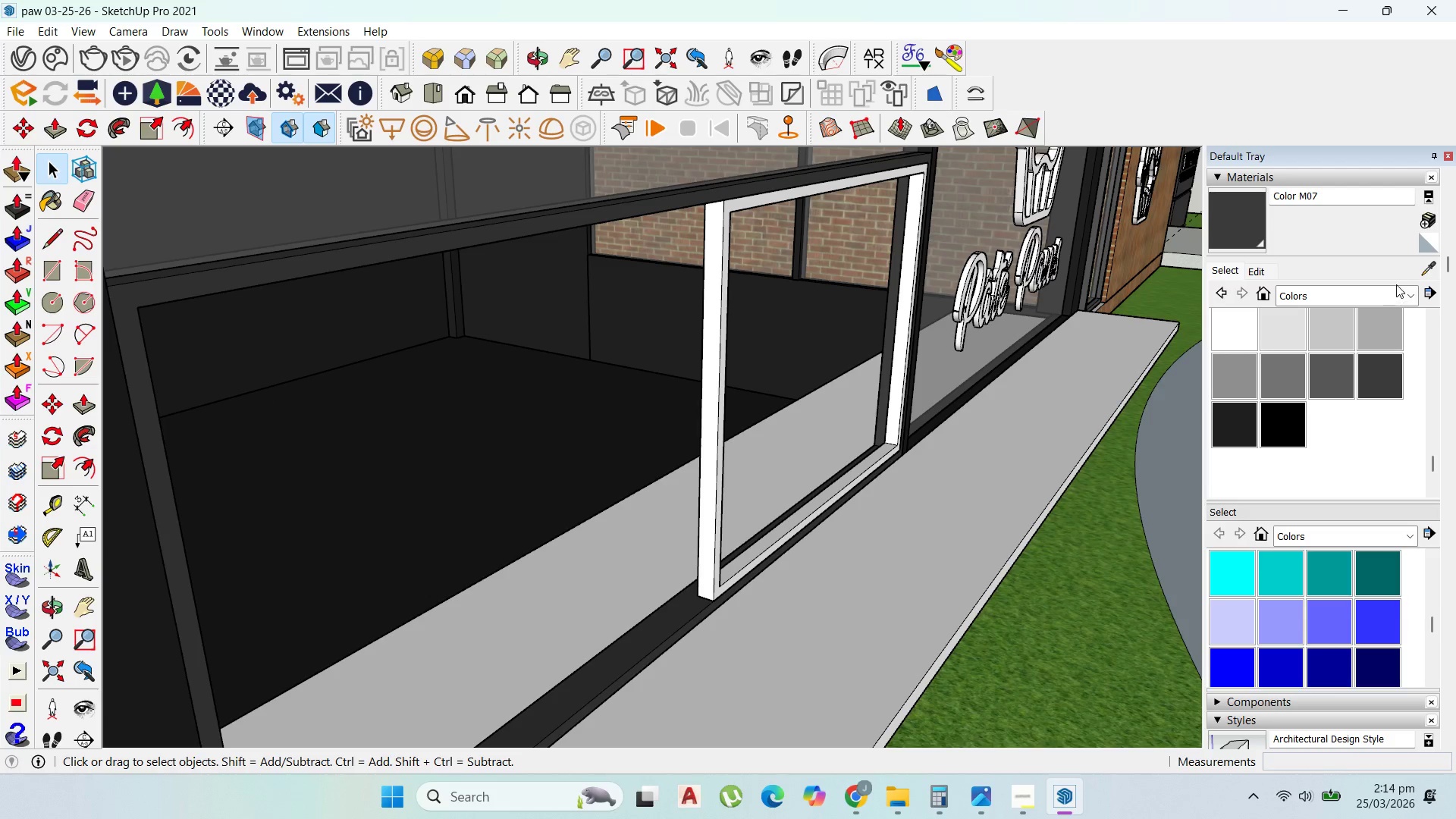 
left_click([1417, 265])
 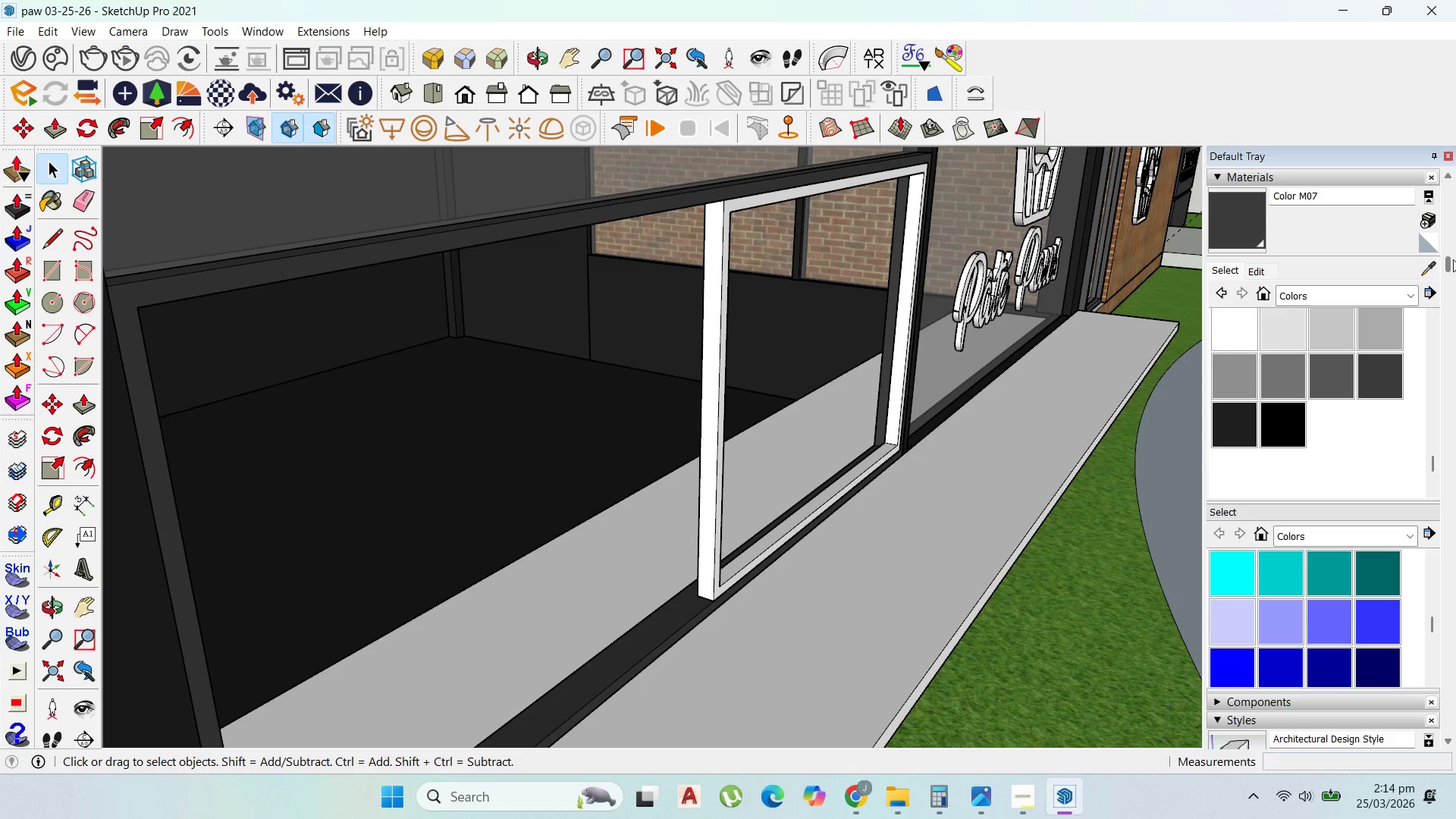 
left_click([1436, 265])
 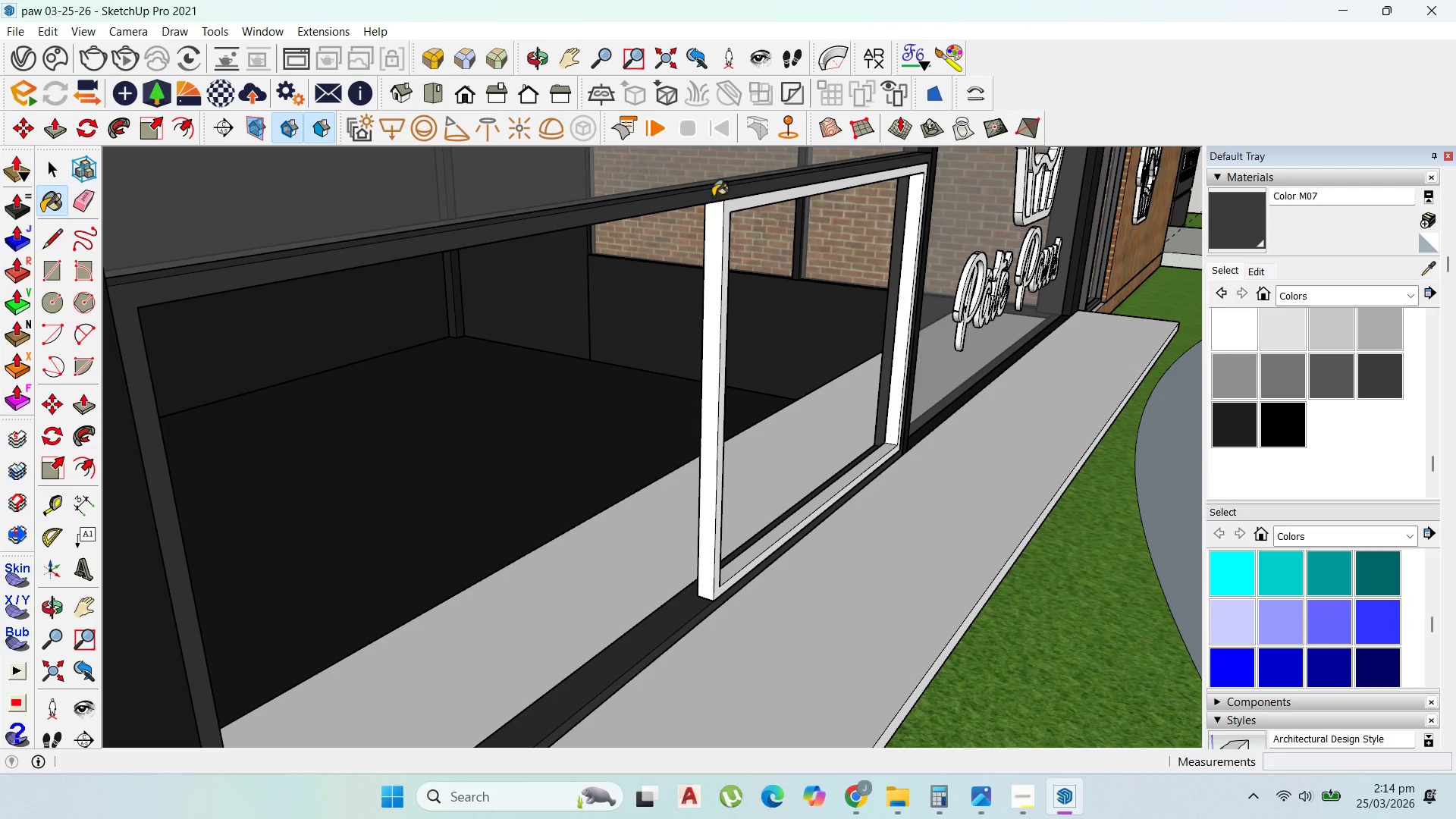 
double_click([725, 218])
 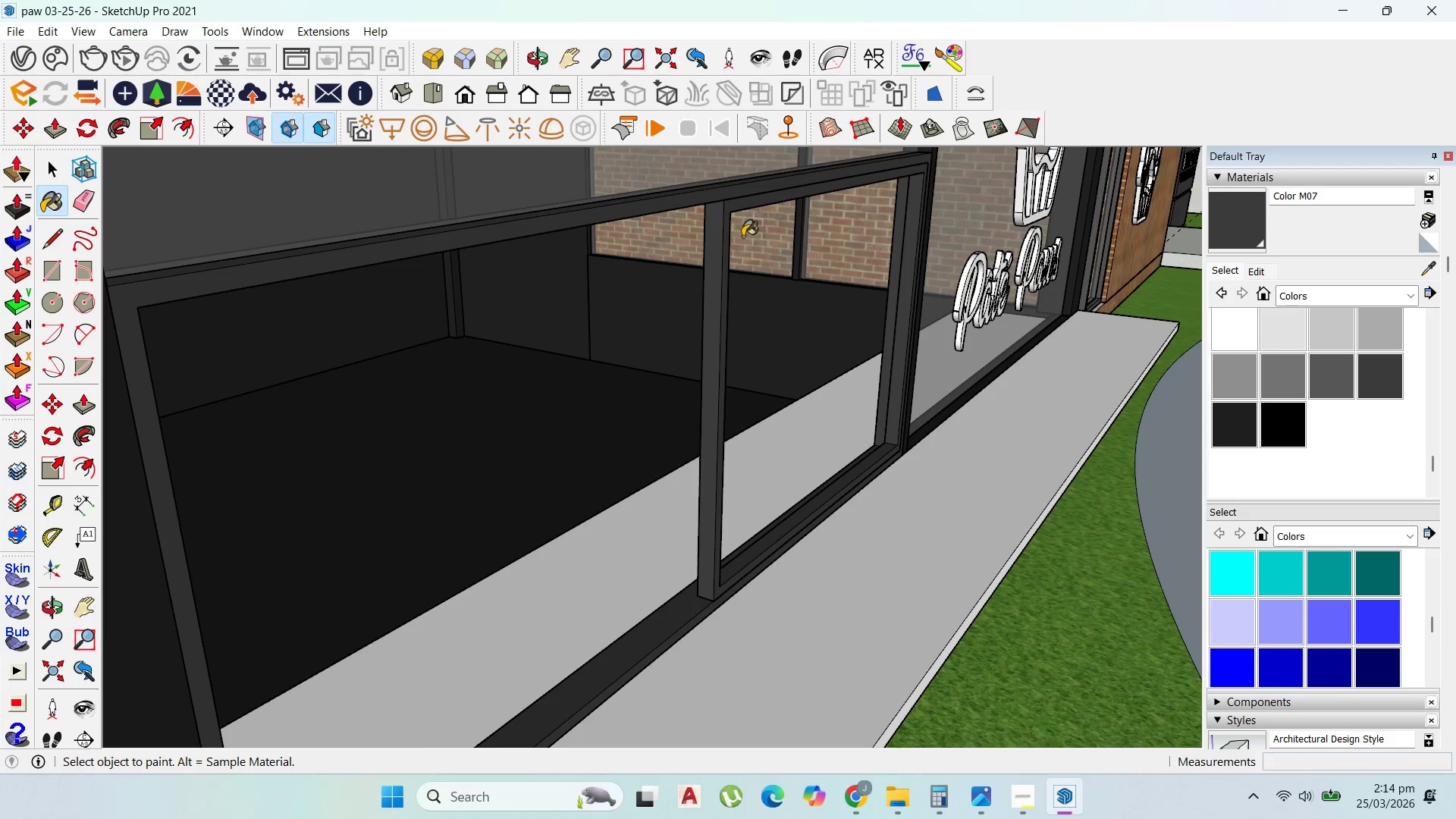 
scroll: coordinate [752, 254], scroll_direction: down, amount: 2.0
 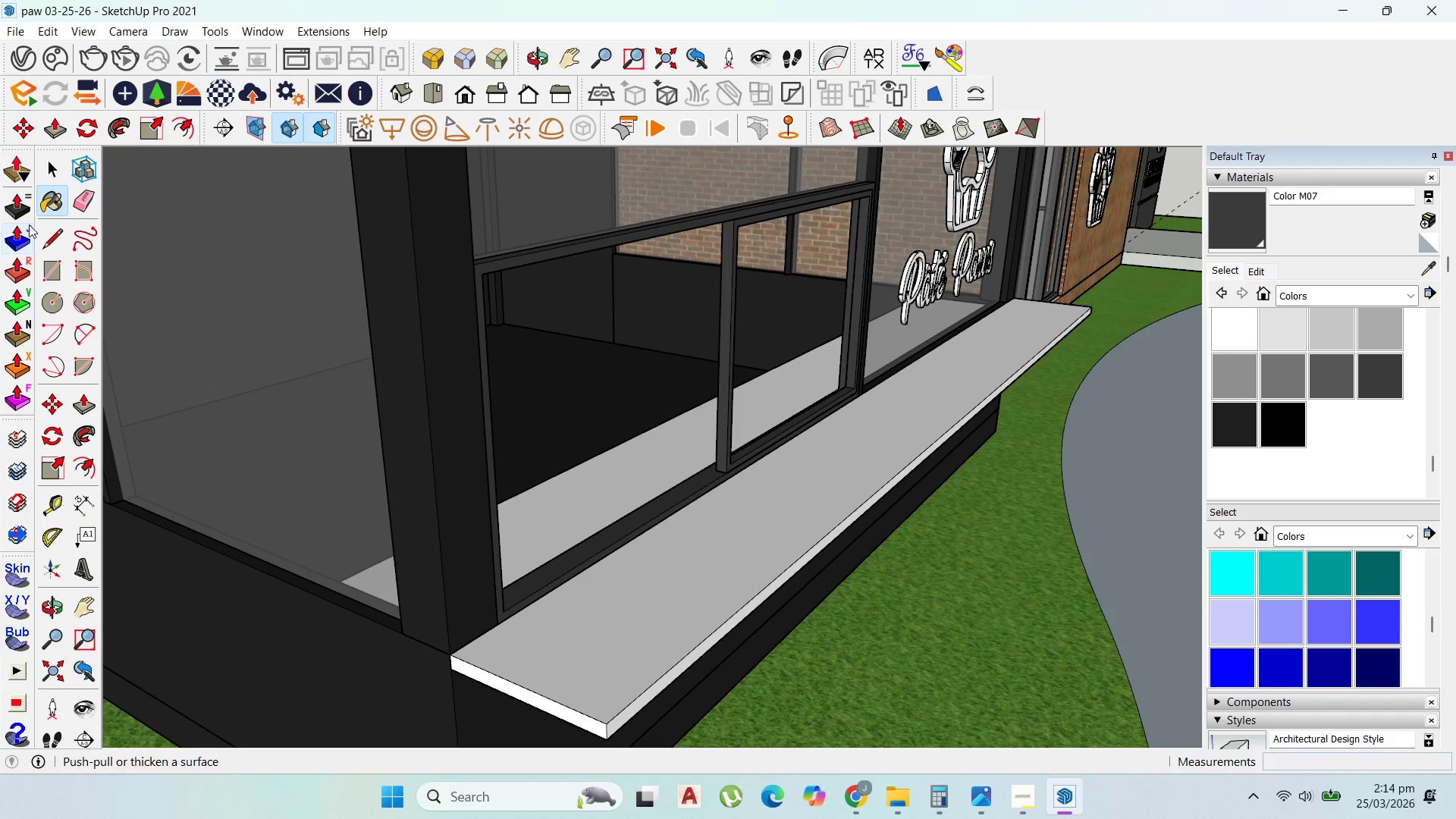 
left_click_drag(start_coordinate=[52, 274], to_coordinate=[67, 274])
 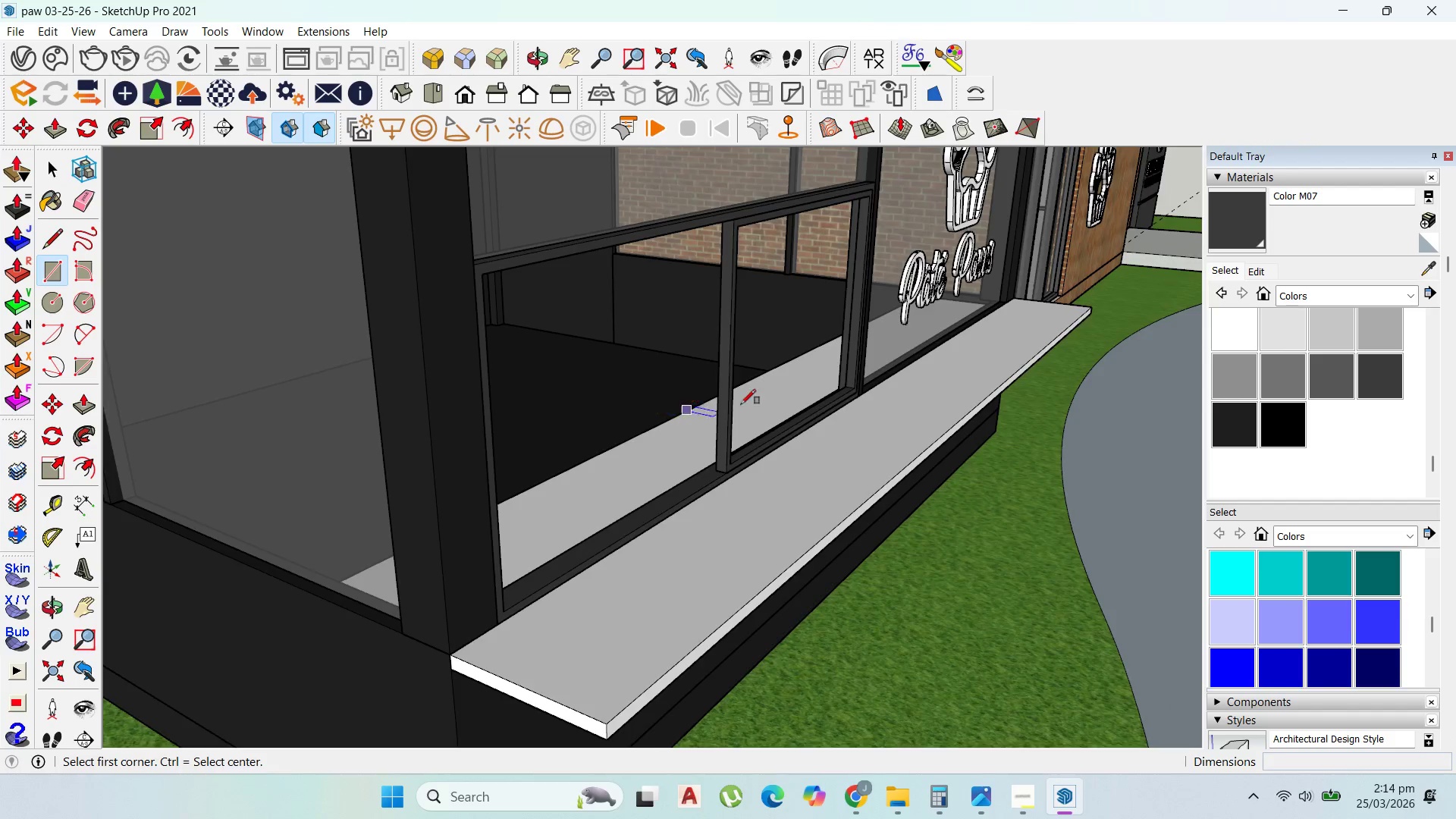 
scroll: coordinate [875, 378], scroll_direction: up, amount: 10.0
 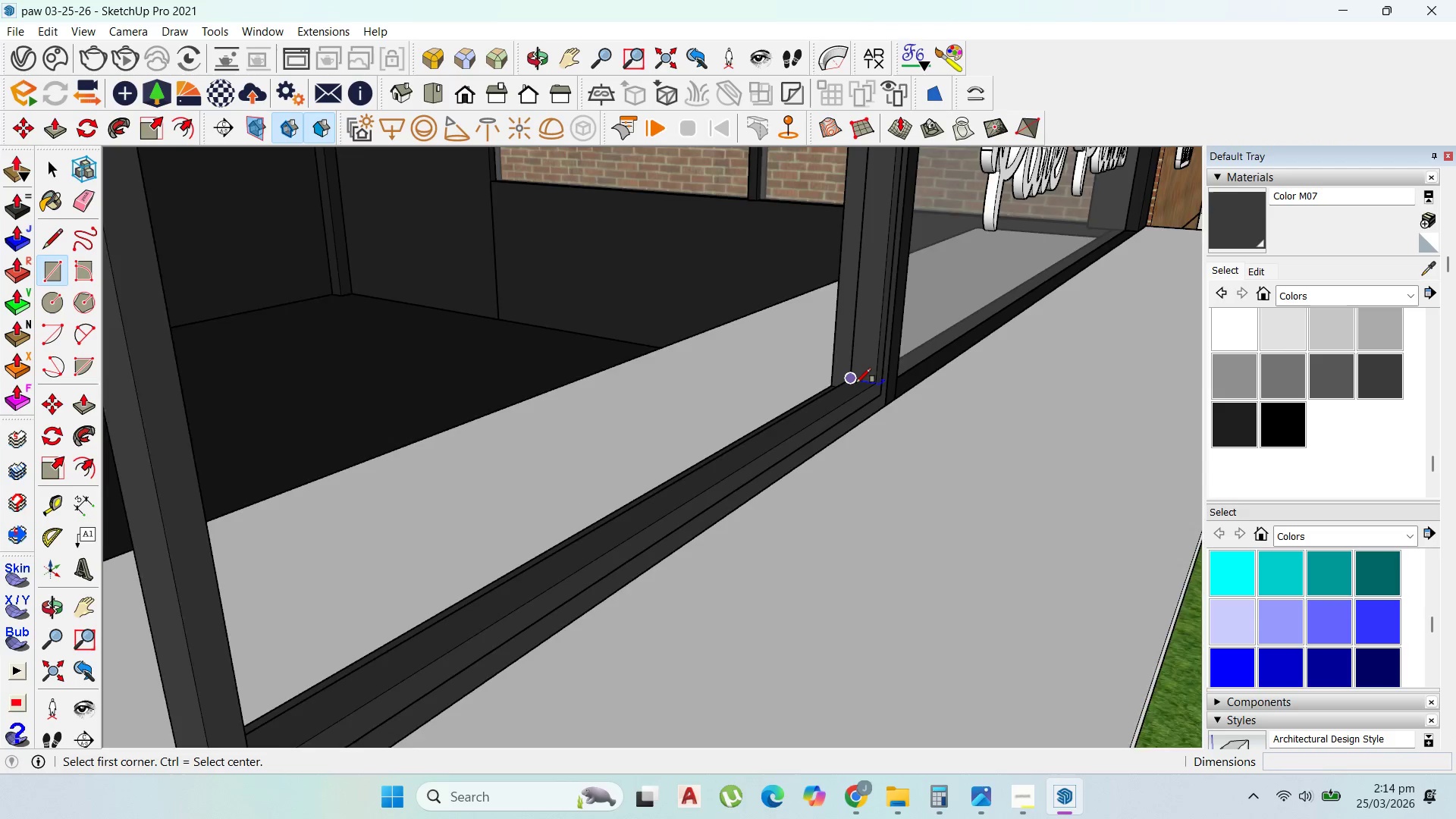 
left_click_drag(start_coordinate=[866, 383], to_coordinate=[870, 383])
 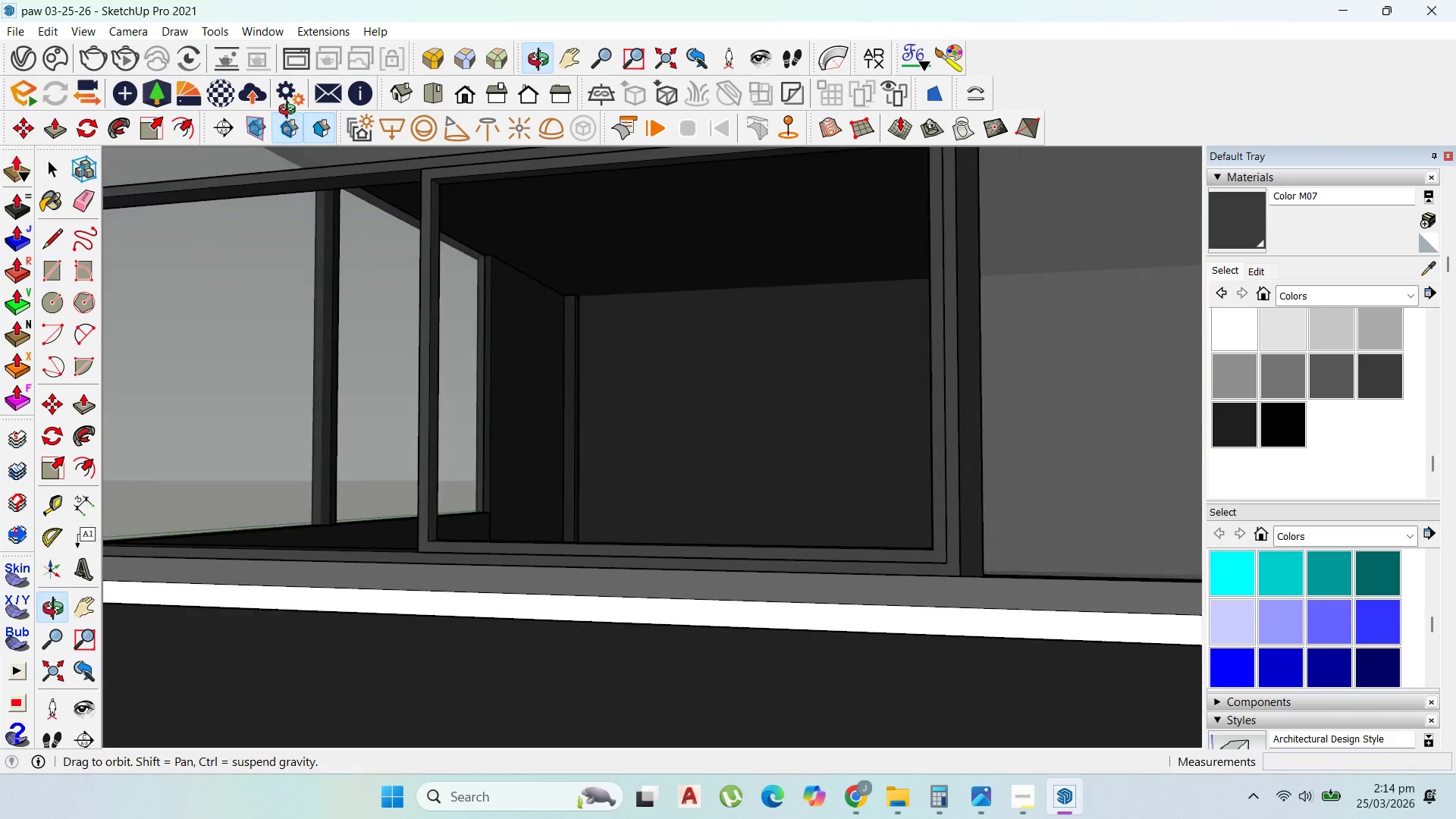 
scroll: coordinate [761, 261], scroll_direction: down, amount: 7.0
 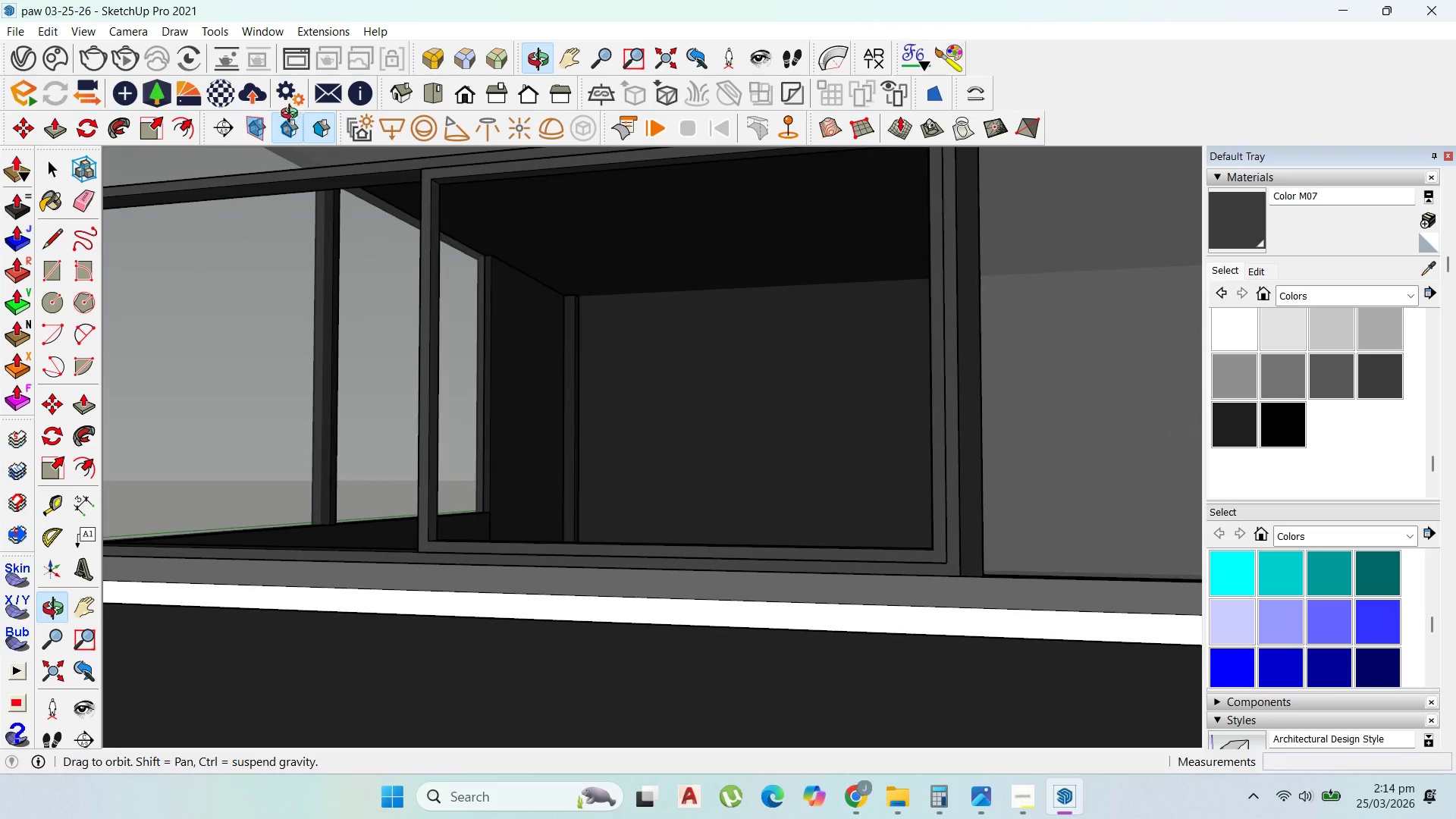 
scroll: coordinate [457, 191], scroll_direction: up, amount: 16.0
 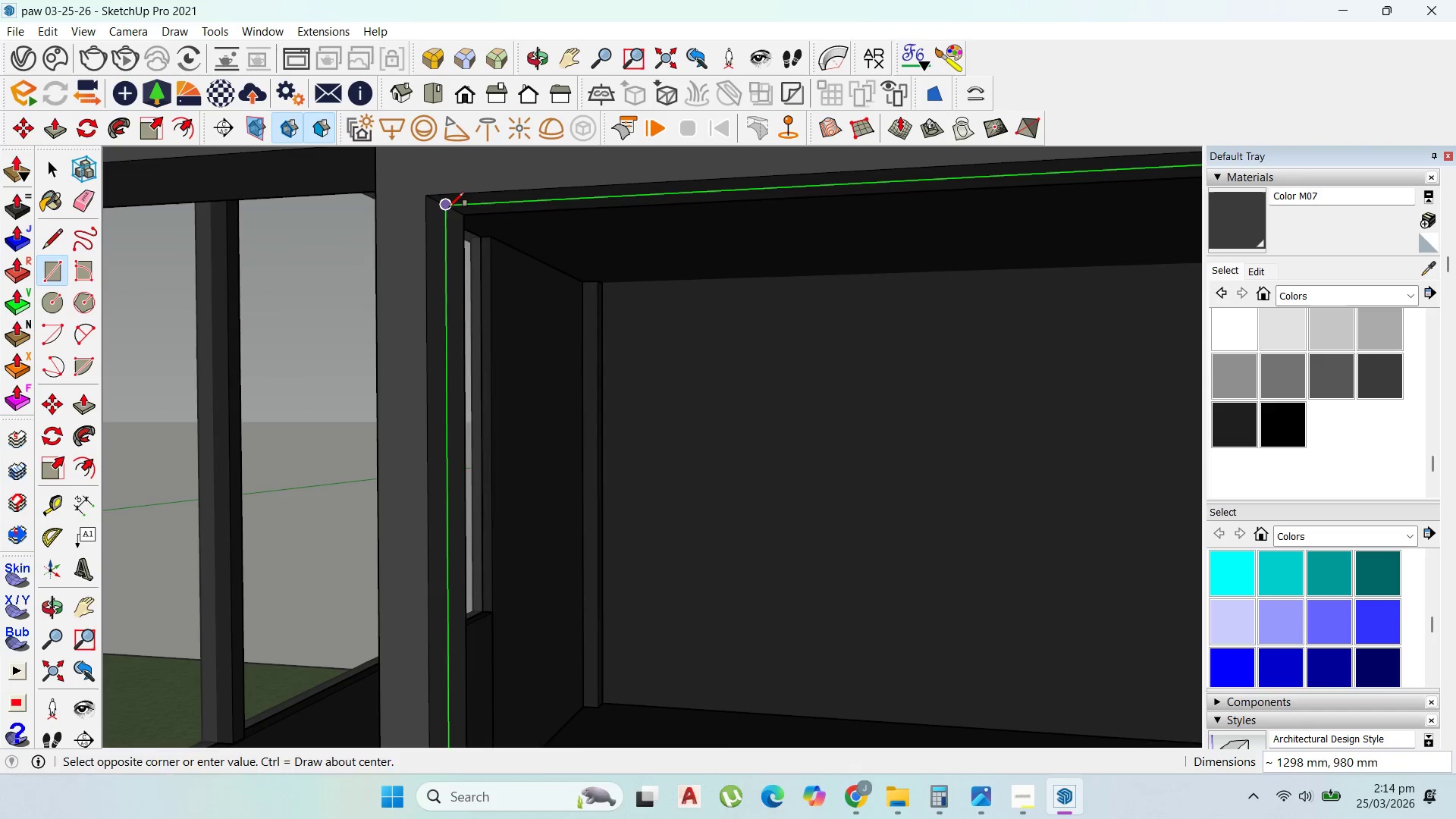 
left_click([449, 207])
 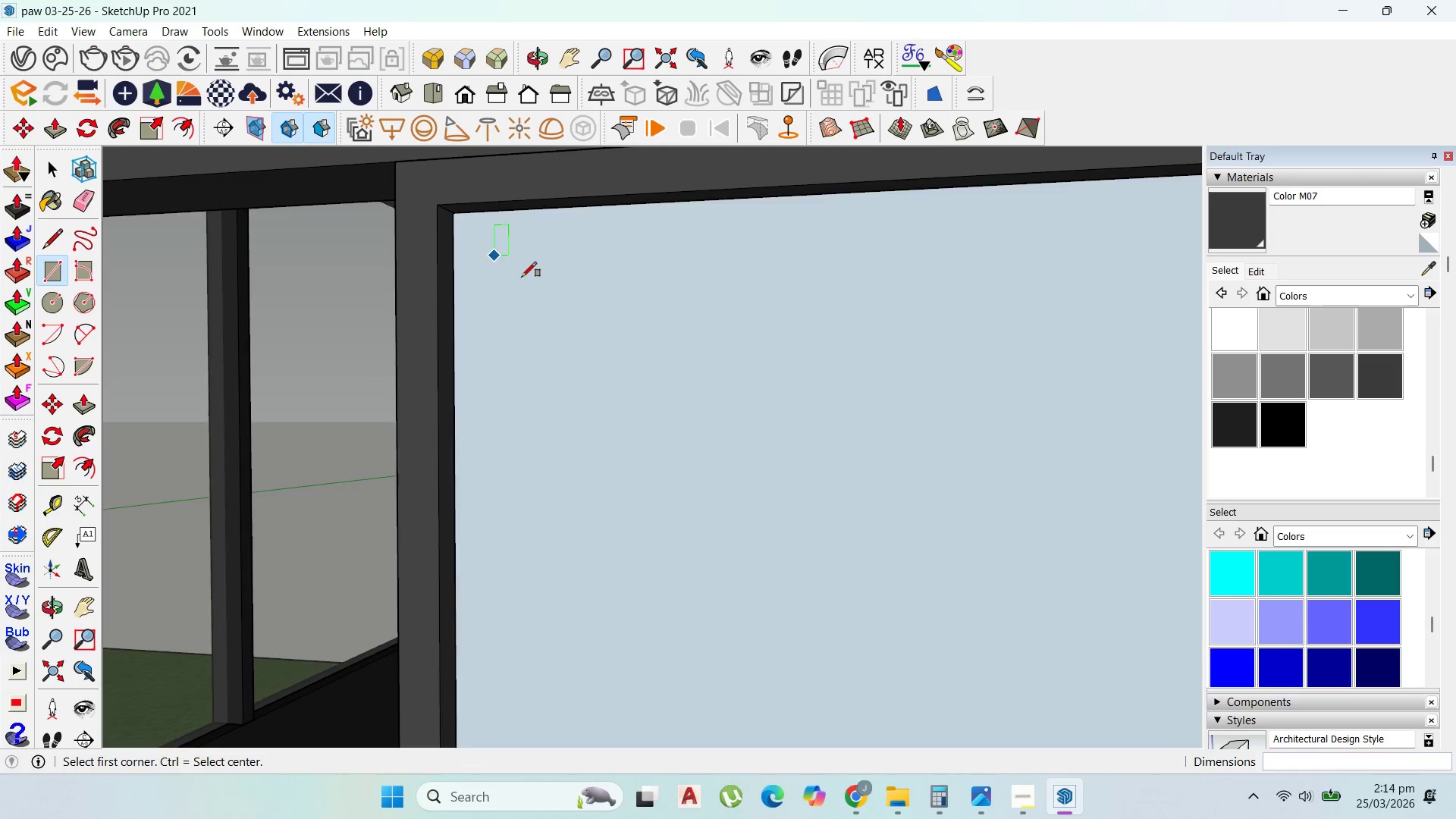 
scroll: coordinate [800, 344], scroll_direction: down, amount: 24.0
 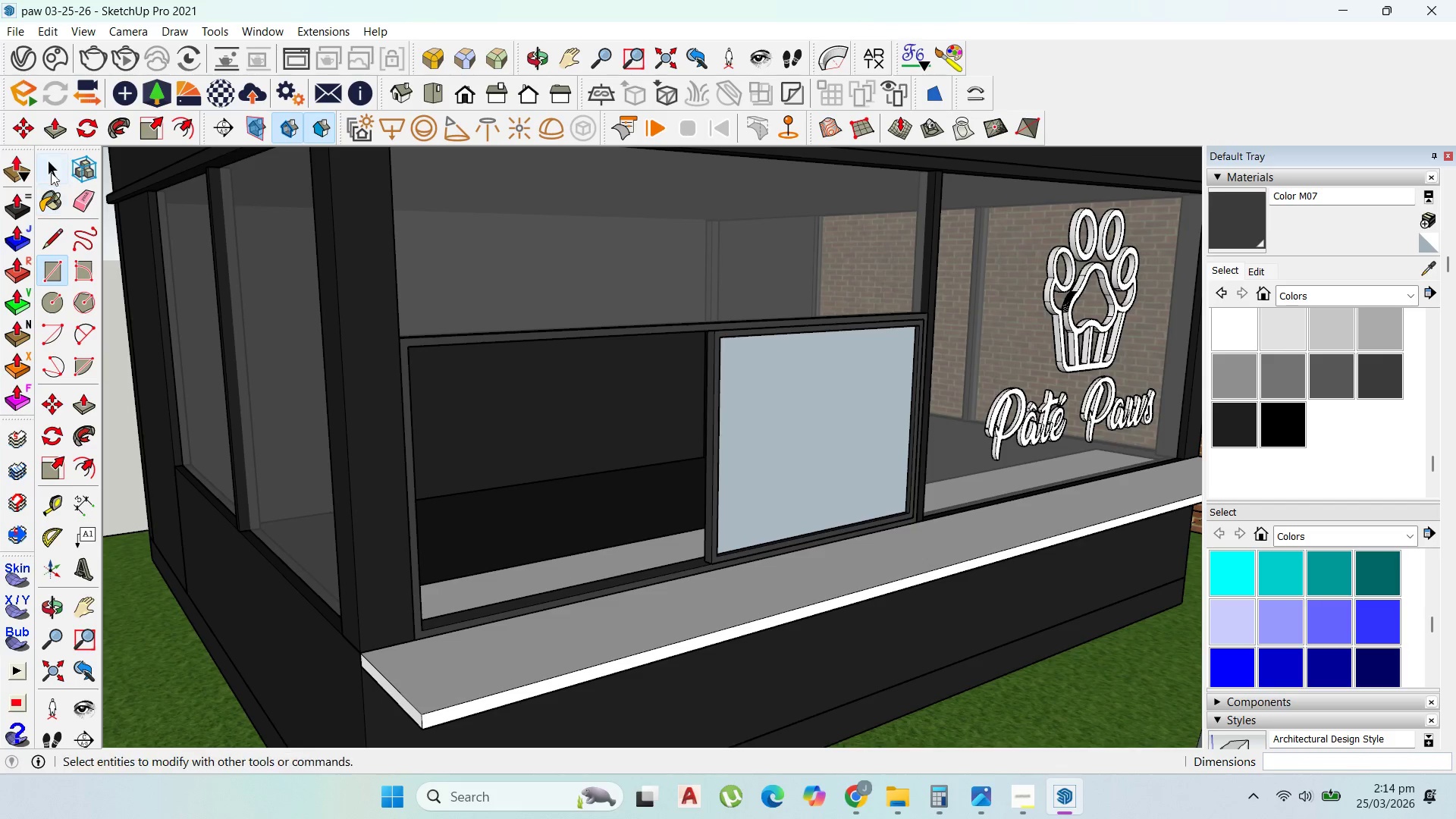 
left_click_drag(start_coordinate=[51, 163], to_coordinate=[55, 163])
 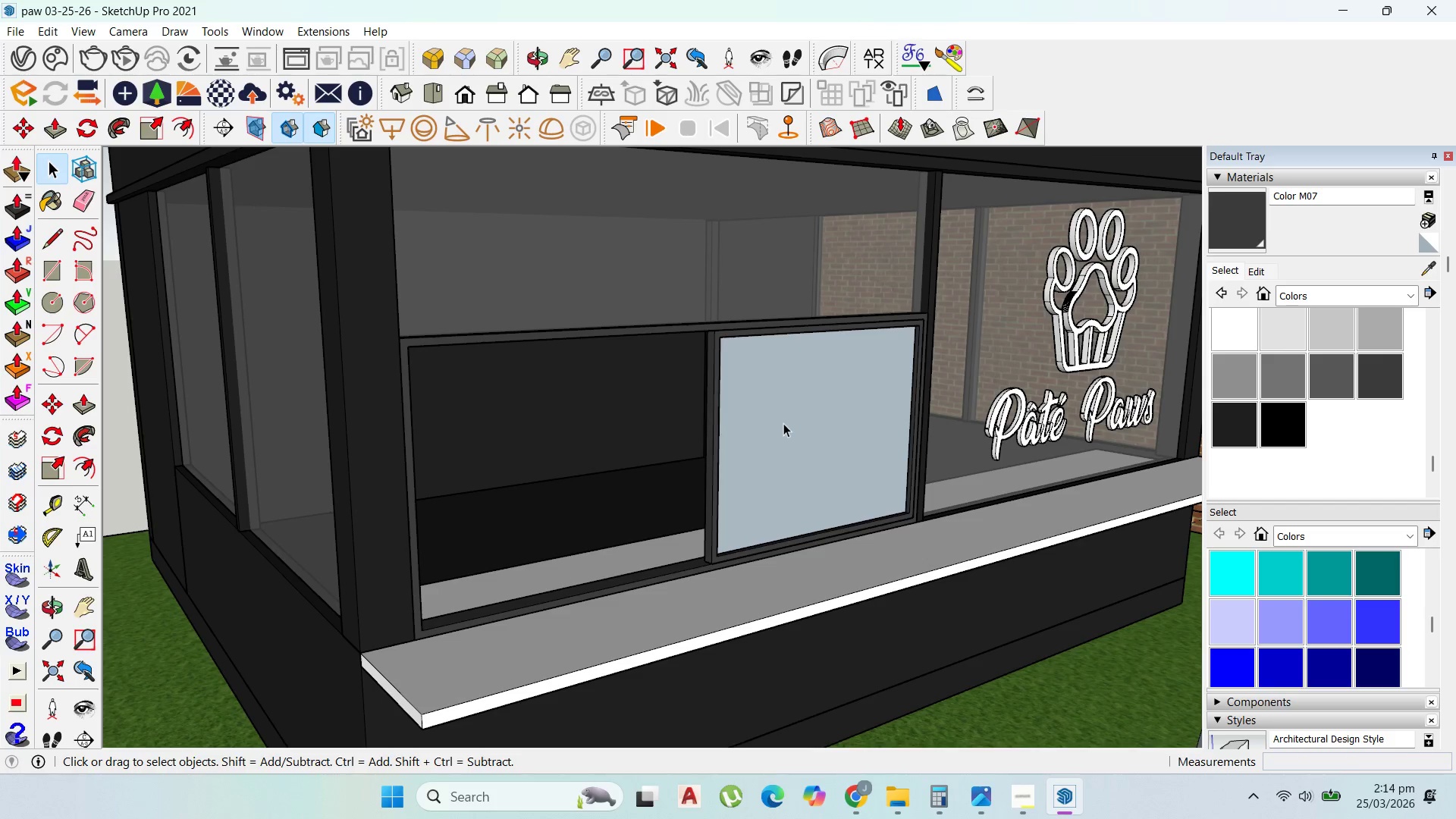 
double_click([783, 423])
 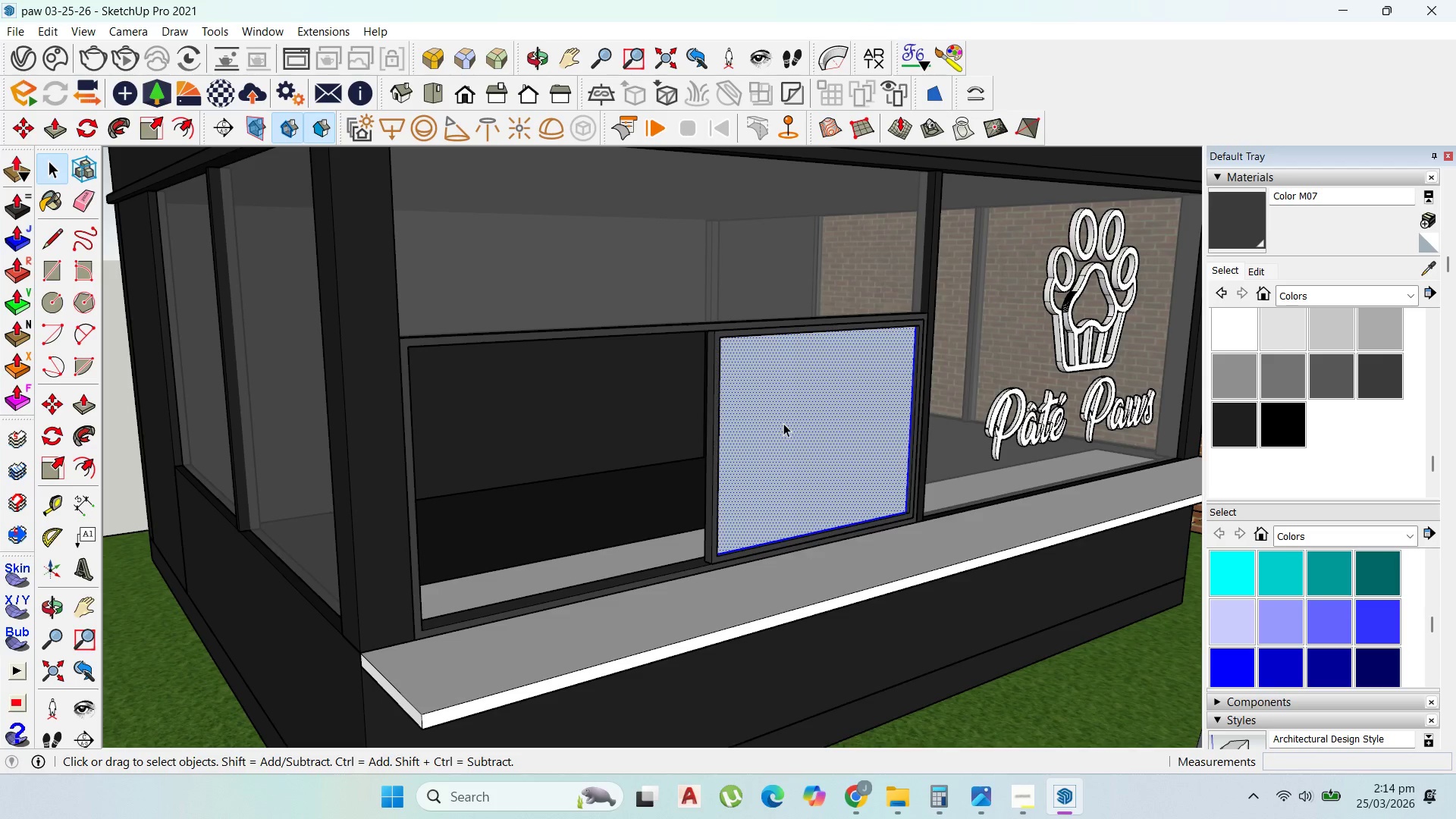 
right_click([783, 423])
 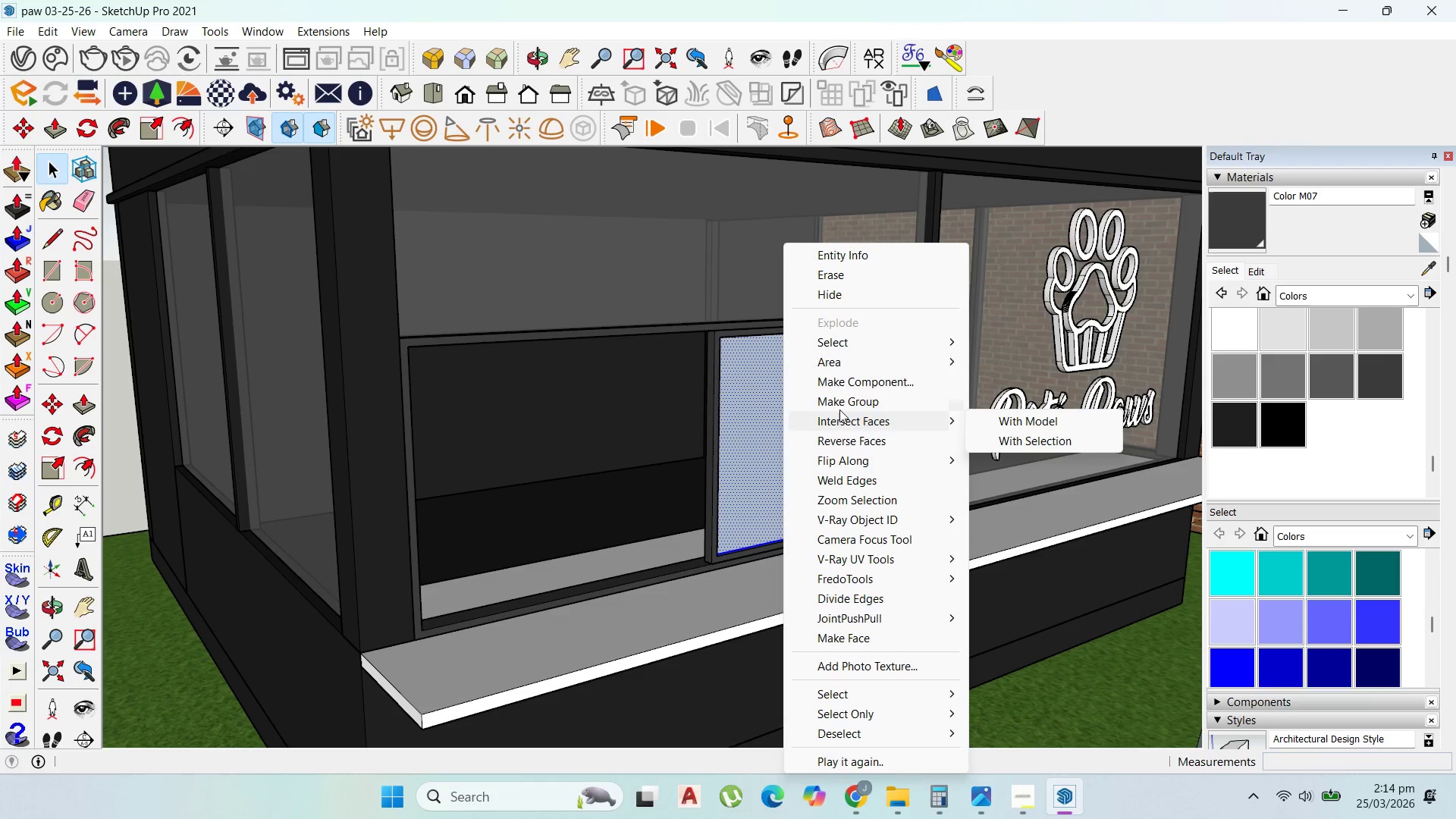 
left_click([843, 404])
 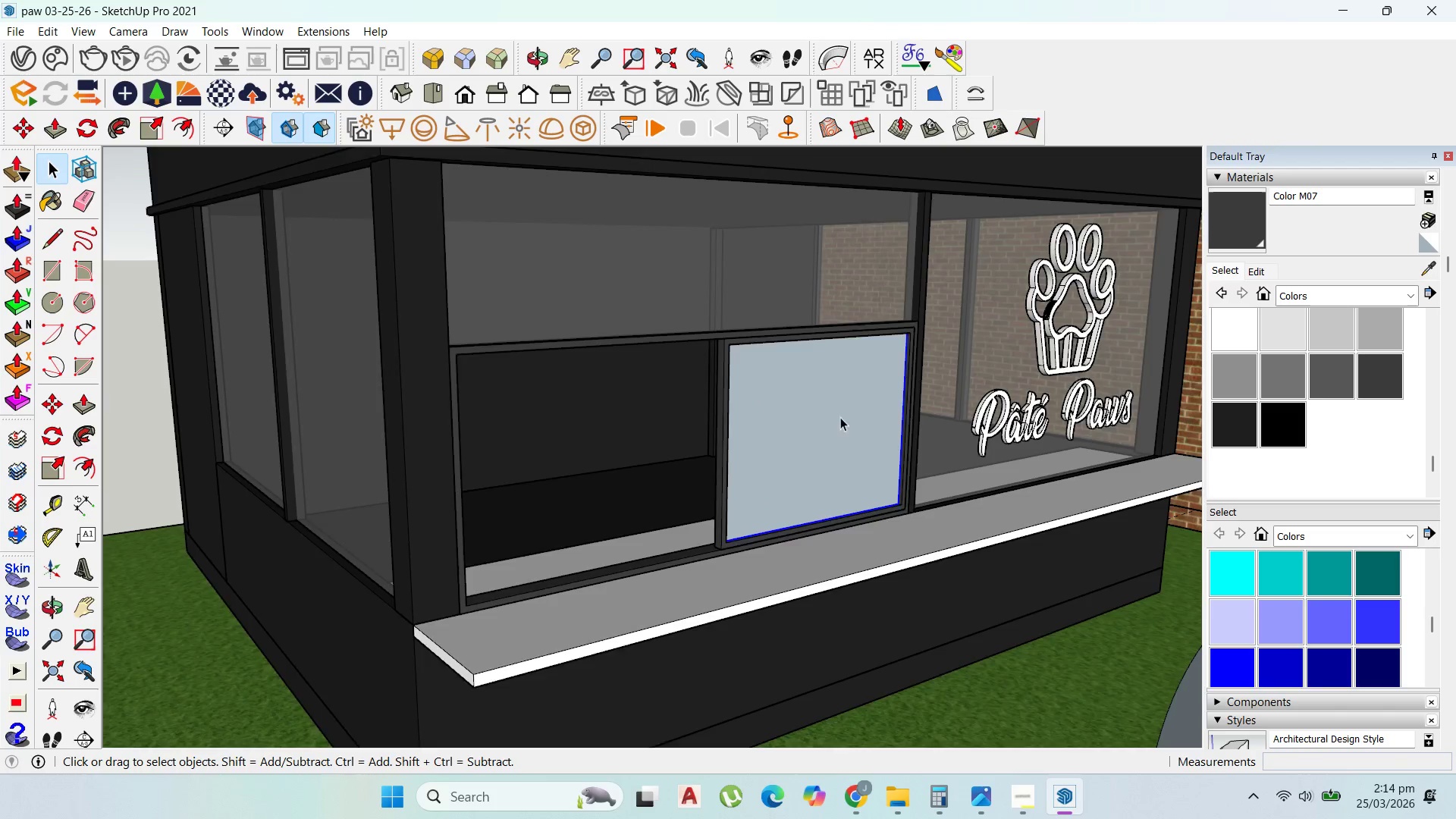 
scroll: coordinate [1040, 419], scroll_direction: down, amount: 3.0
 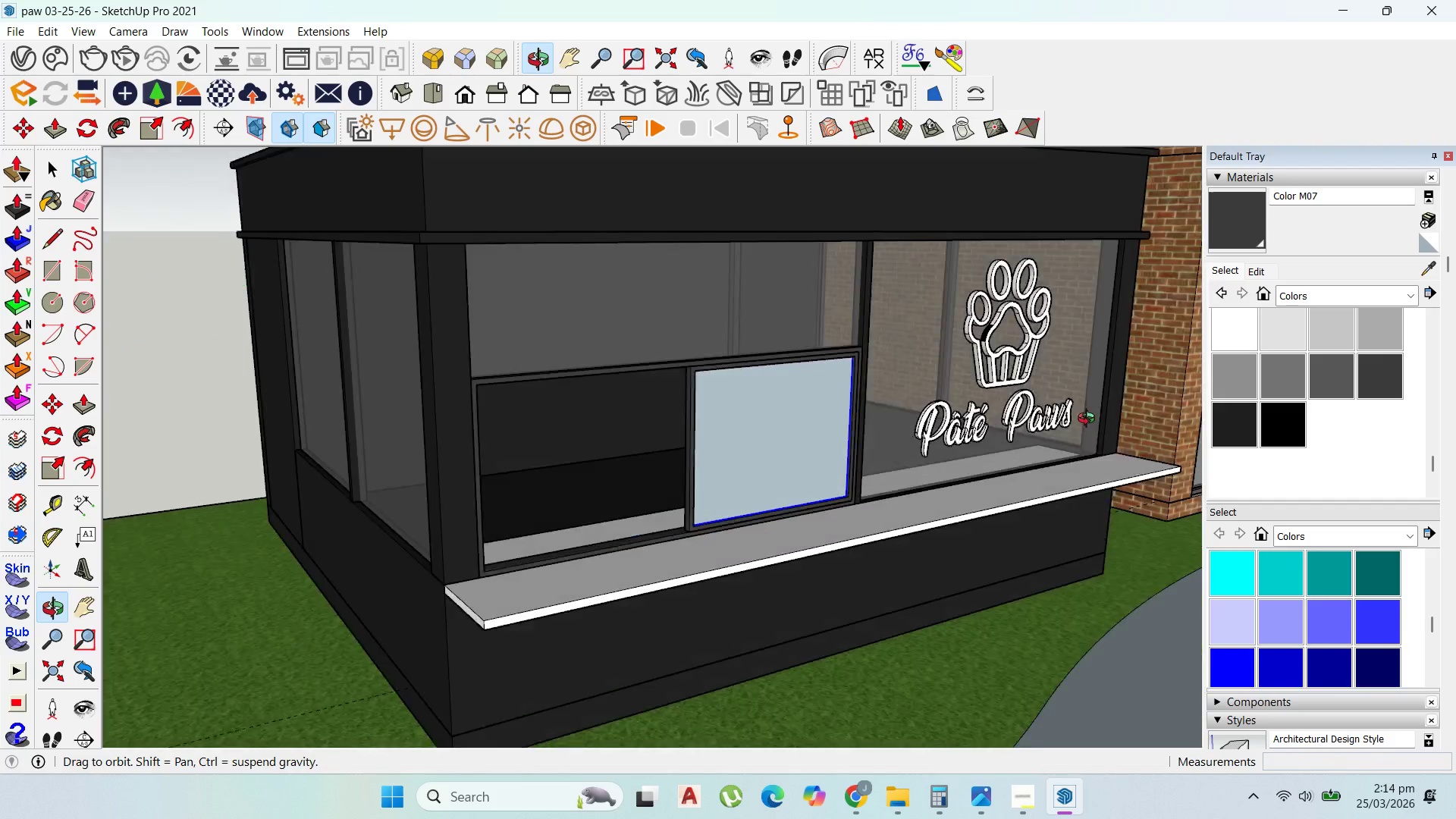 
scroll: coordinate [752, 429], scroll_direction: up, amount: 2.0
 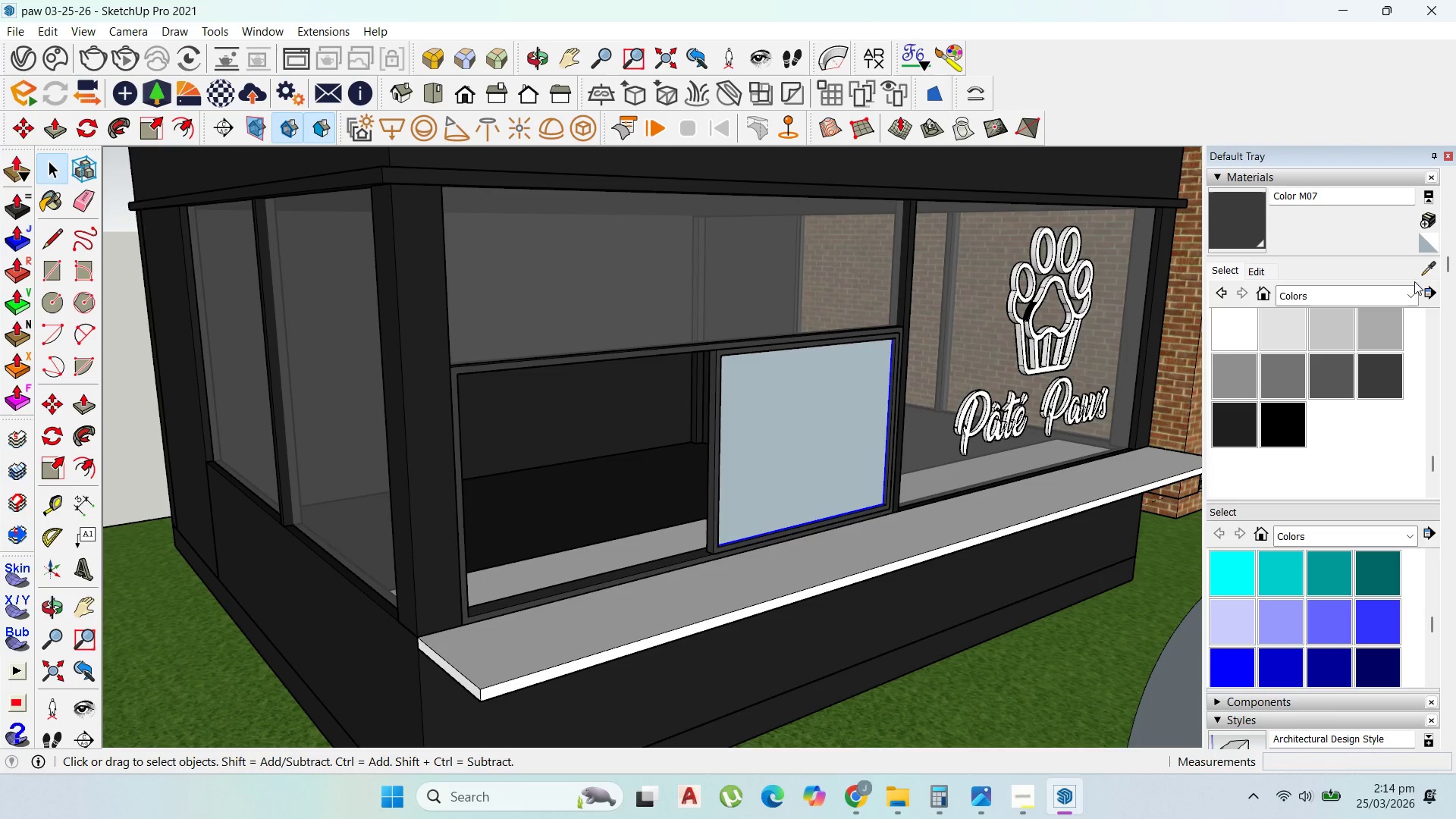 
left_click([1423, 274])
 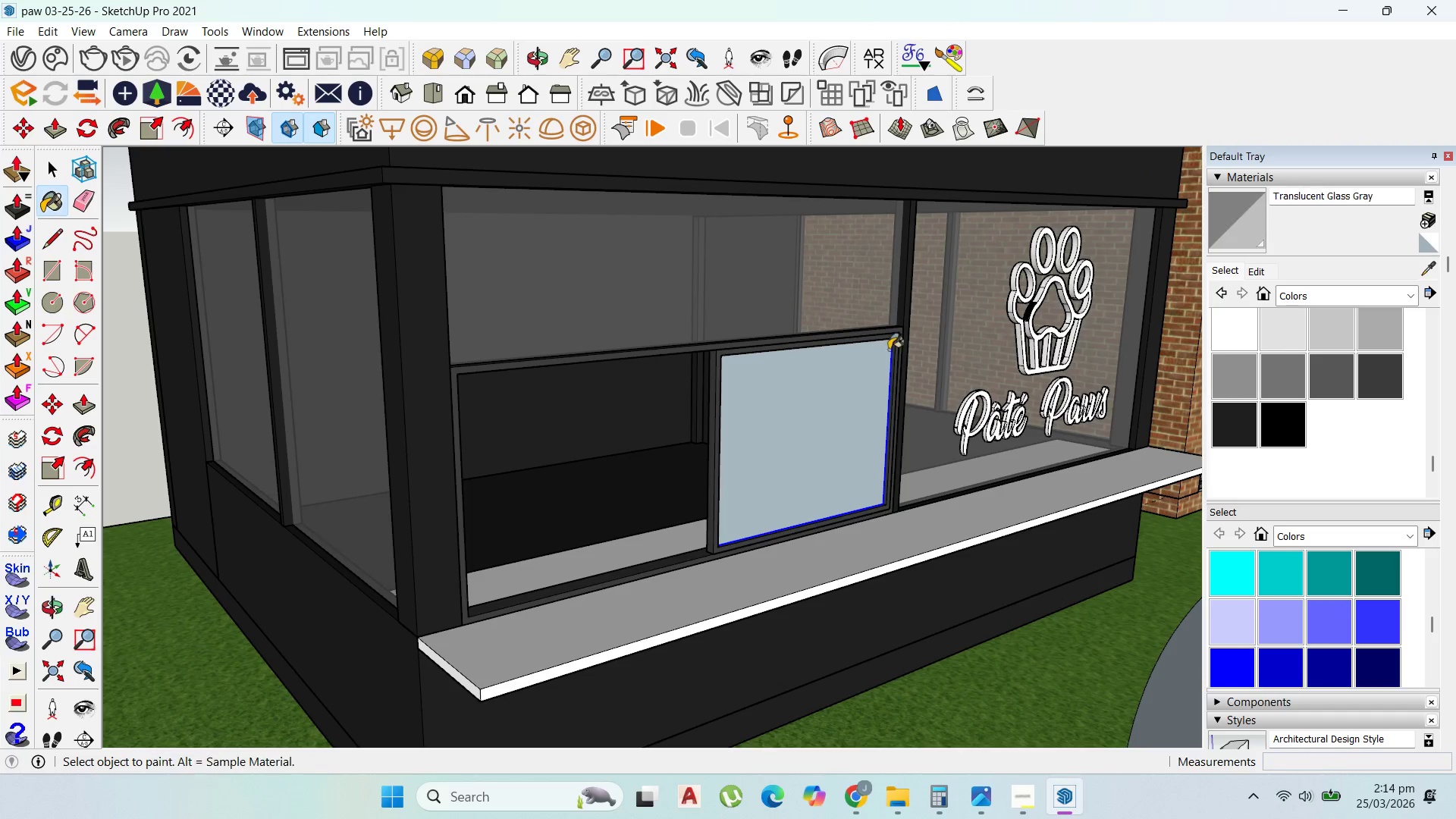 
double_click([833, 450])
 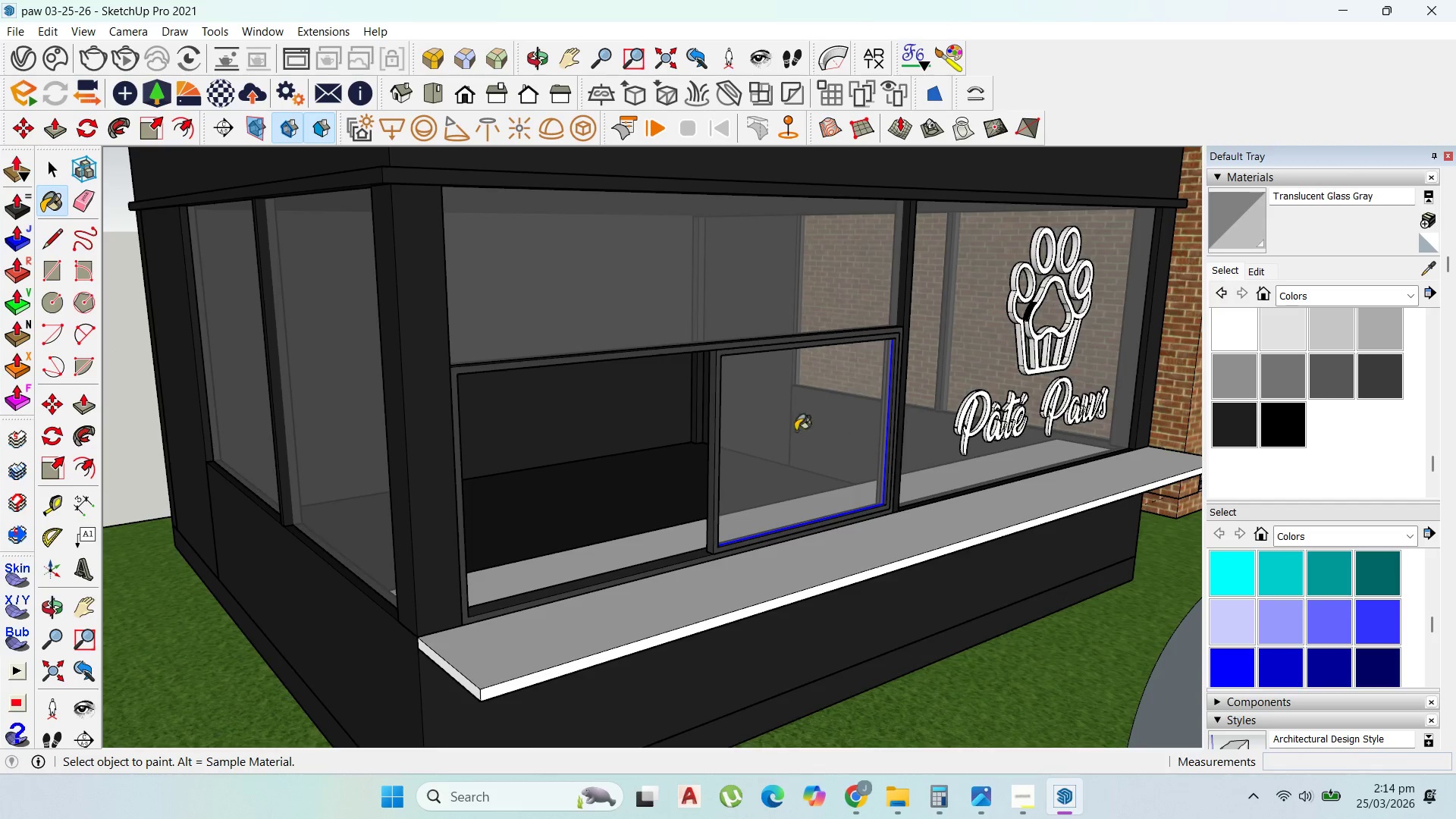 
scroll: coordinate [856, 461], scroll_direction: up, amount: 4.0
 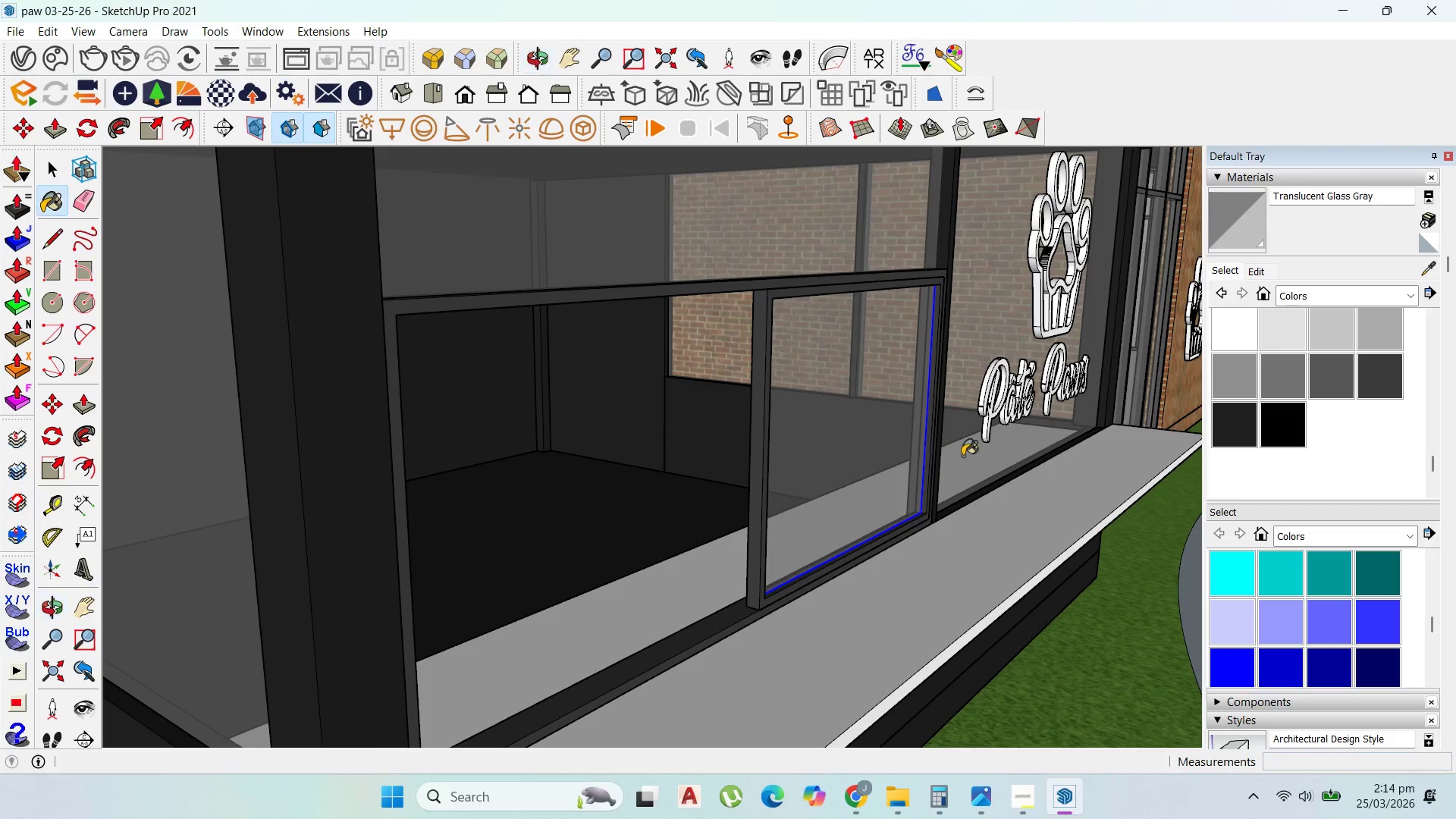 
scroll: coordinate [939, 422], scroll_direction: down, amount: 2.0
 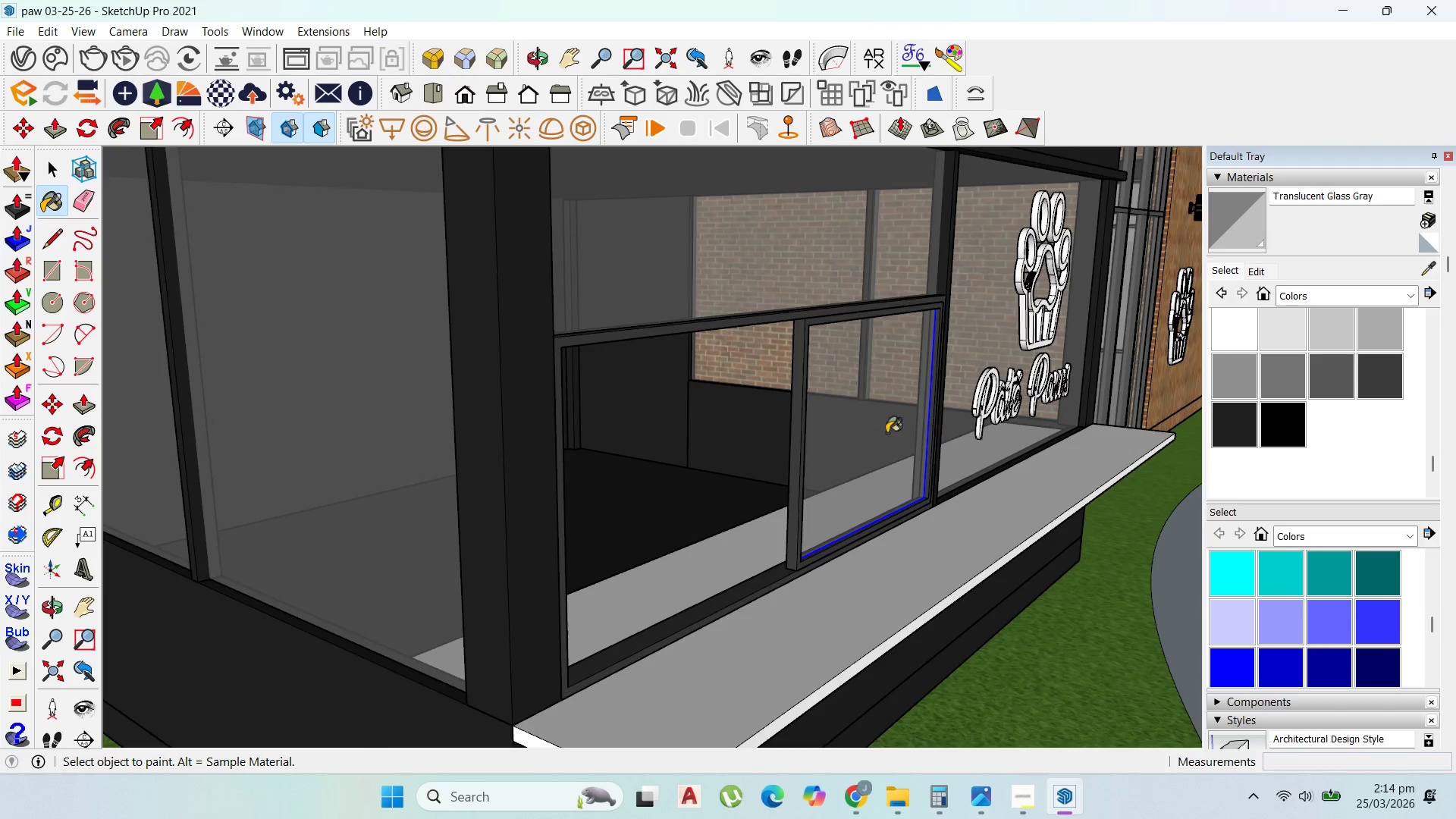 
hold_key(key=ShiftLeft, duration=1.53)
 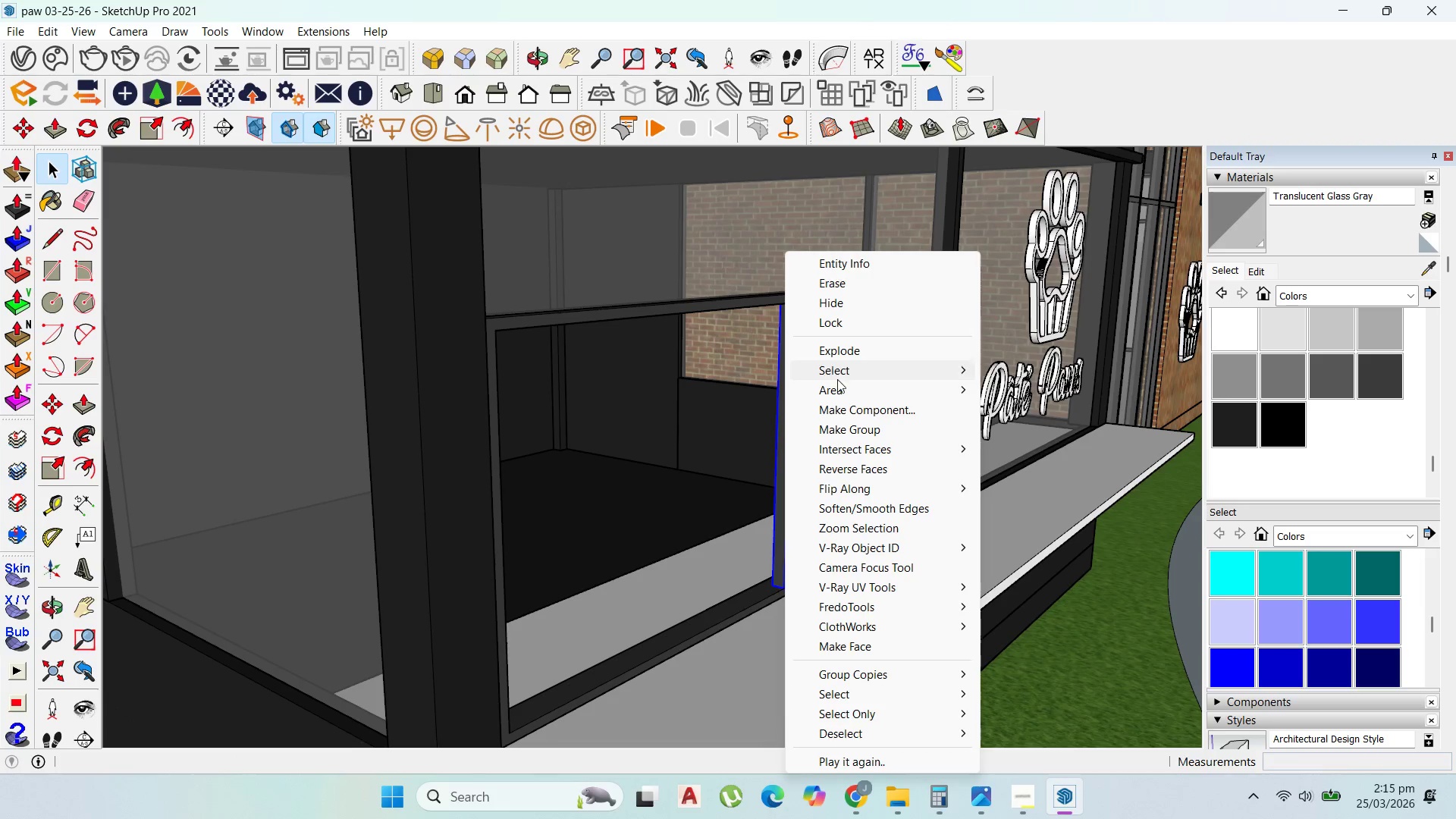 
scroll: coordinate [895, 433], scroll_direction: up, amount: 1.0
 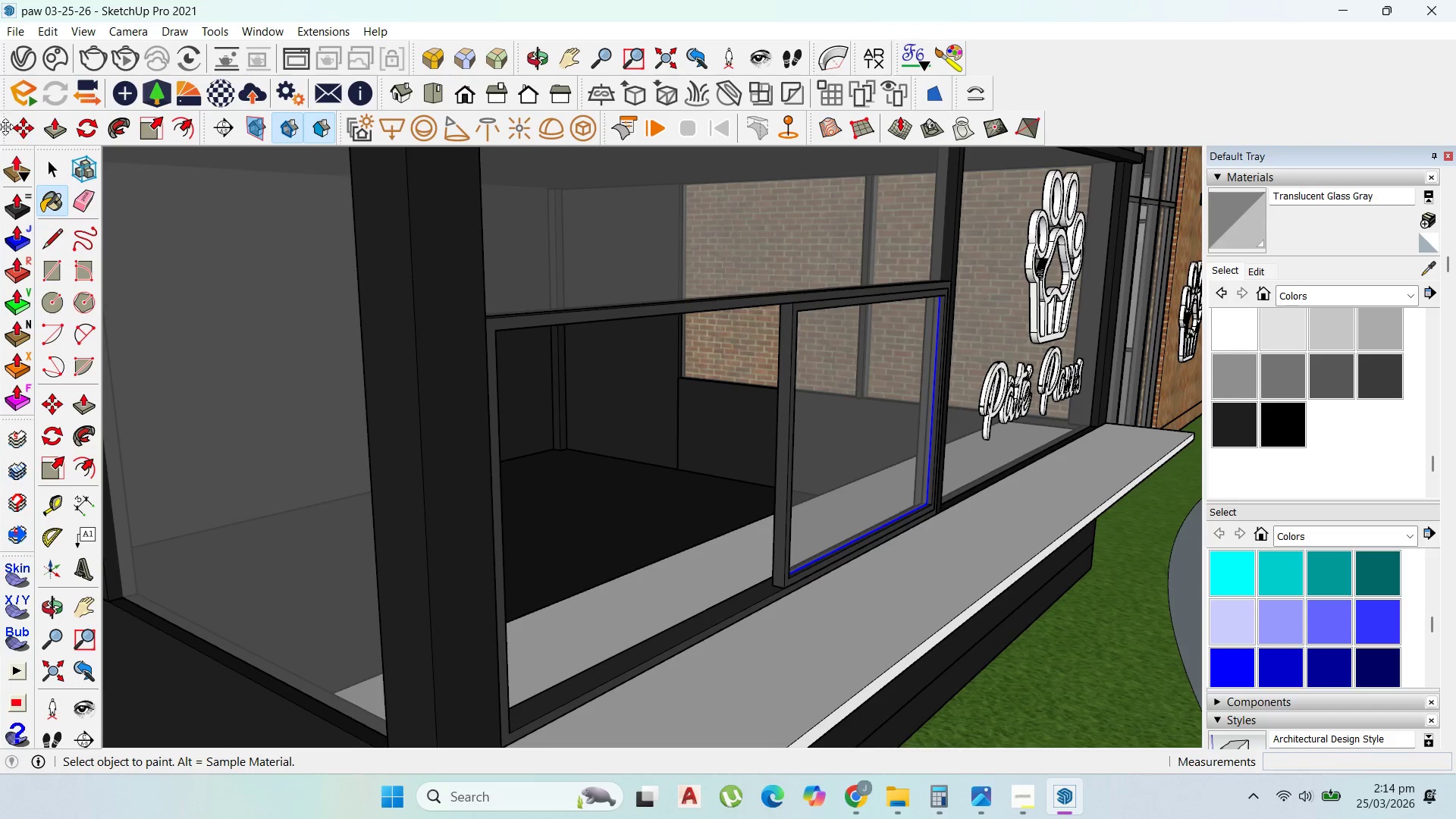 
left_click([45, 158])
 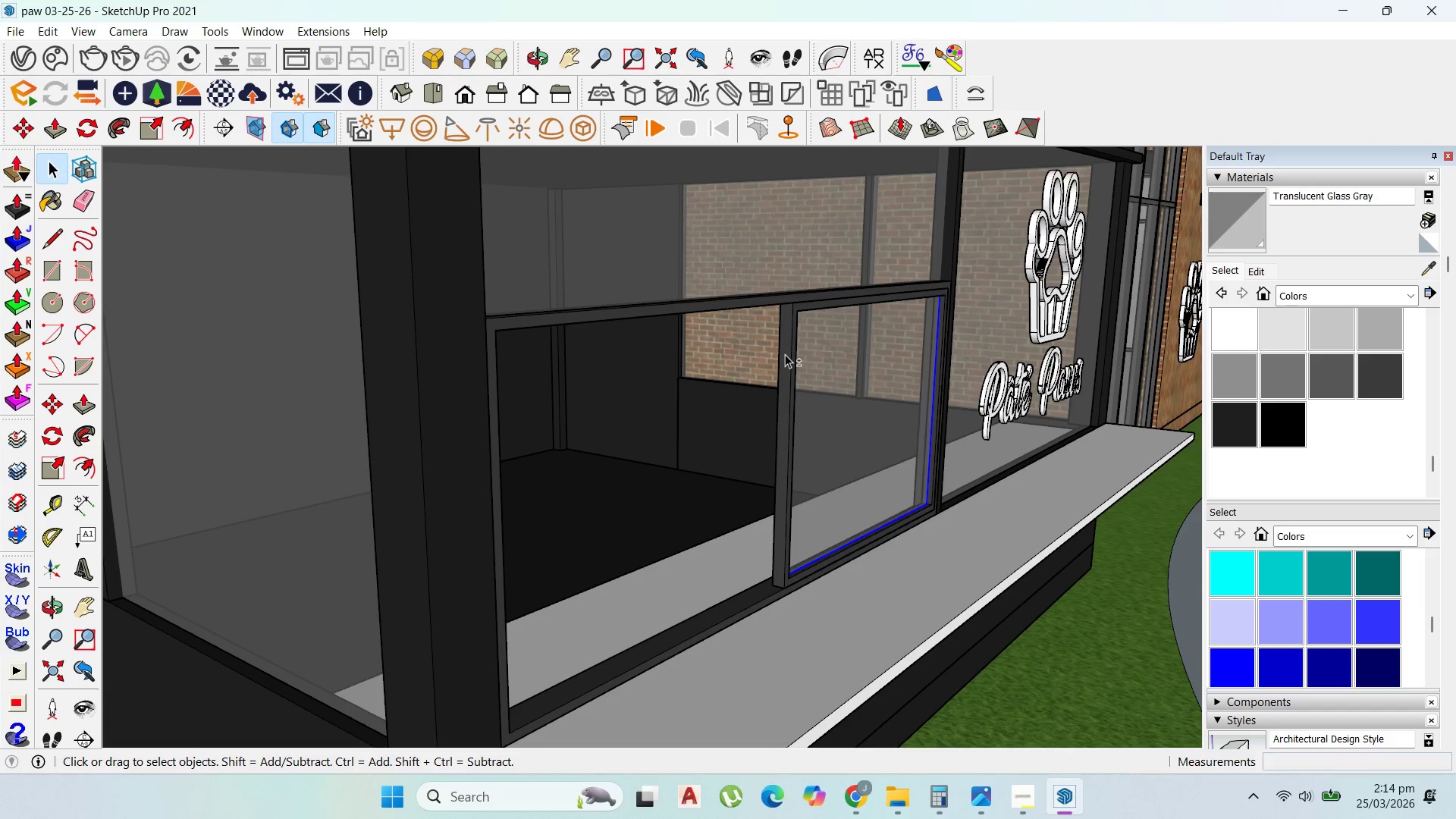 
left_click([785, 354])
 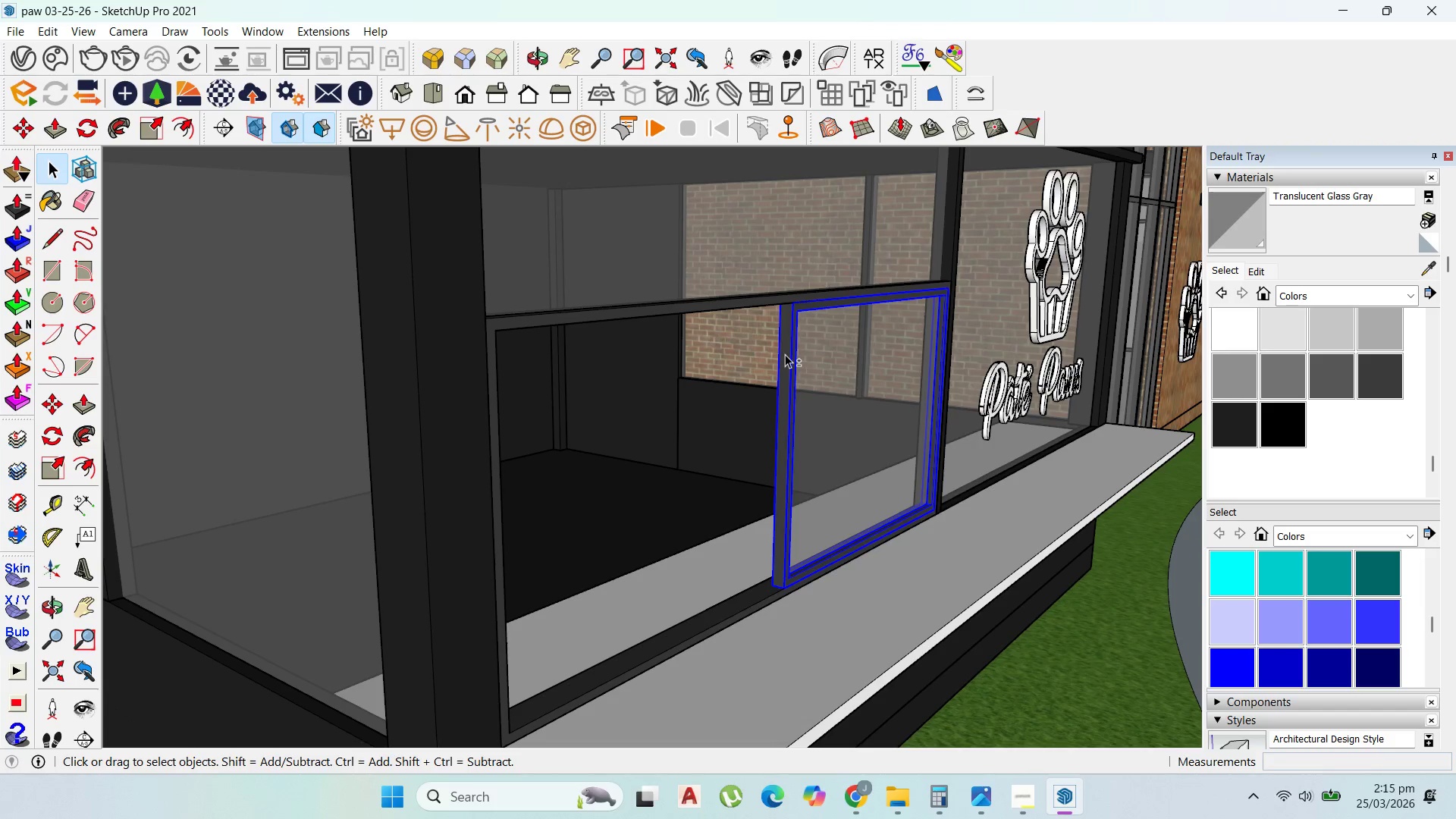 
key(Shift+ShiftLeft)
 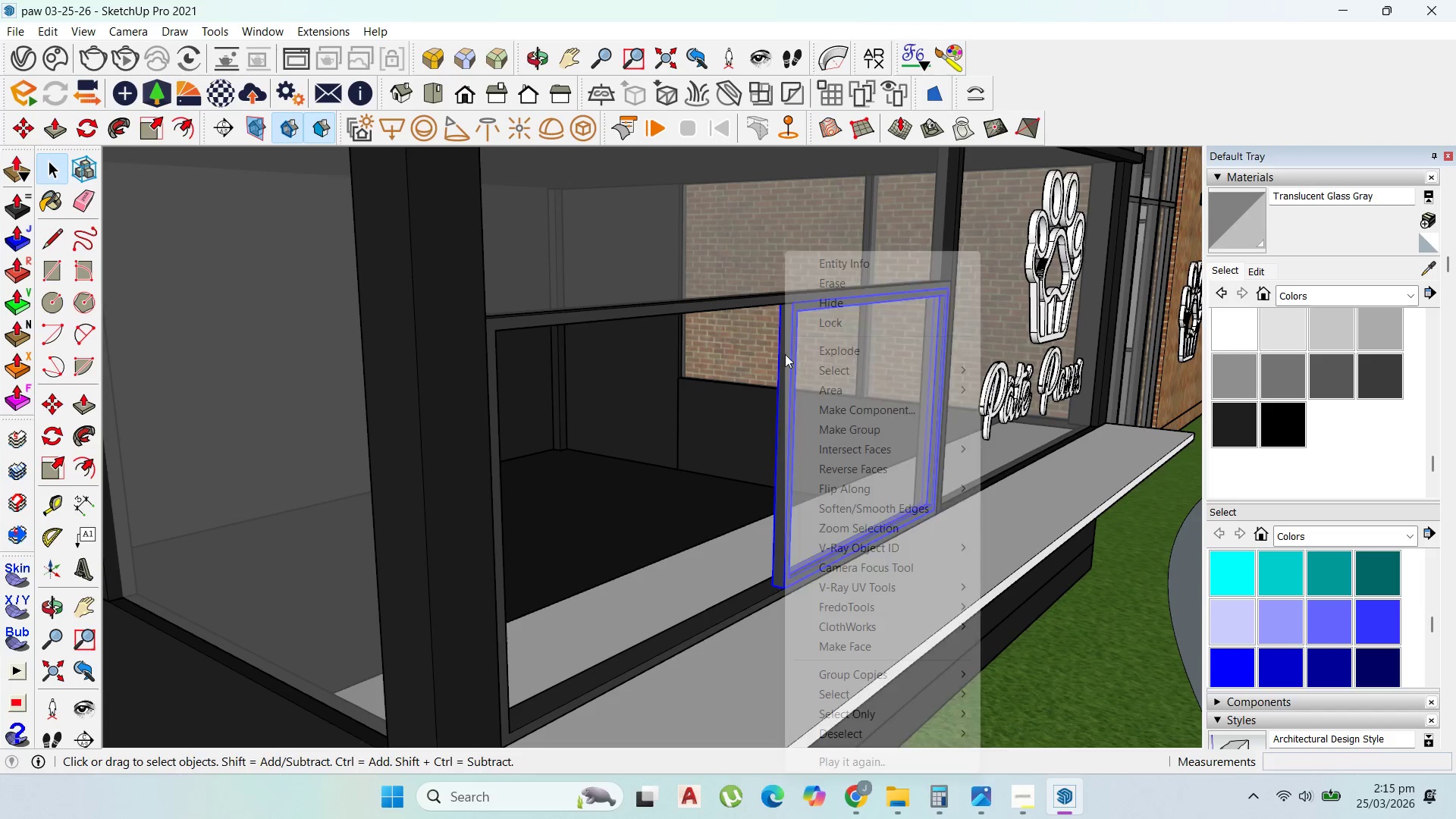 
key(Shift+ShiftLeft)
 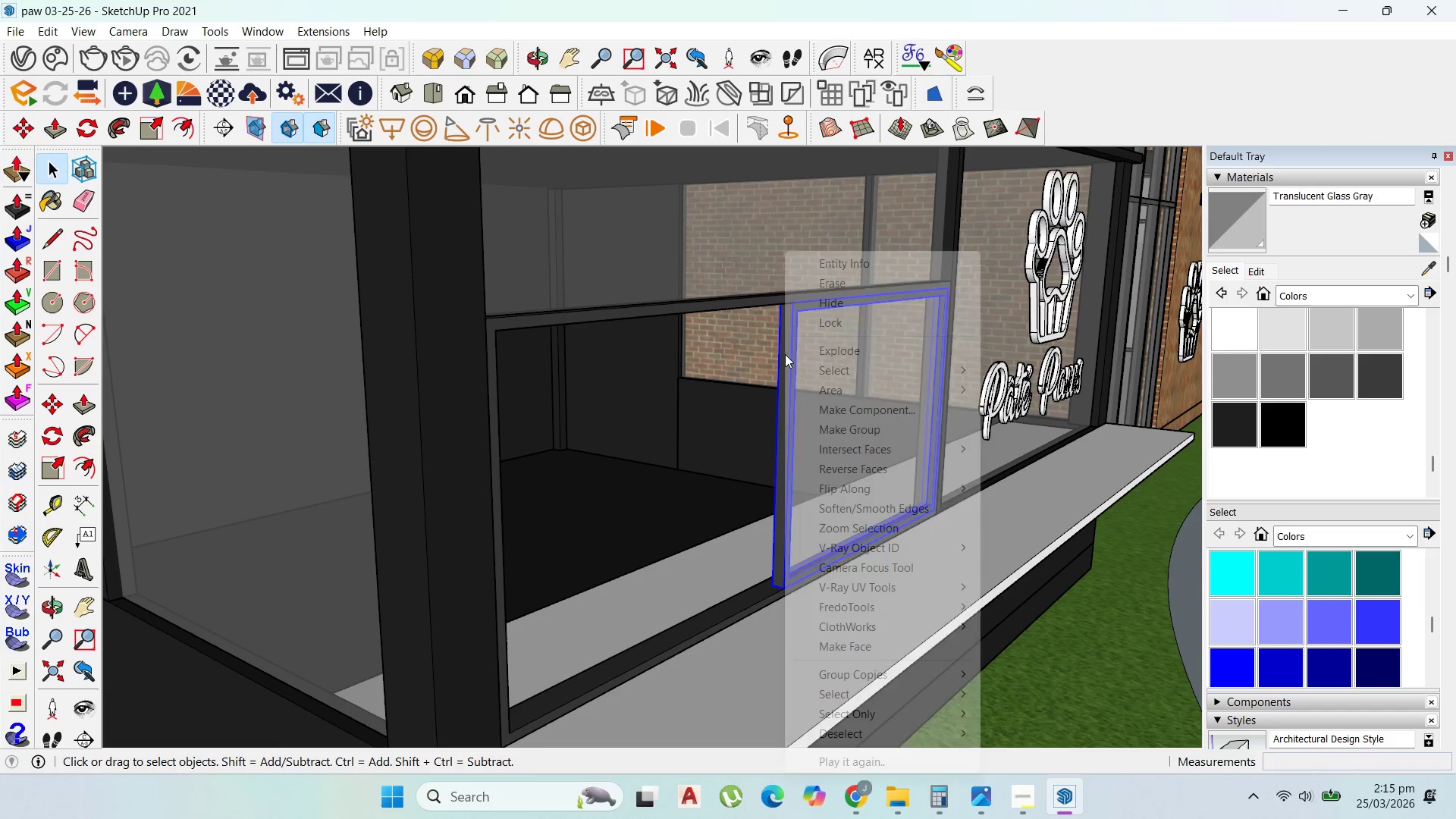 
key(Shift+ShiftLeft)
 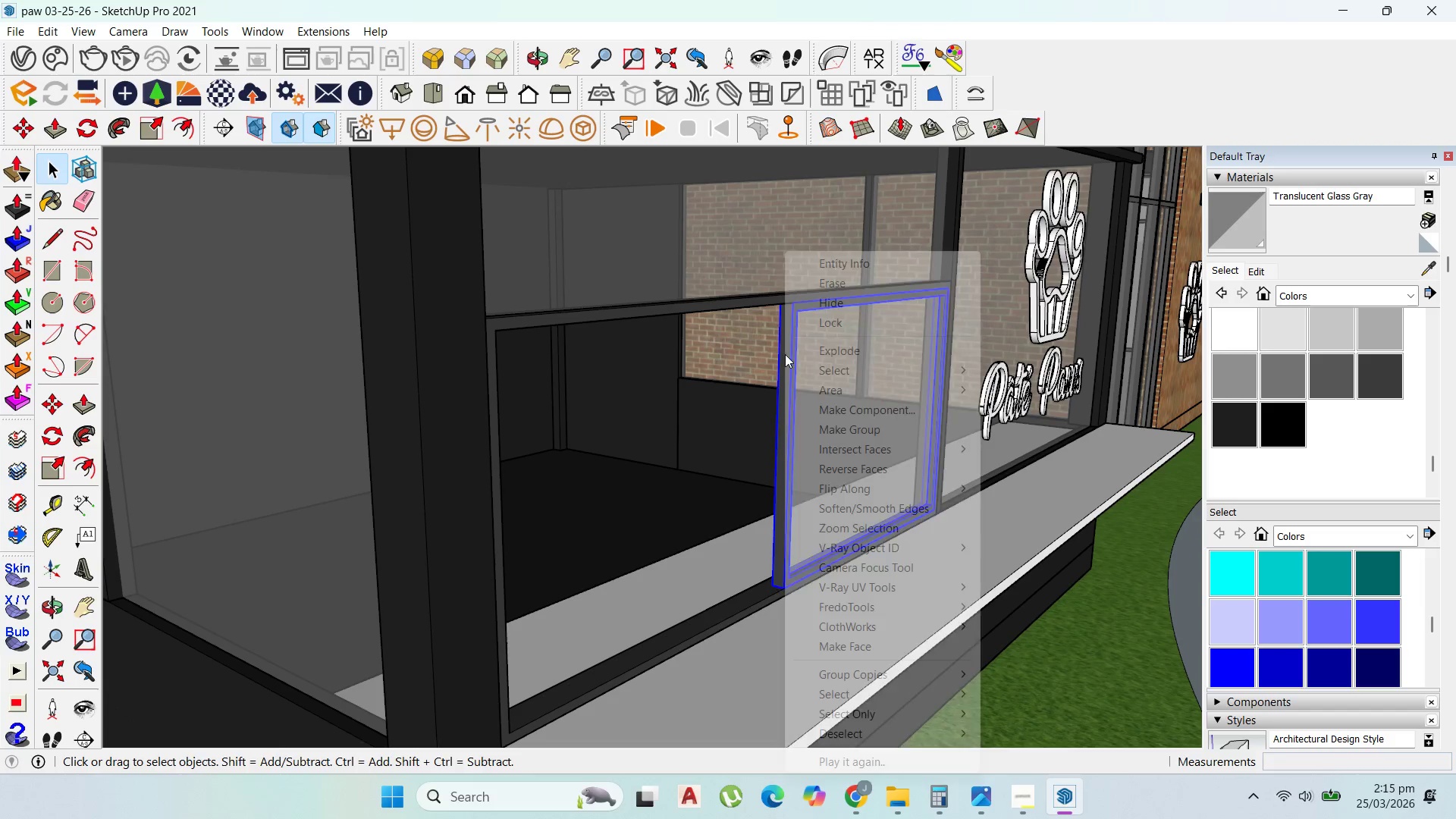 
right_click([785, 354])
 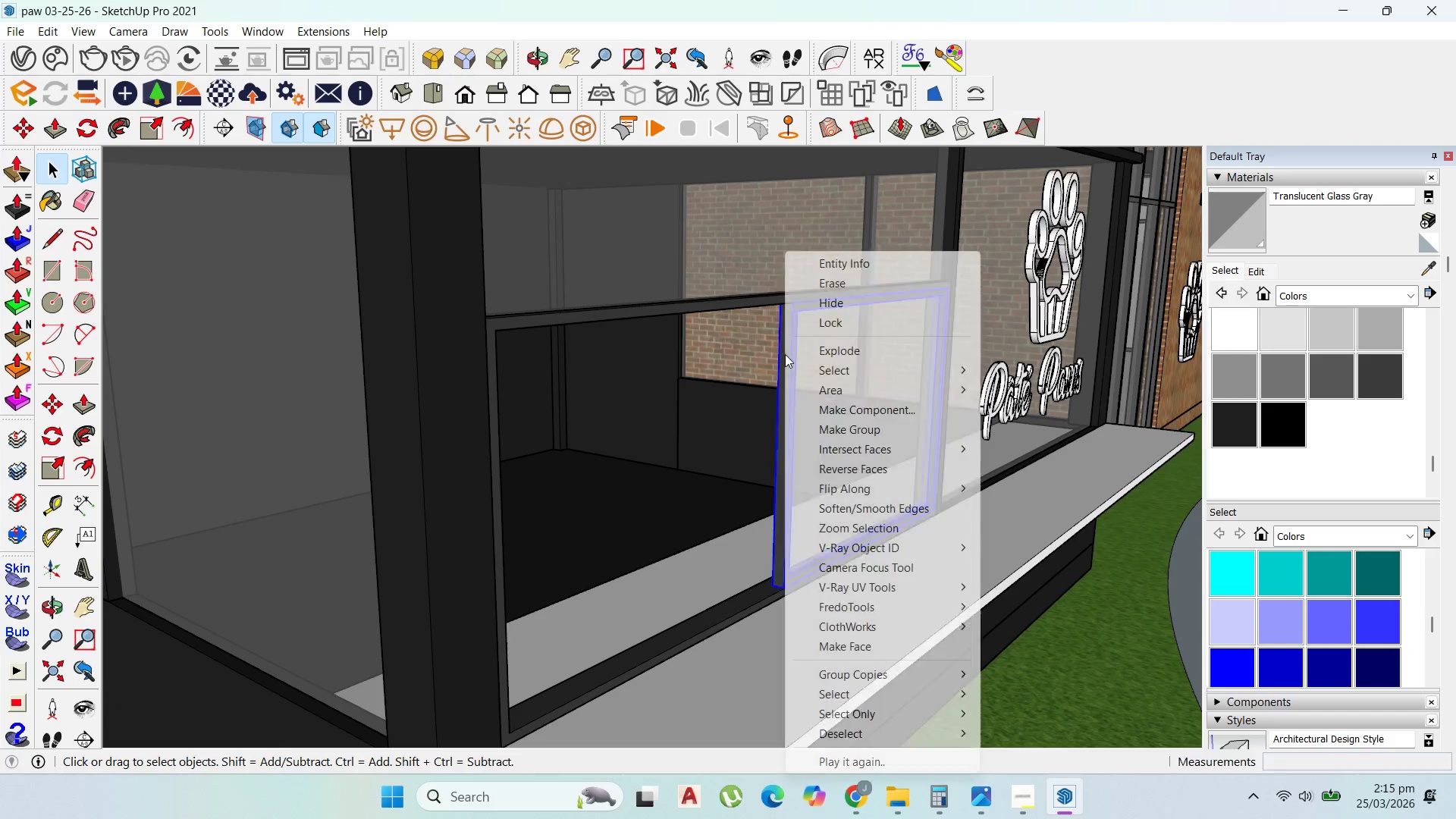 
key(Shift+ShiftLeft)
 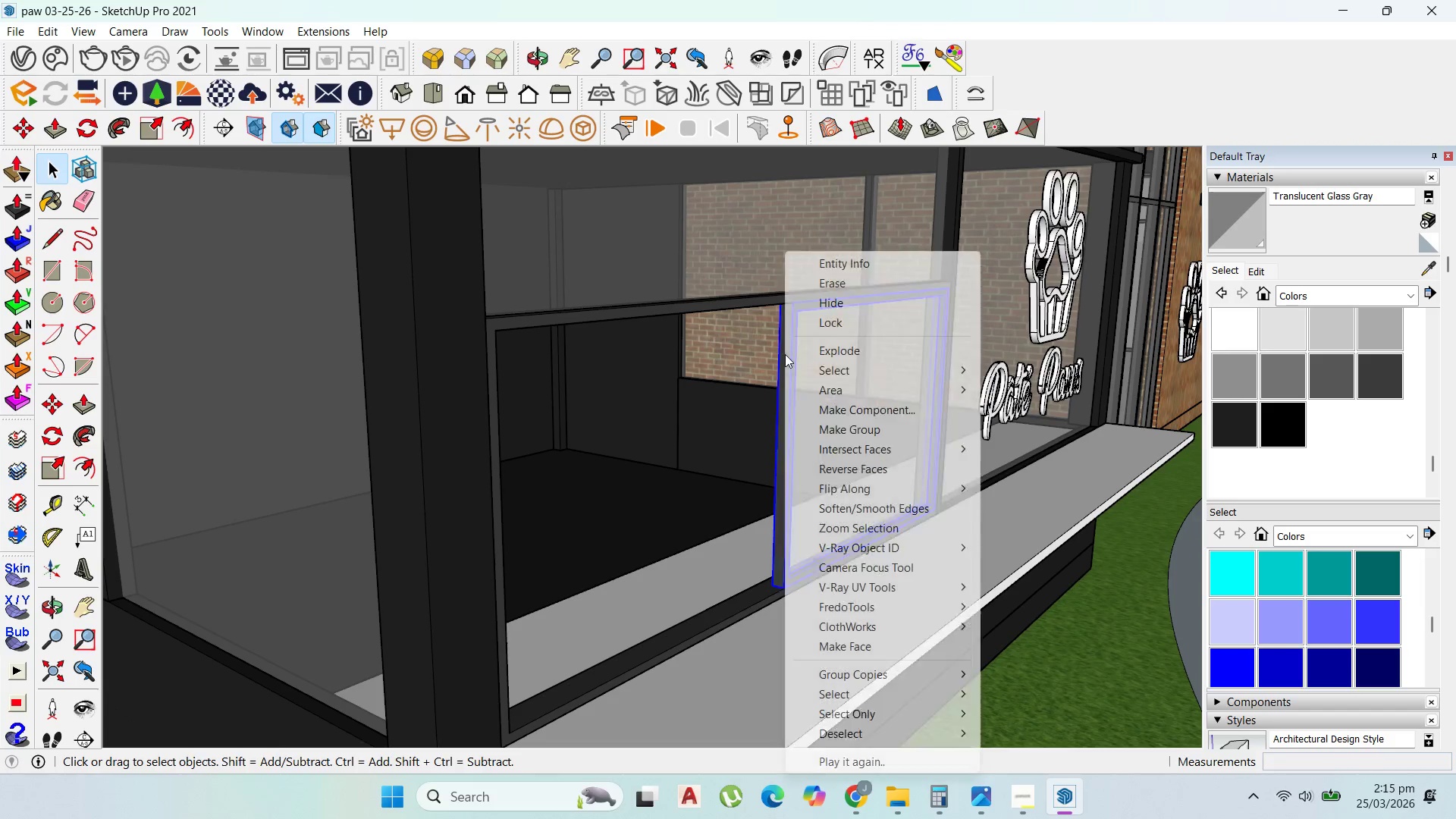 
key(Shift+ShiftLeft)
 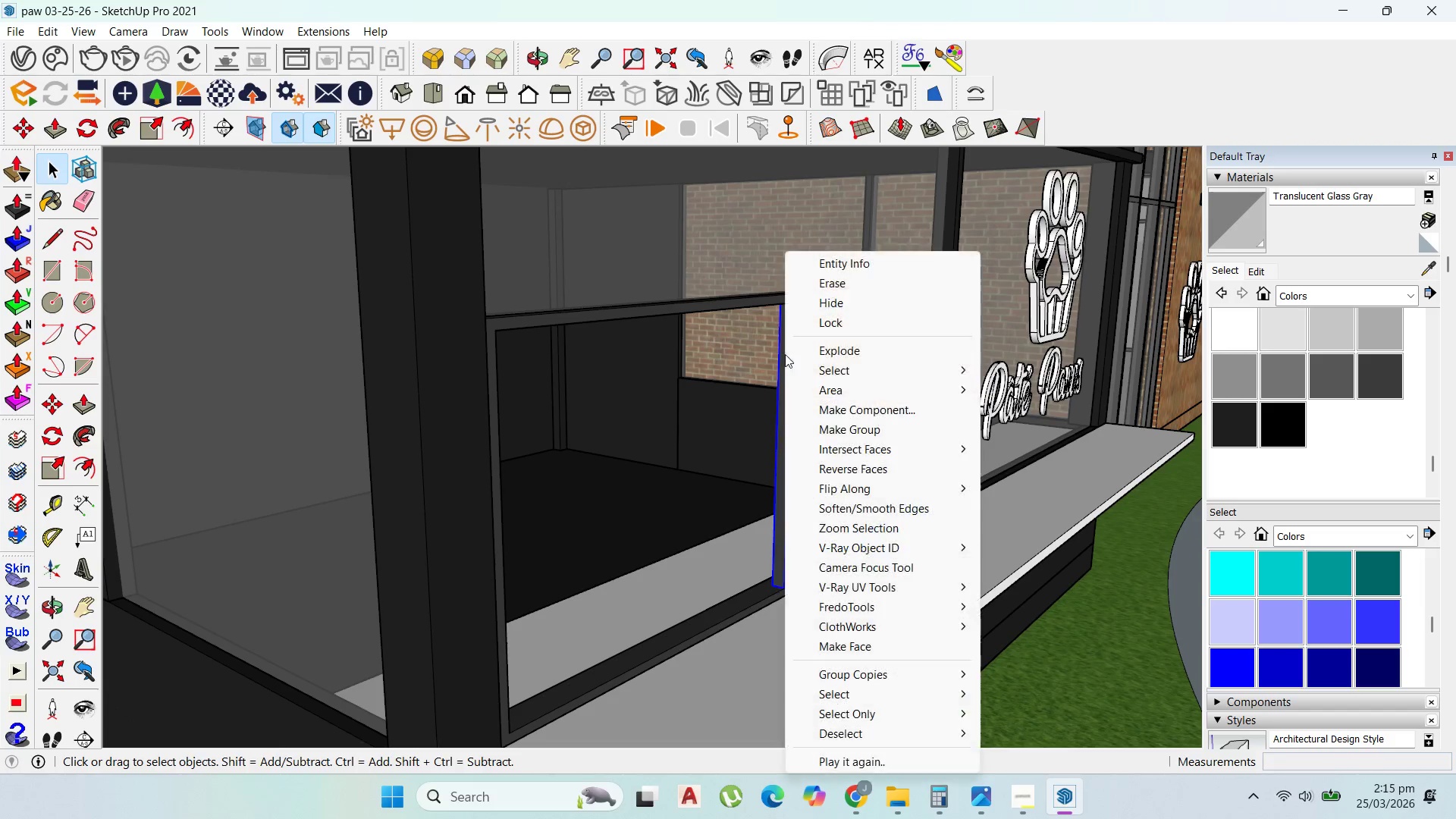 
key(Shift+ShiftLeft)
 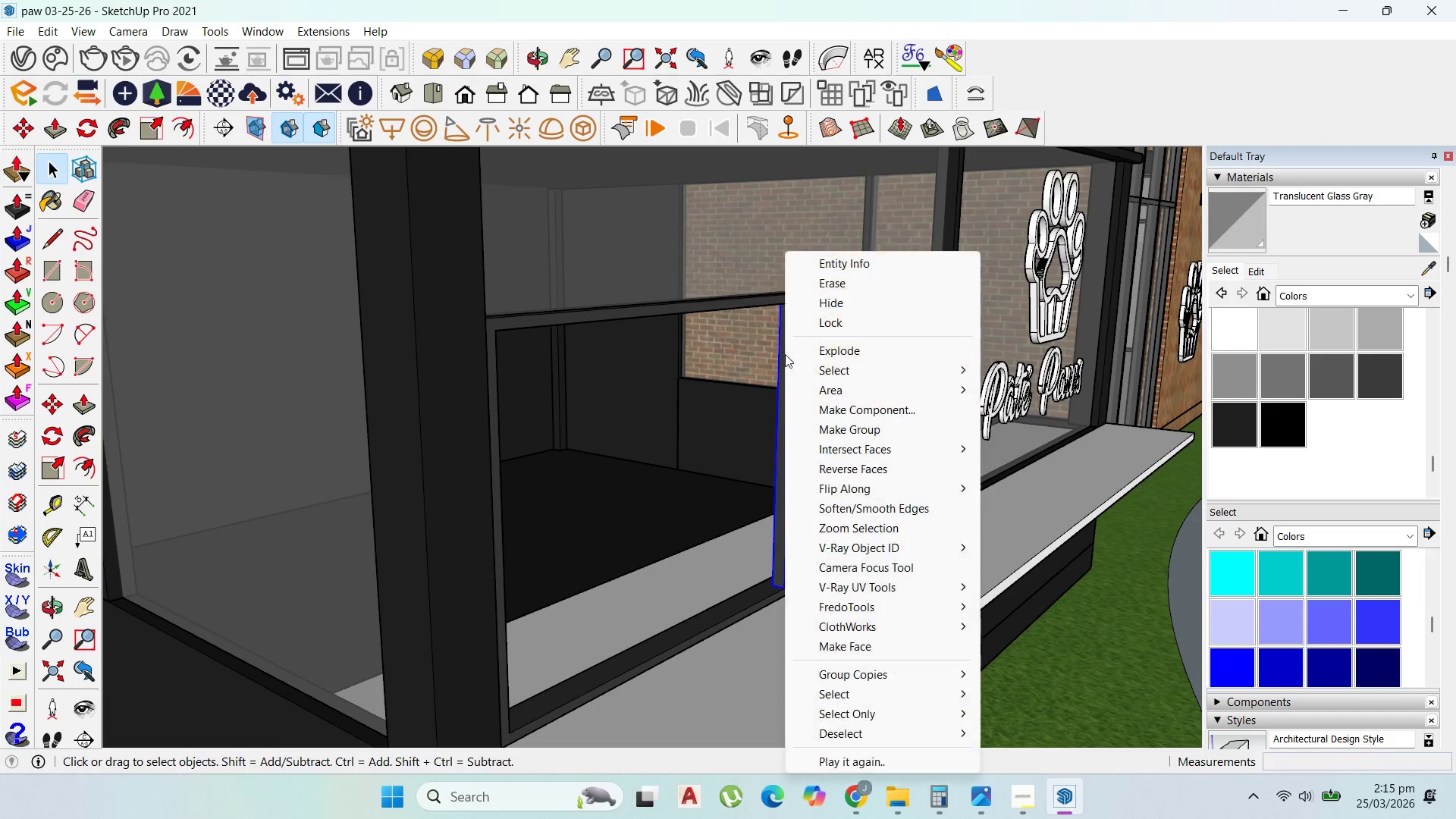 
key(Shift+ShiftLeft)
 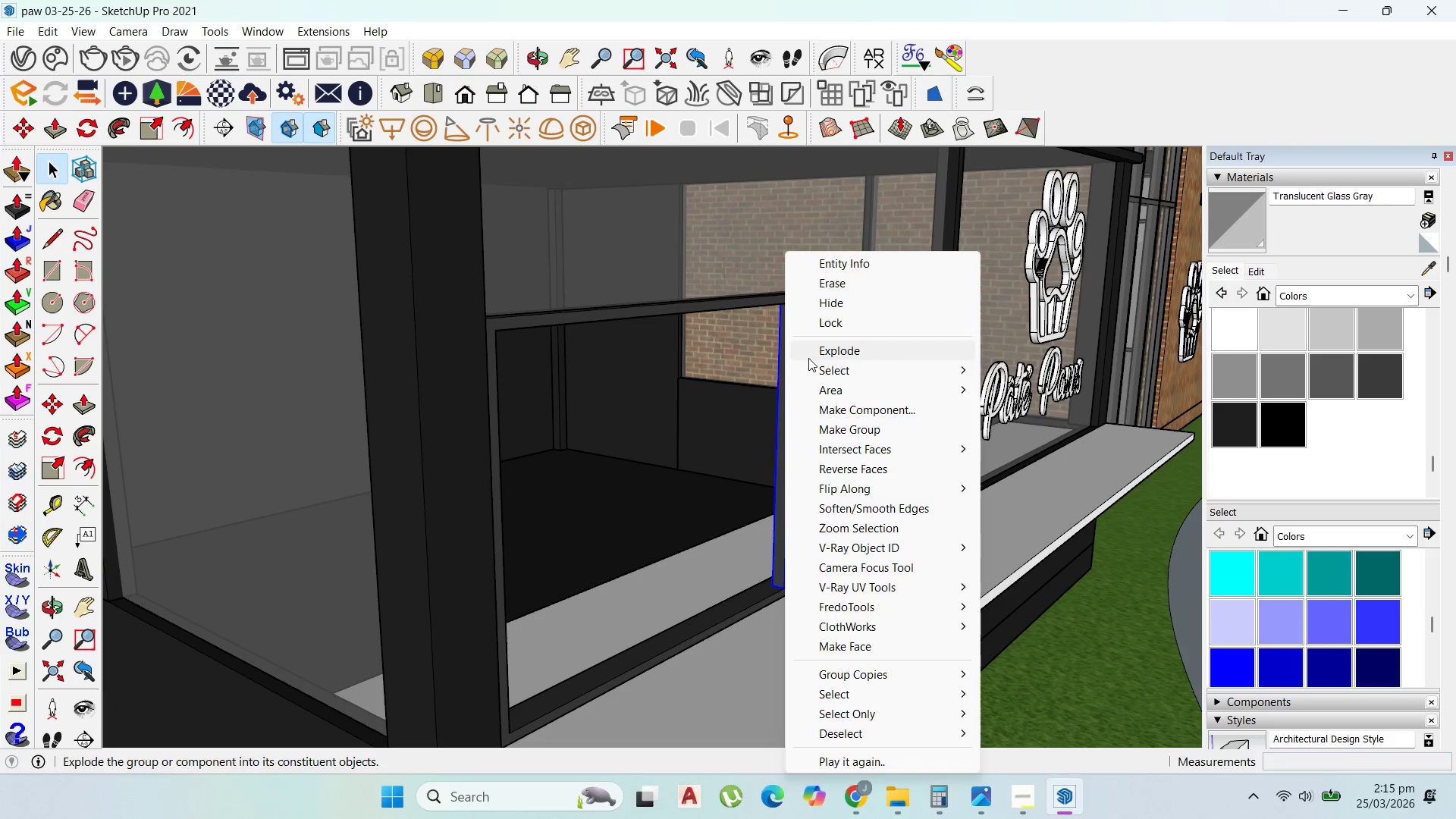 
key(Shift+ShiftLeft)
 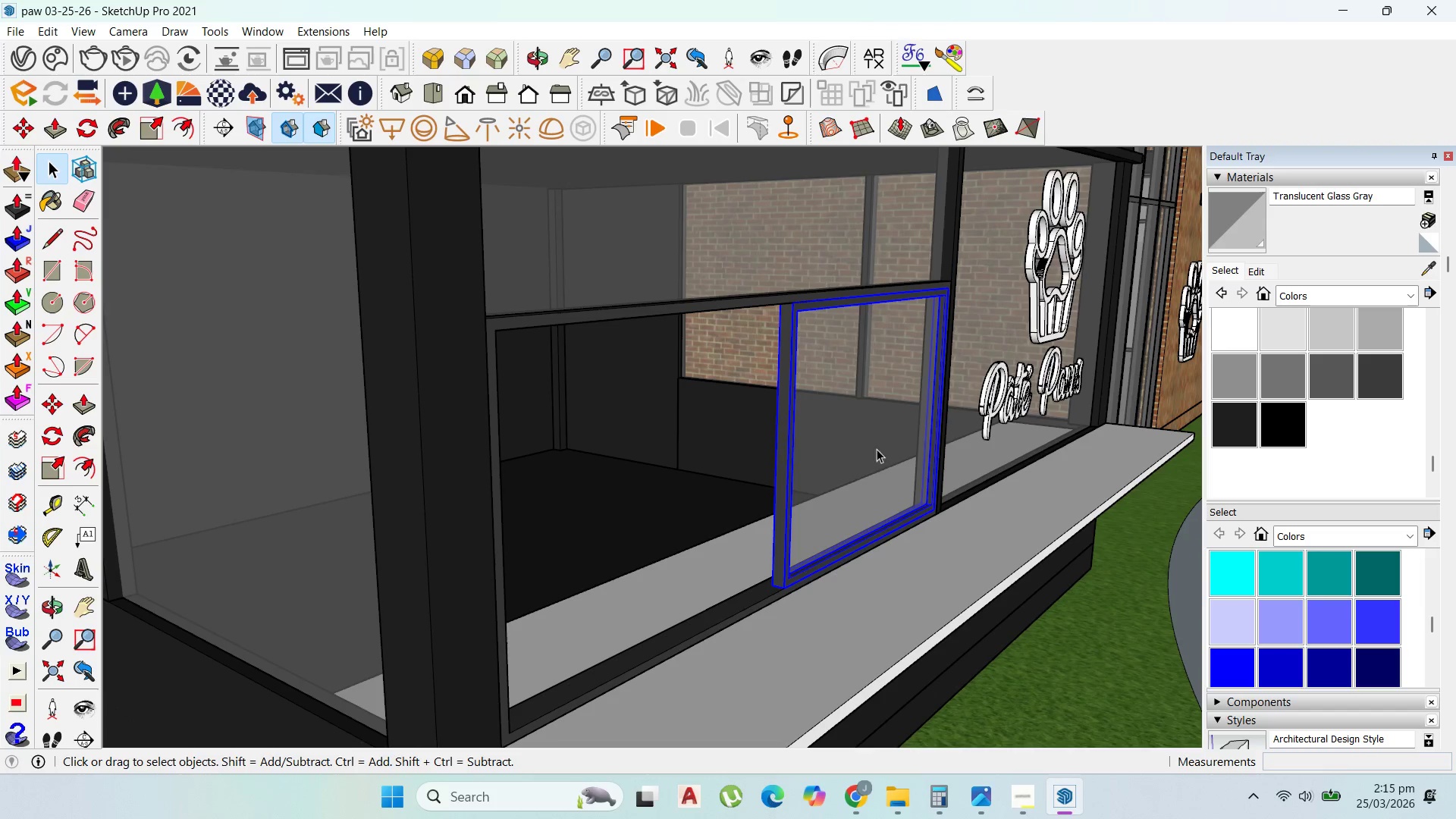 
scroll: coordinate [929, 527], scroll_direction: up, amount: 3.0
 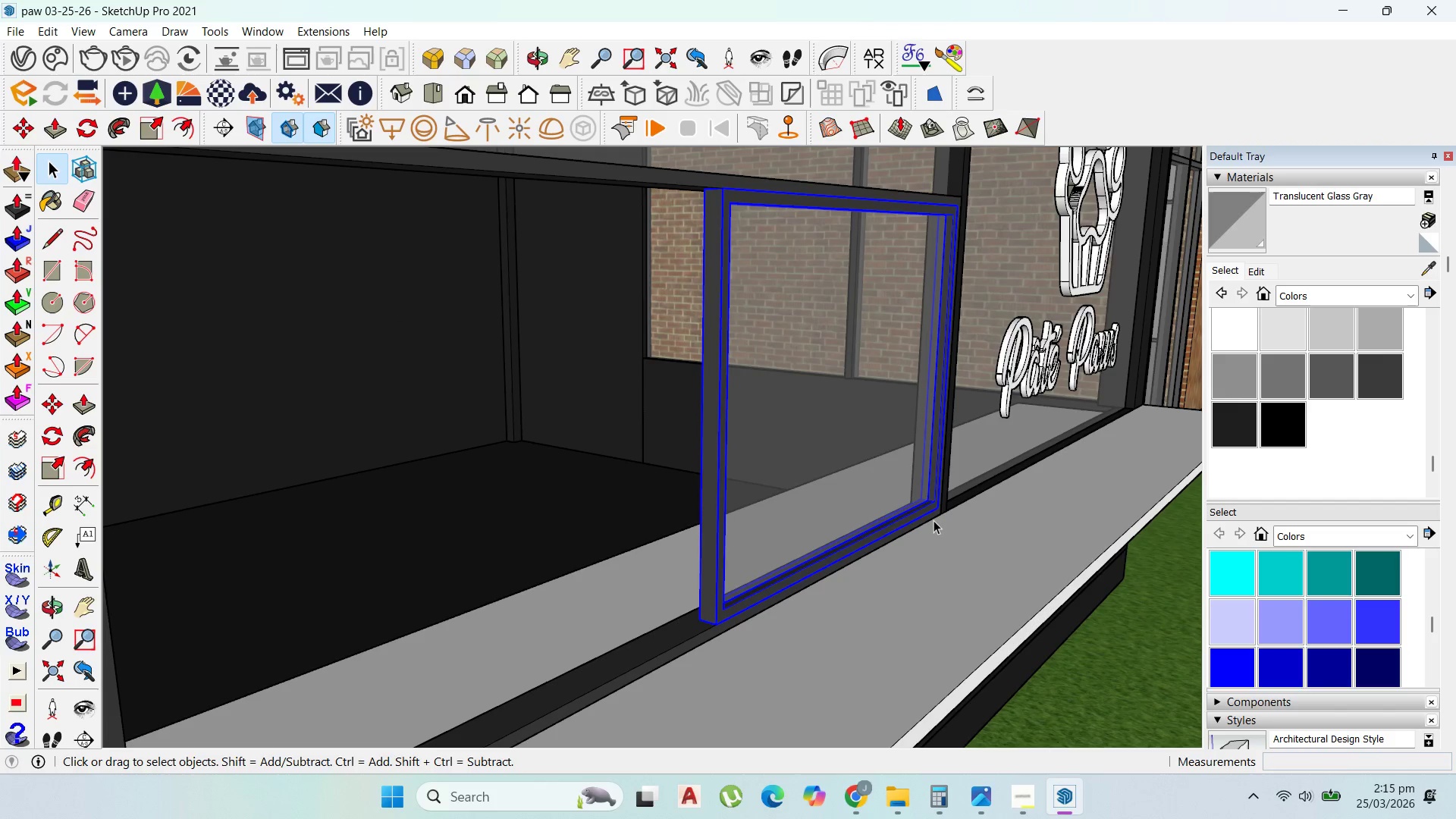 
key(M)
 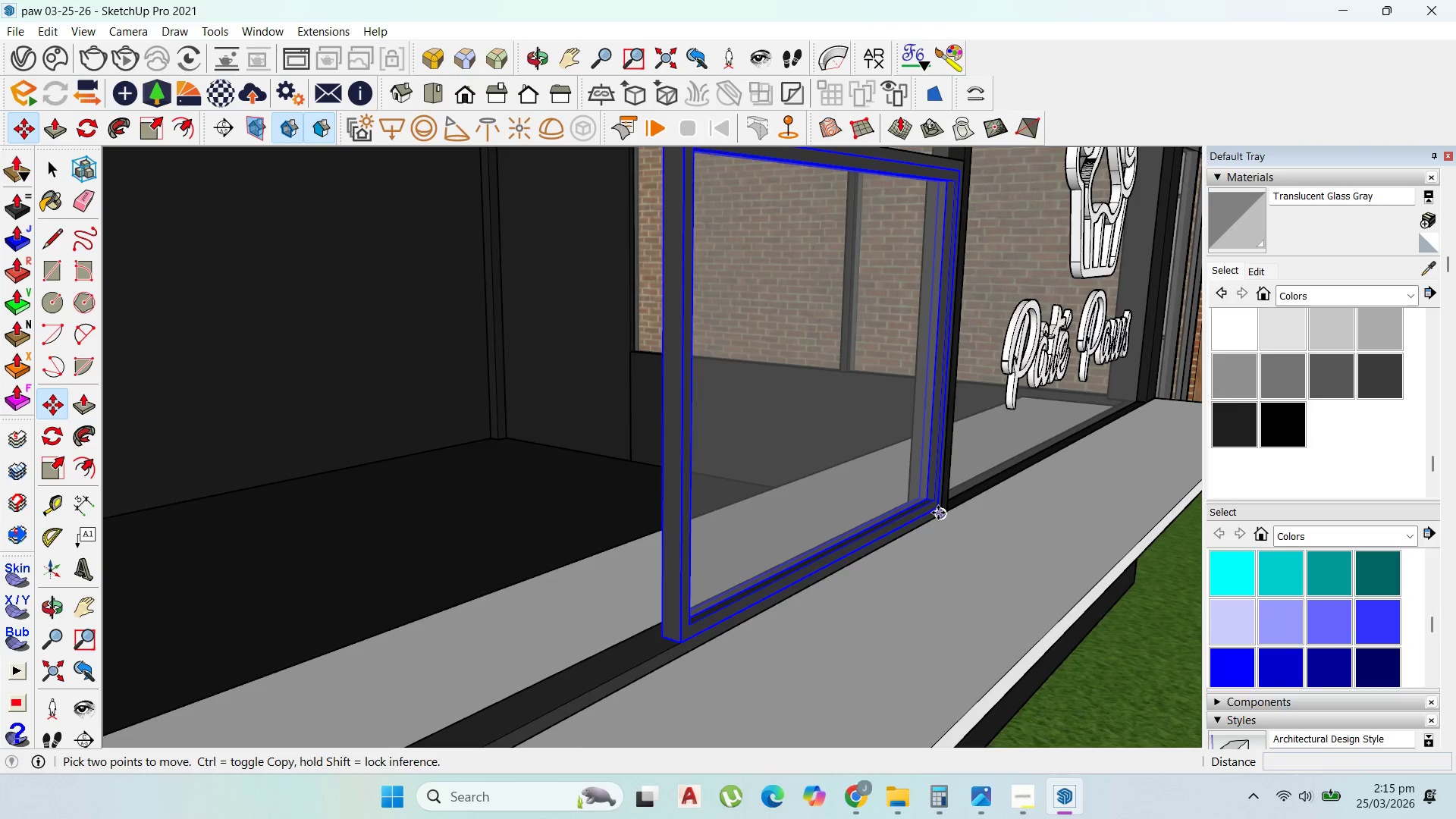 
scroll: coordinate [938, 513], scroll_direction: up, amount: 2.0
 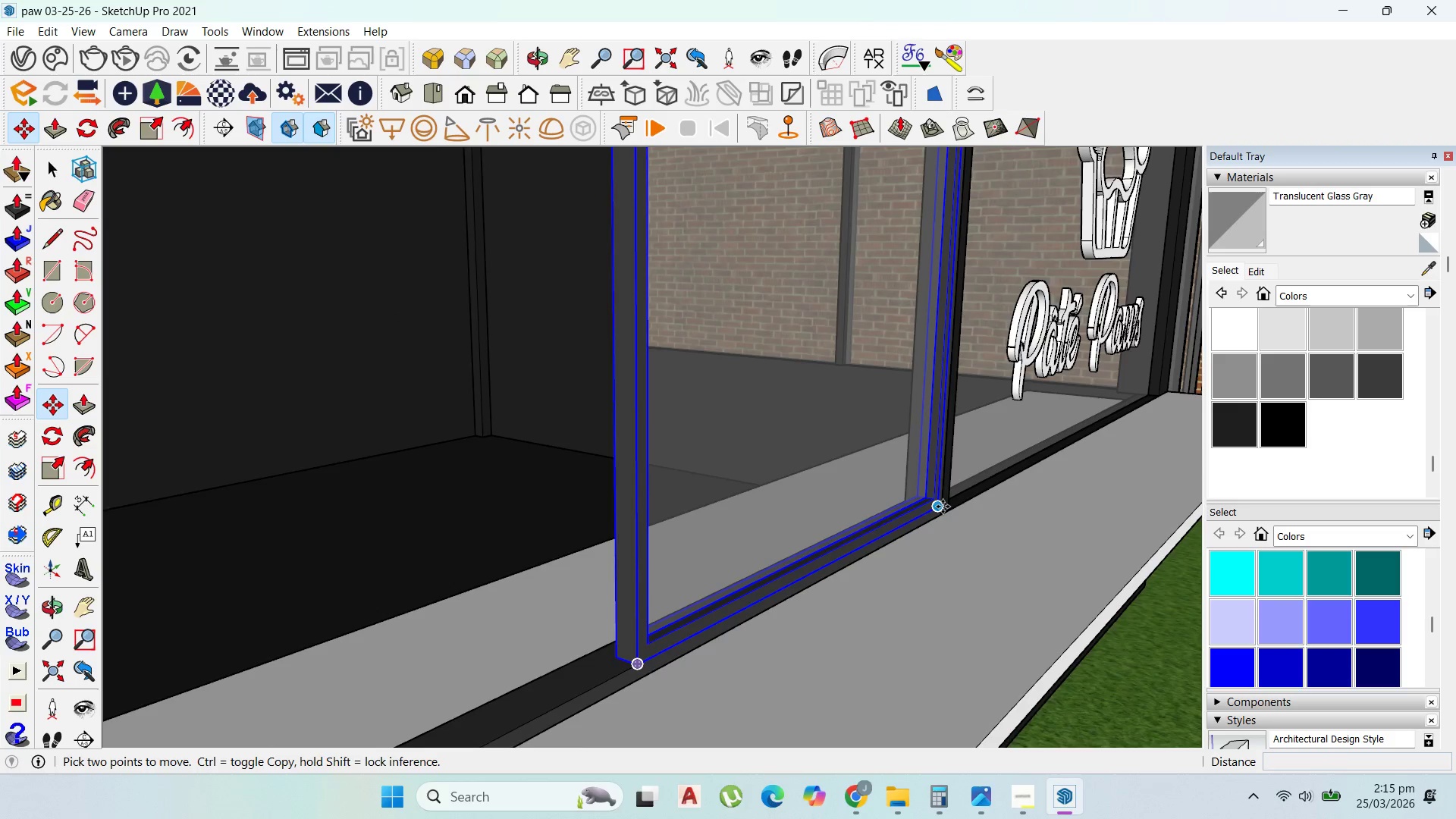 
left_click([943, 507])
 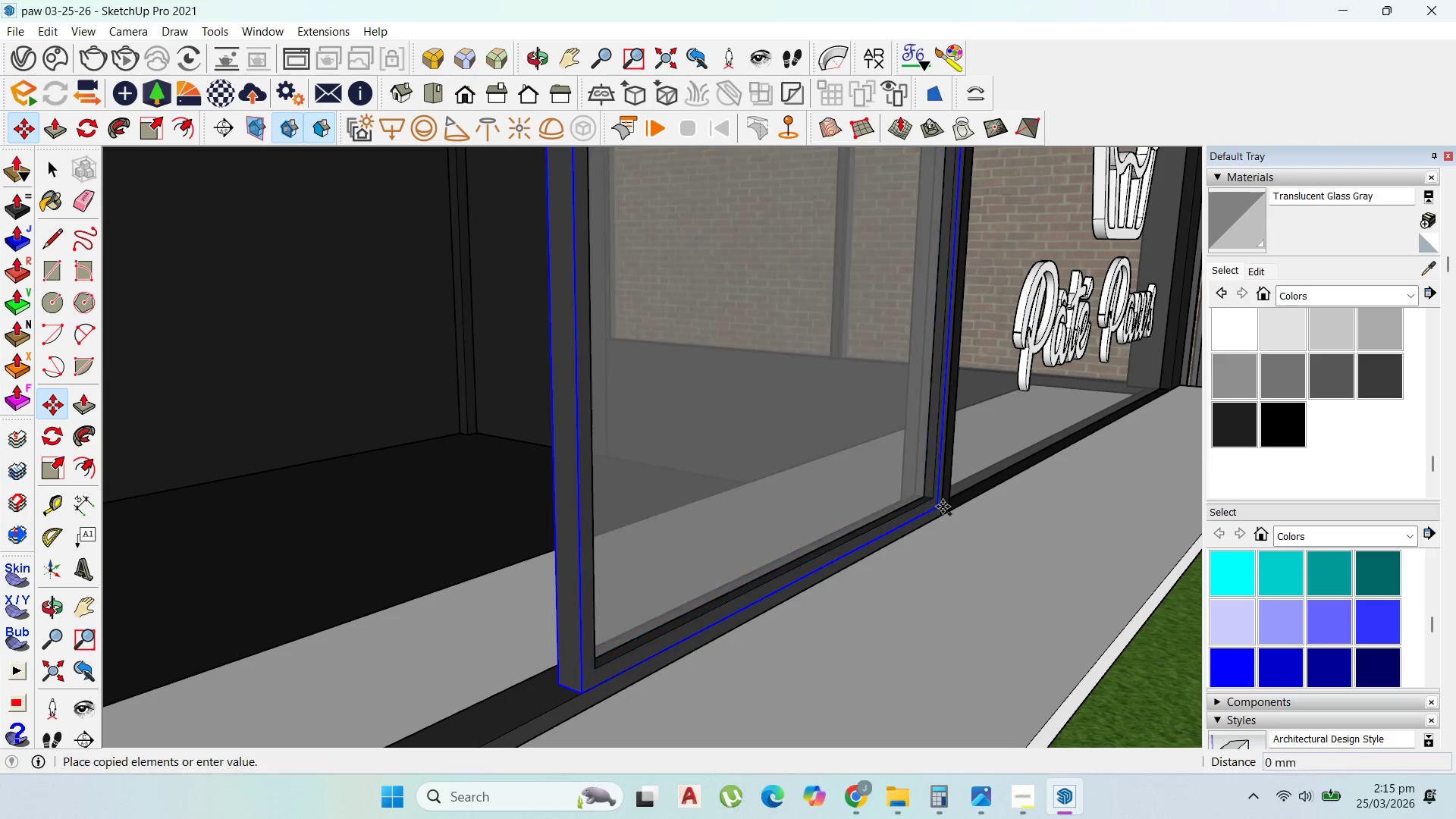 
key(Control+ControlLeft)
 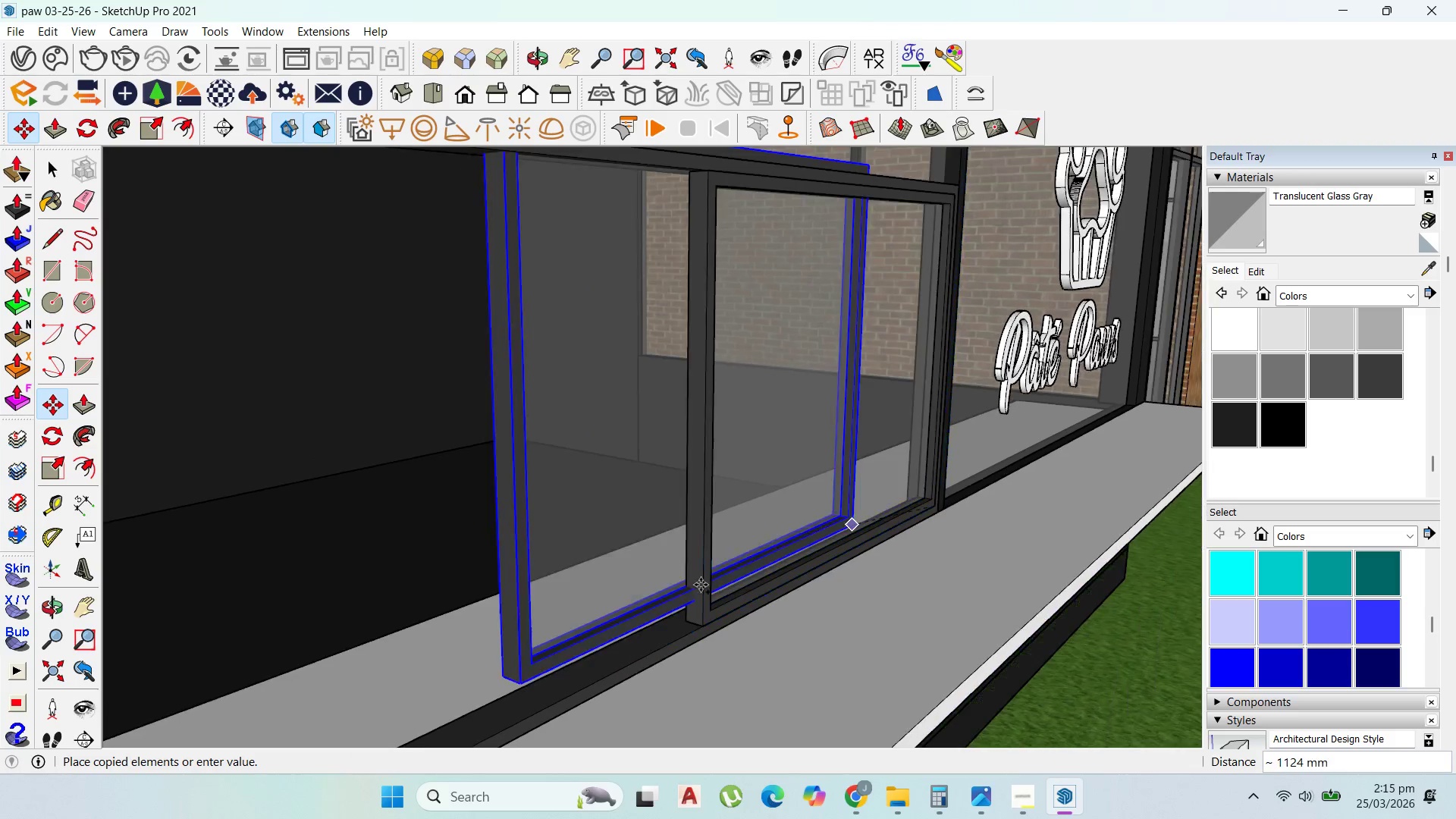 
scroll: coordinate [943, 507], scroll_direction: up, amount: 1.0
 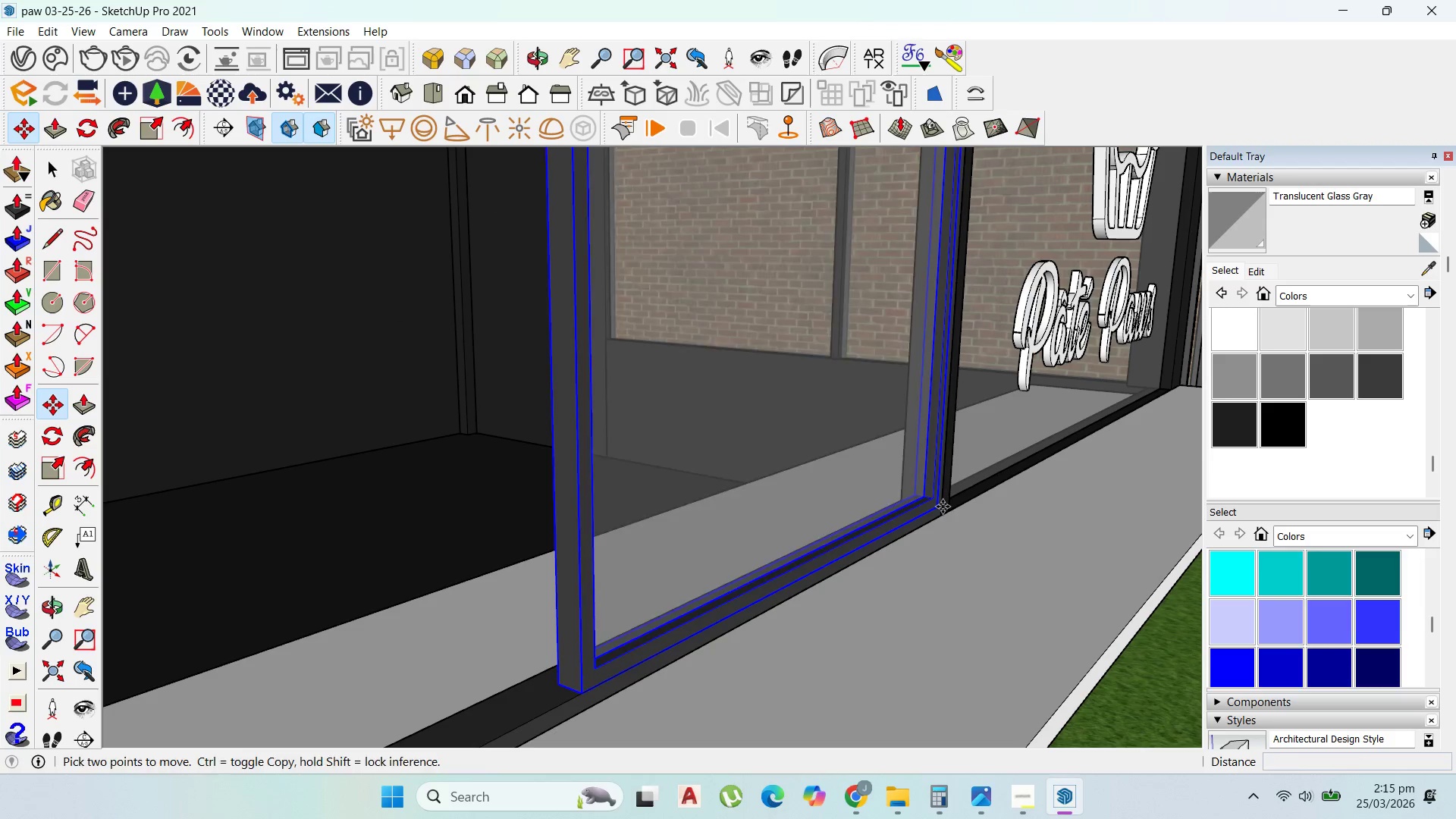 
scroll: coordinate [889, 513], scroll_direction: down, amount: 3.0
 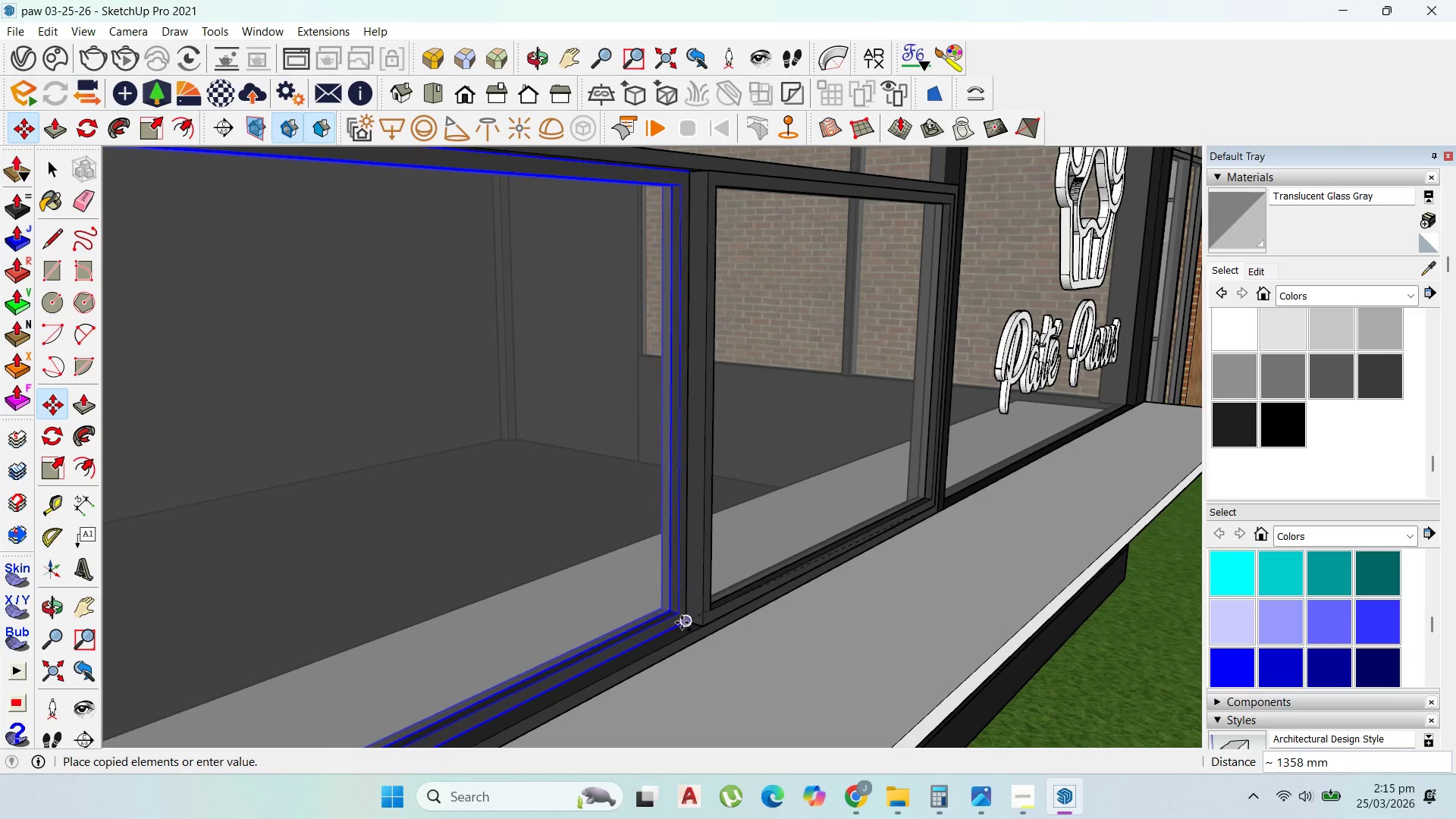 
left_click([686, 623])
 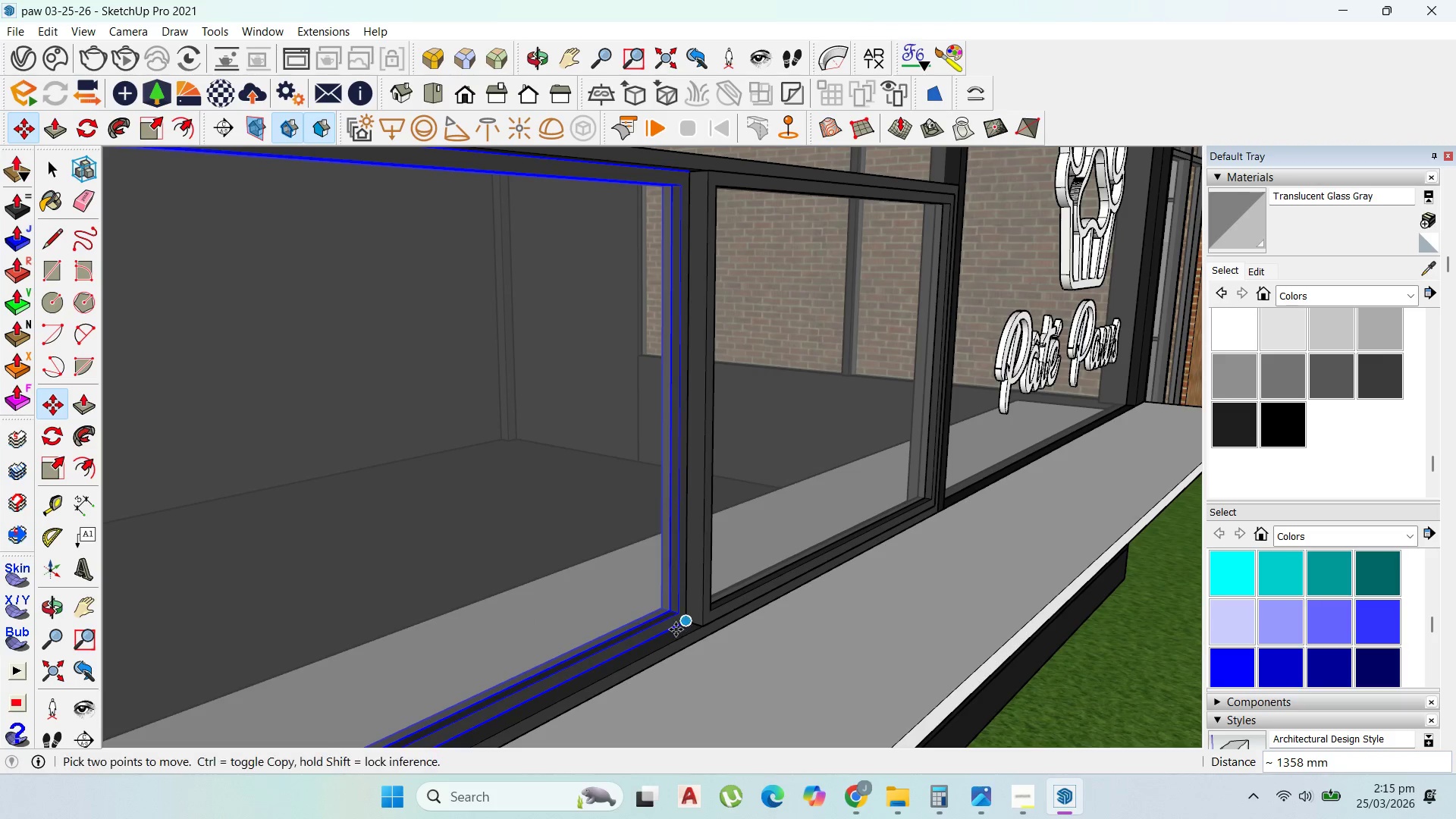 
scroll: coordinate [697, 604], scroll_direction: up, amount: 7.0
 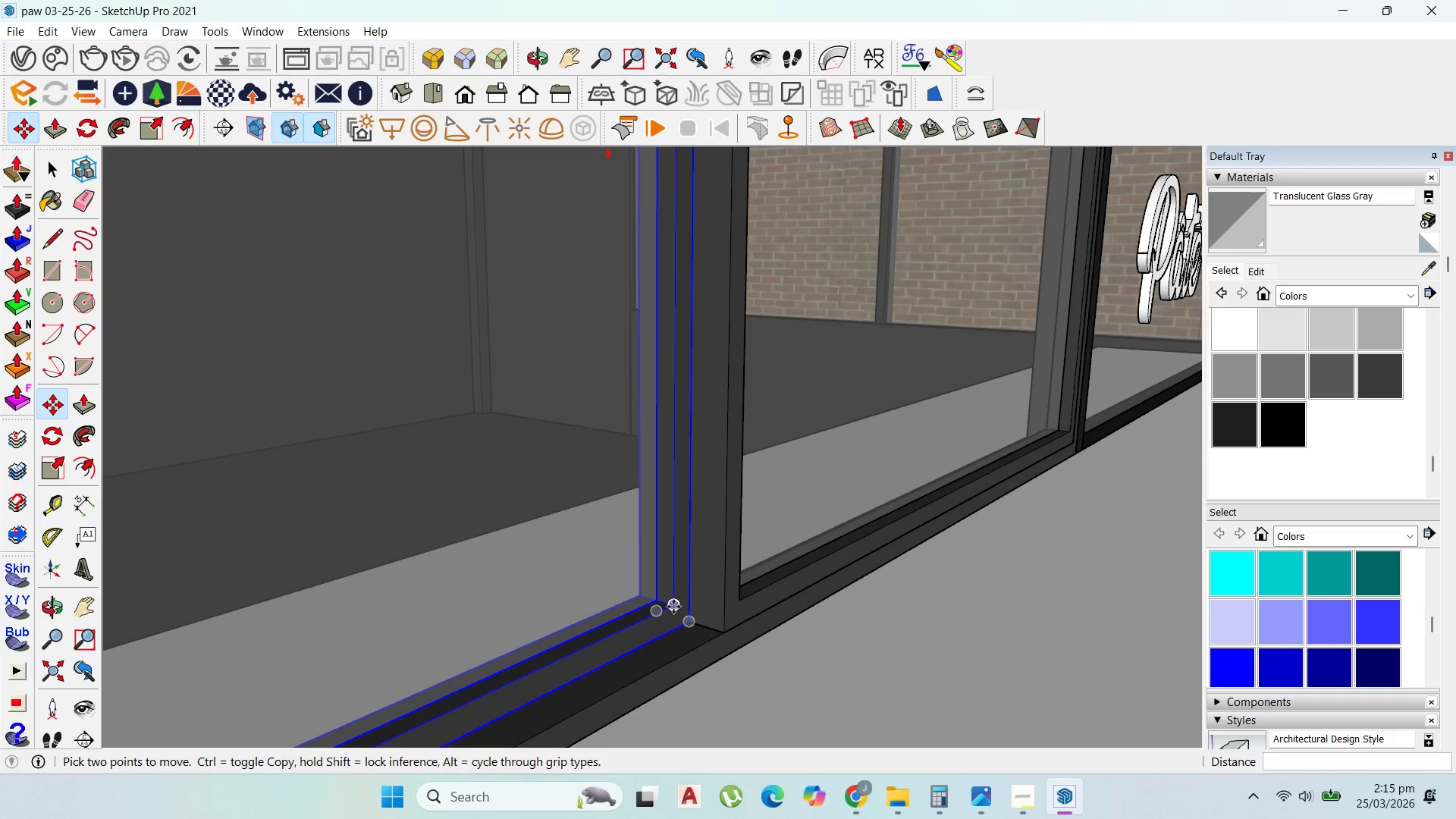 
left_click([673, 607])
 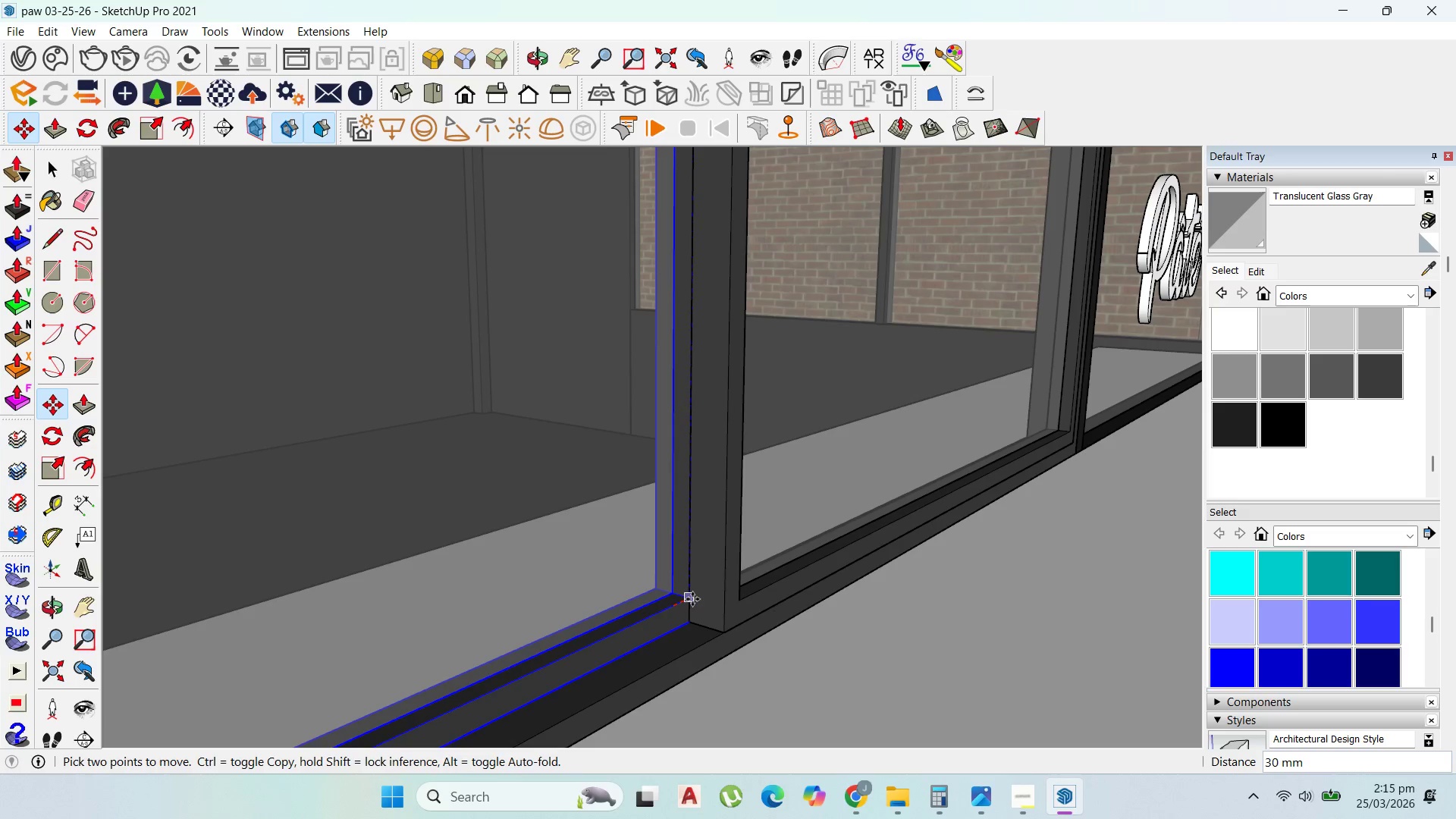 
left_click([692, 599])
 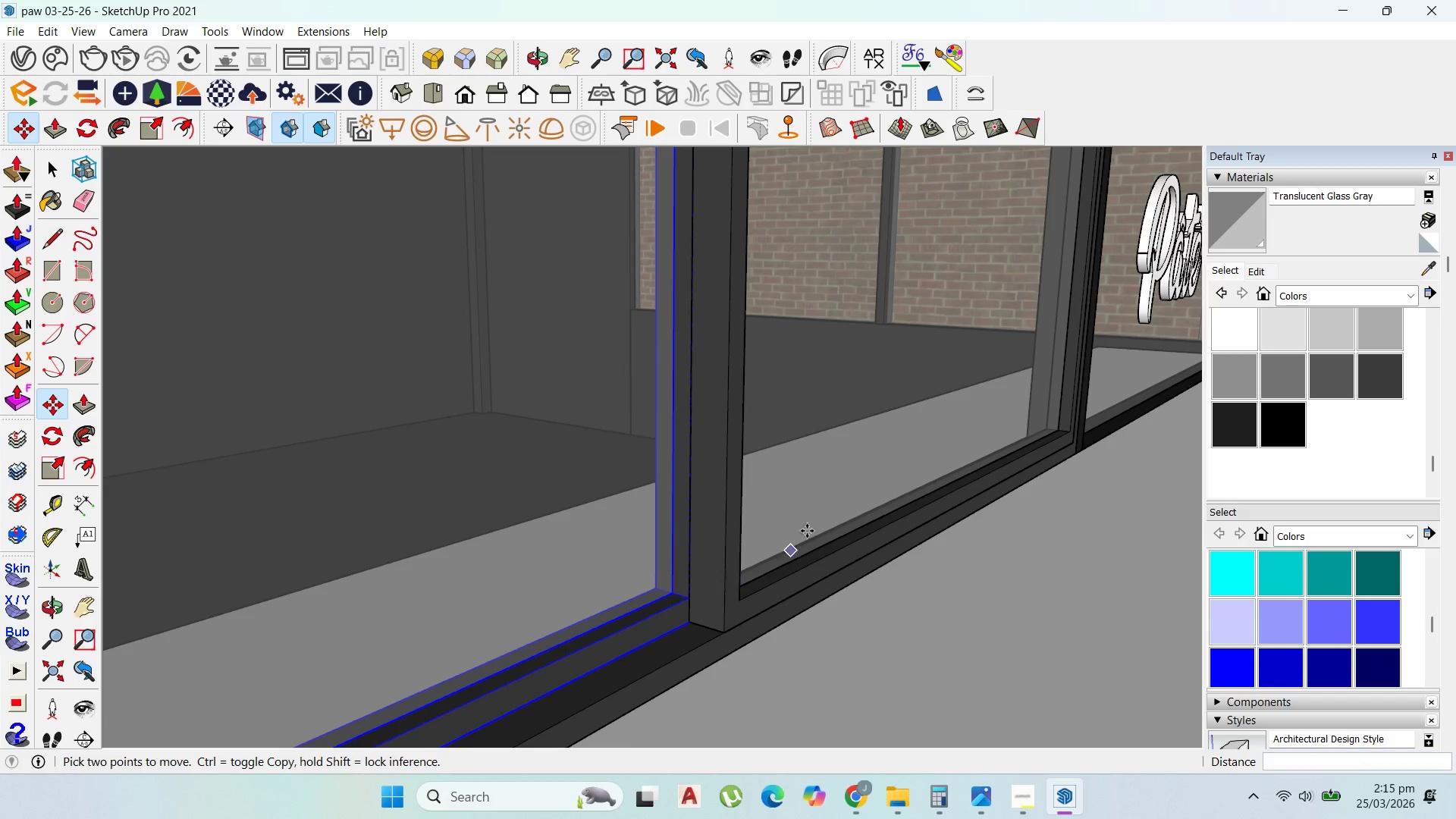 
hold_key(key=ShiftLeft, duration=1.5)
 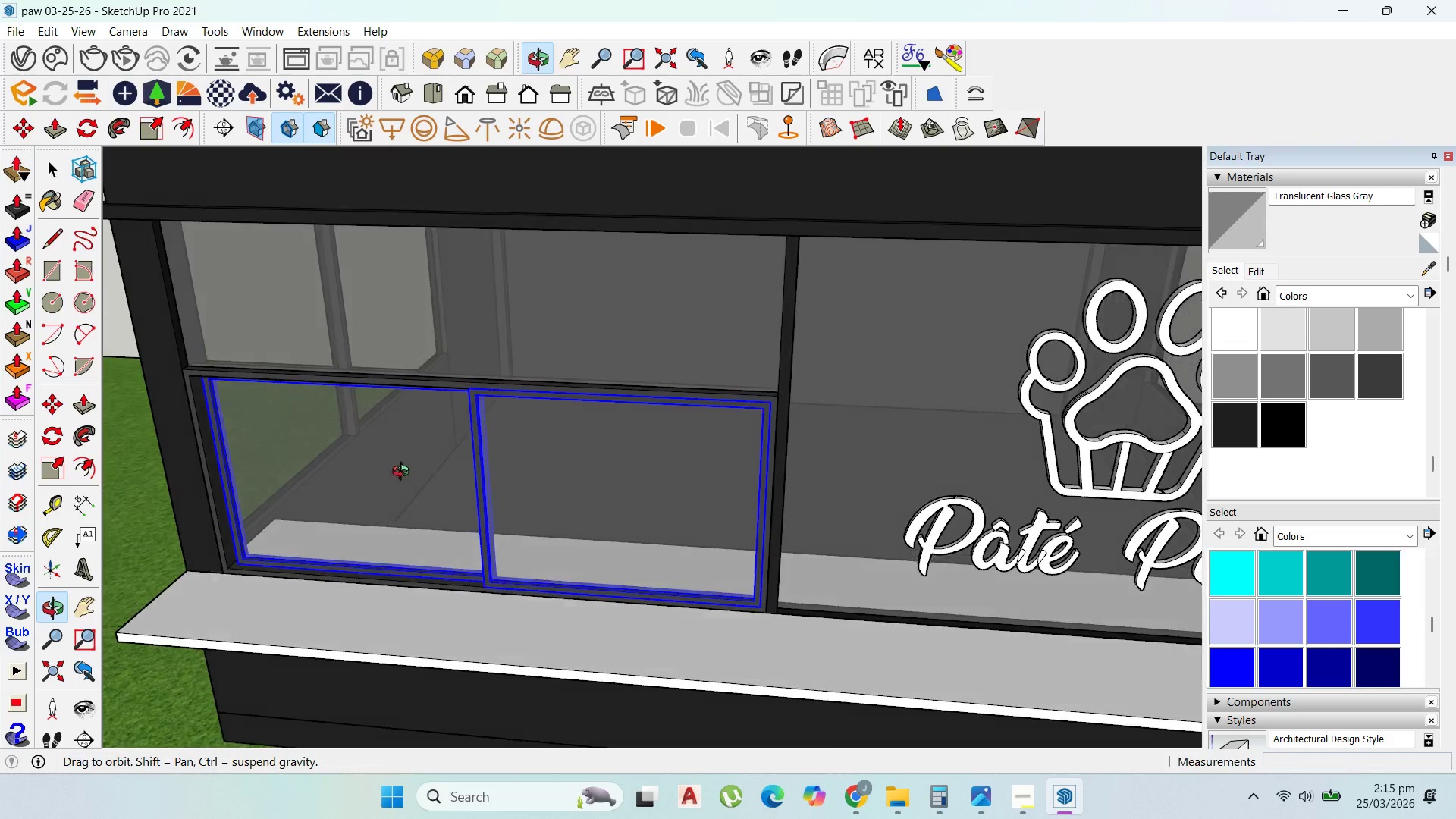 
scroll: coordinate [810, 527], scroll_direction: down, amount: 14.0
 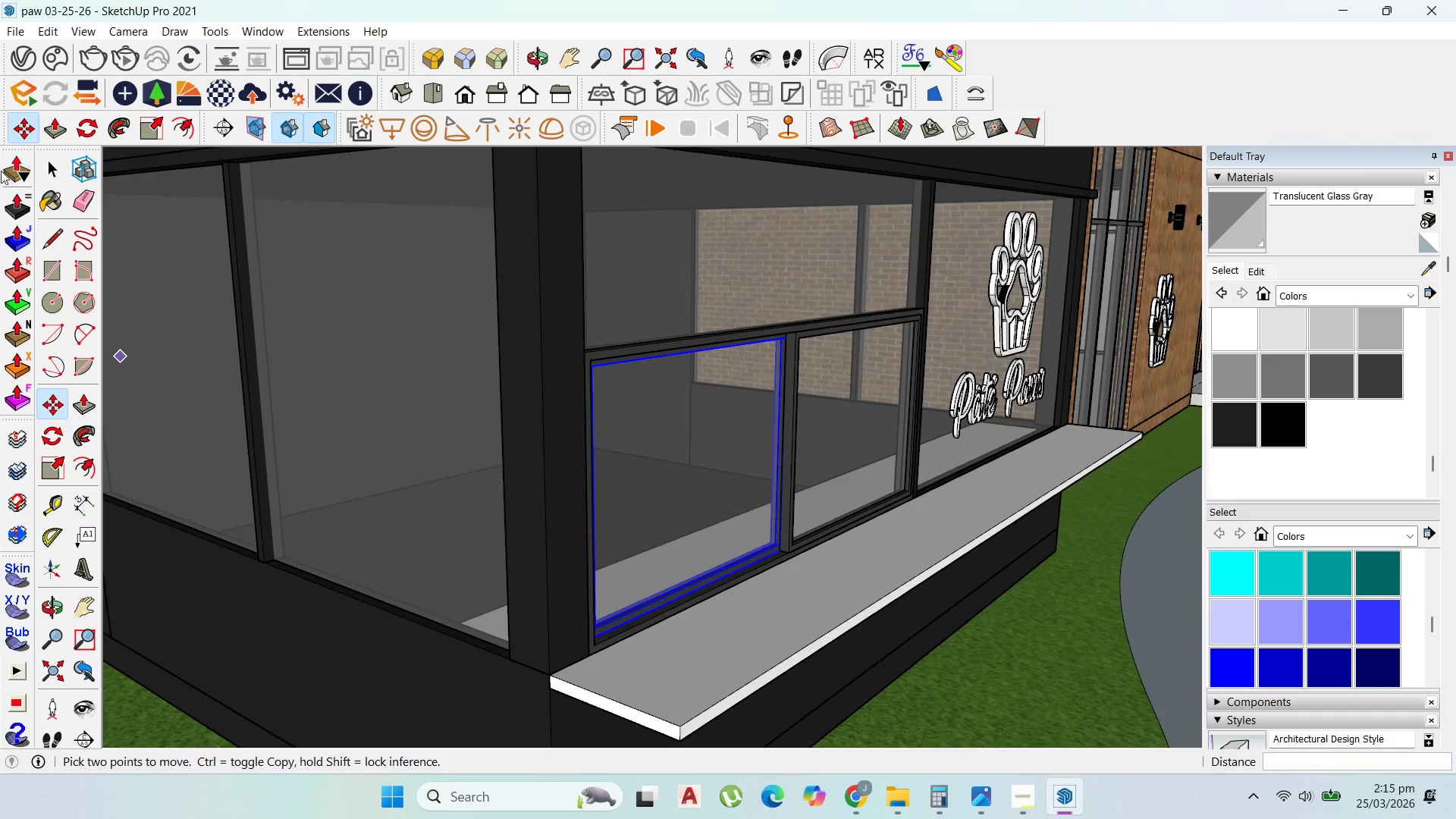 
left_click_drag(start_coordinate=[38, 172], to_coordinate=[55, 171])
 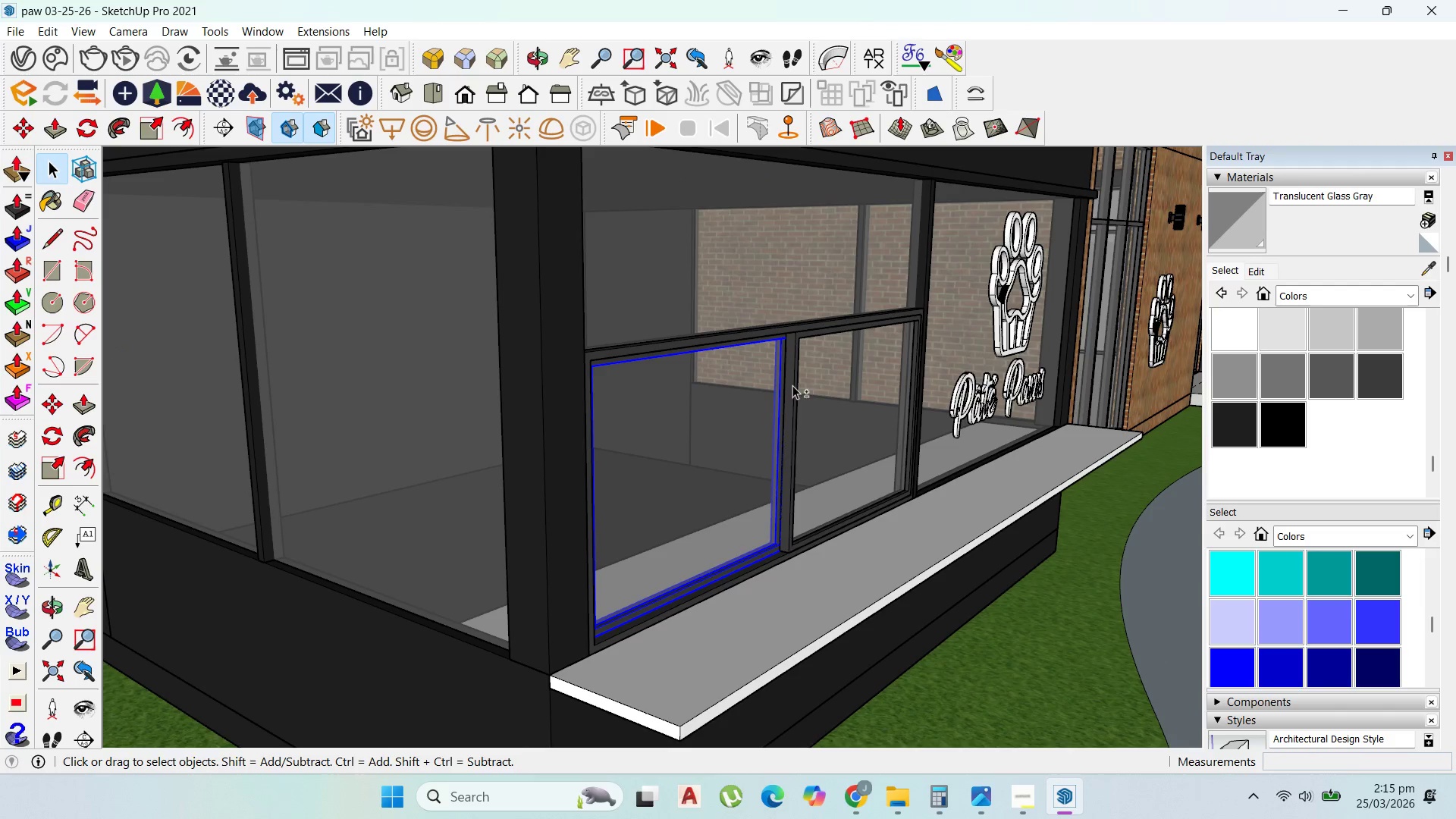 
left_click([796, 387])
 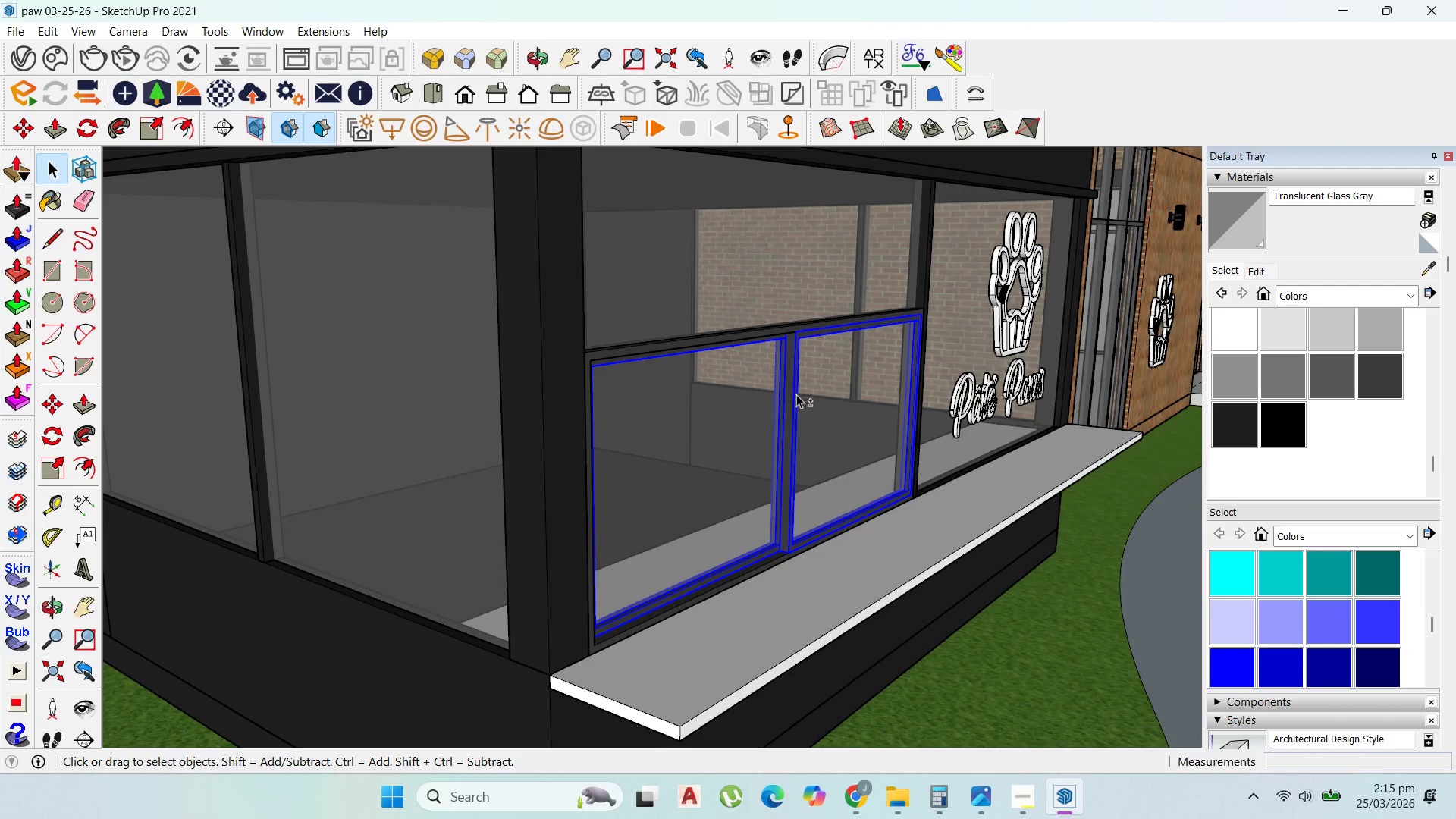 
key(Shift+ShiftLeft)
 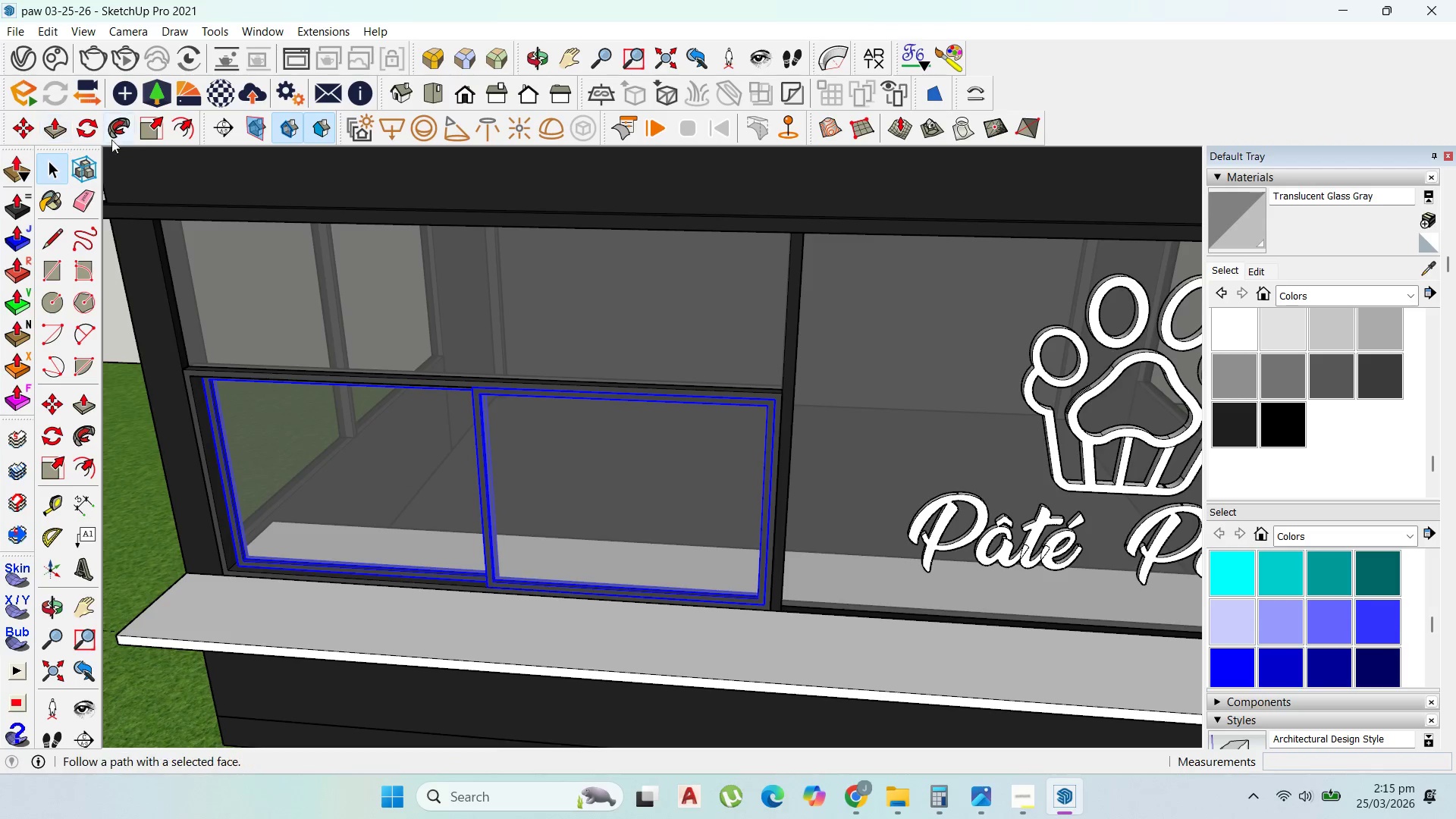 
left_click([154, 123])
 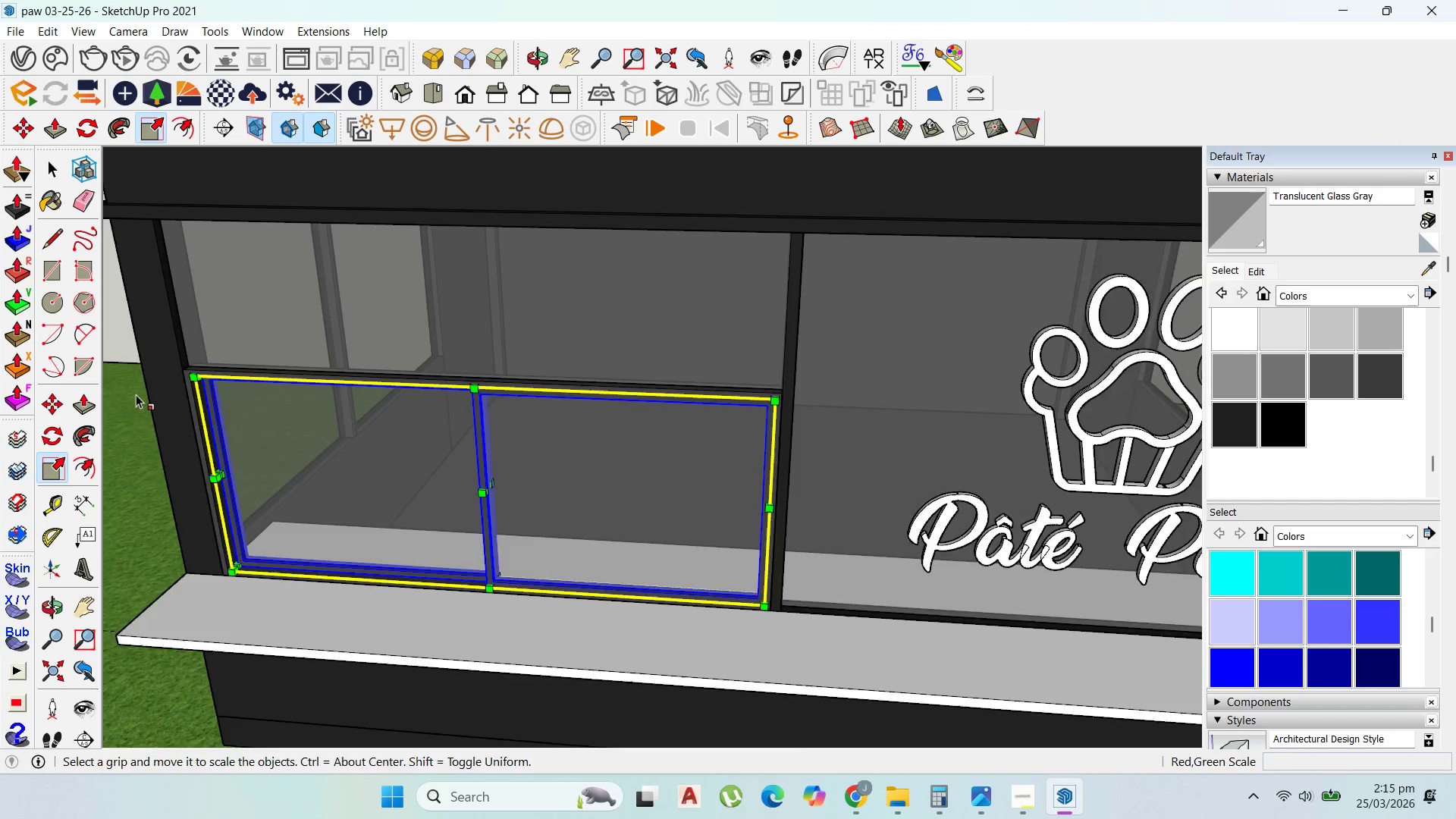 
scroll: coordinate [136, 394], scroll_direction: up, amount: 1.0
 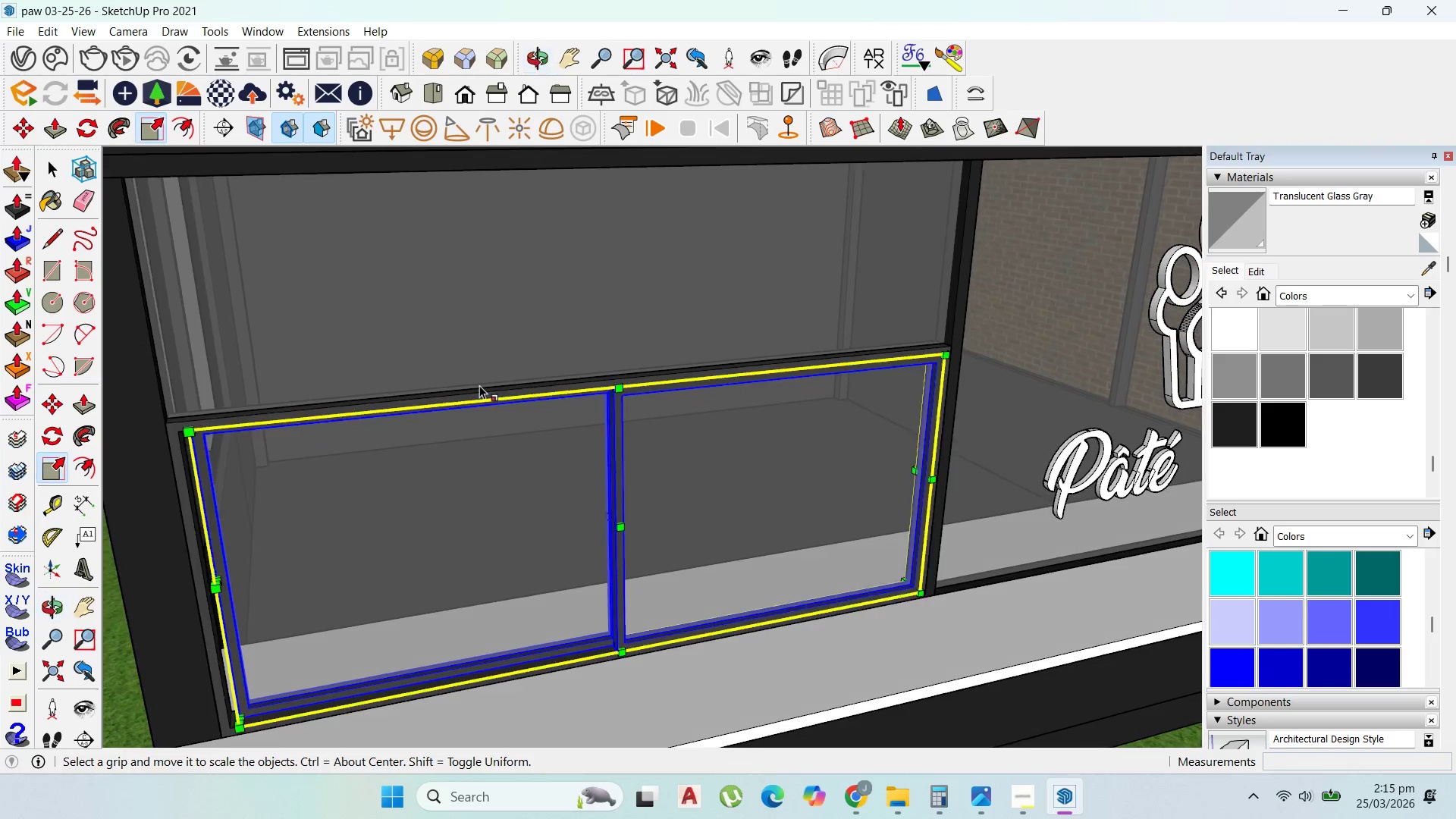 
left_click([281, 532])
 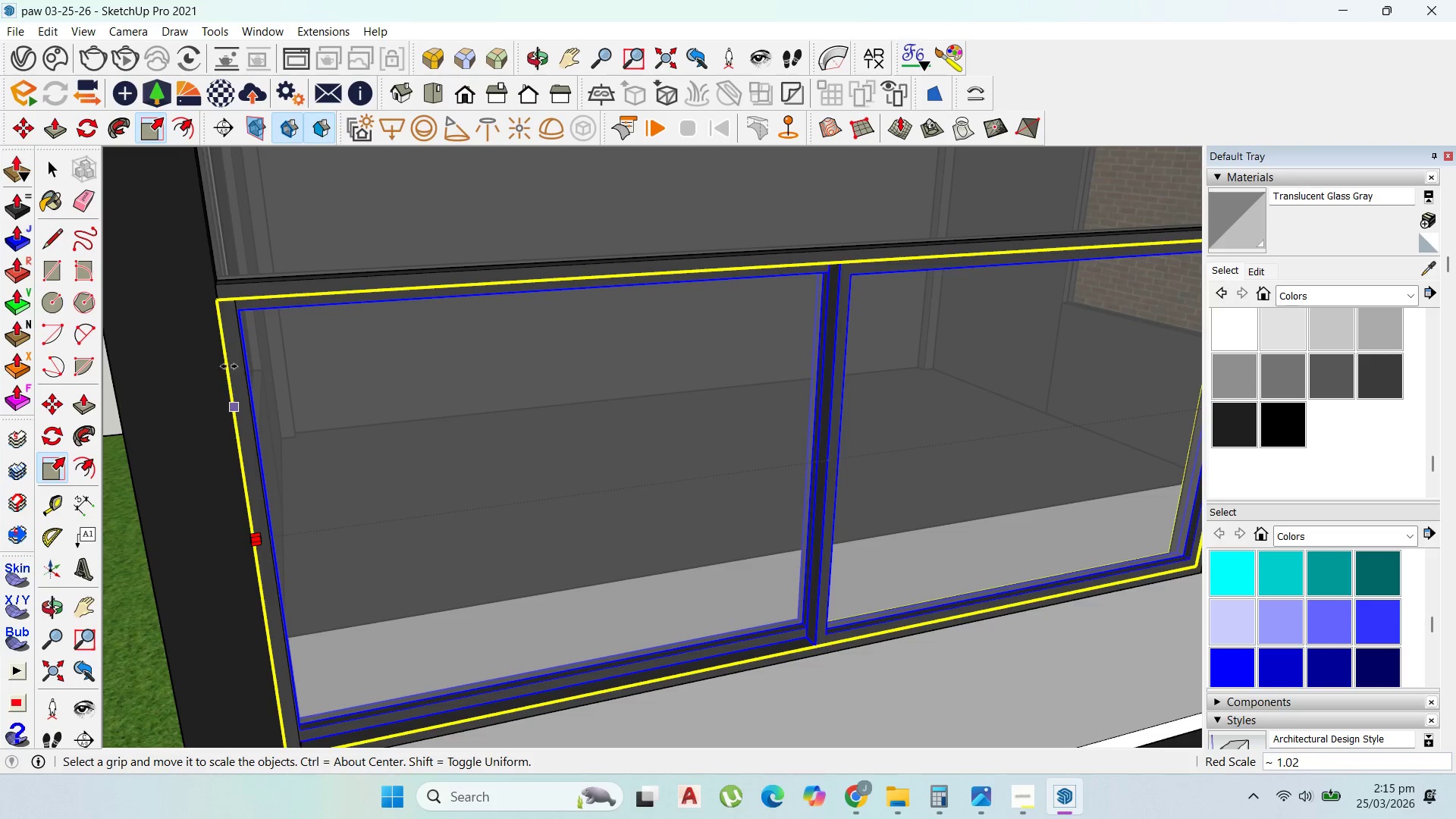 
scroll: coordinate [283, 535], scroll_direction: up, amount: 4.0
 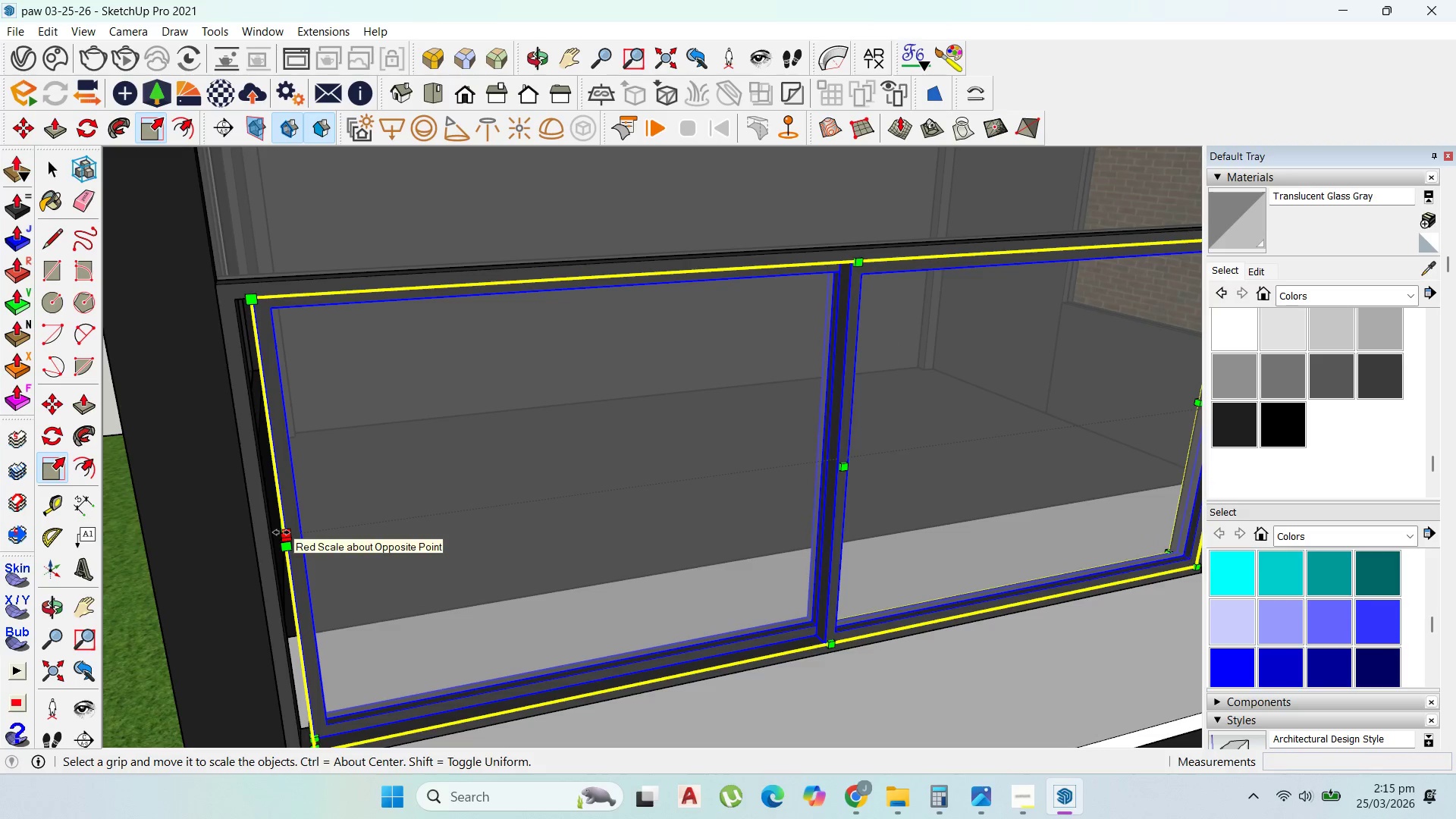 
left_click([218, 318])
 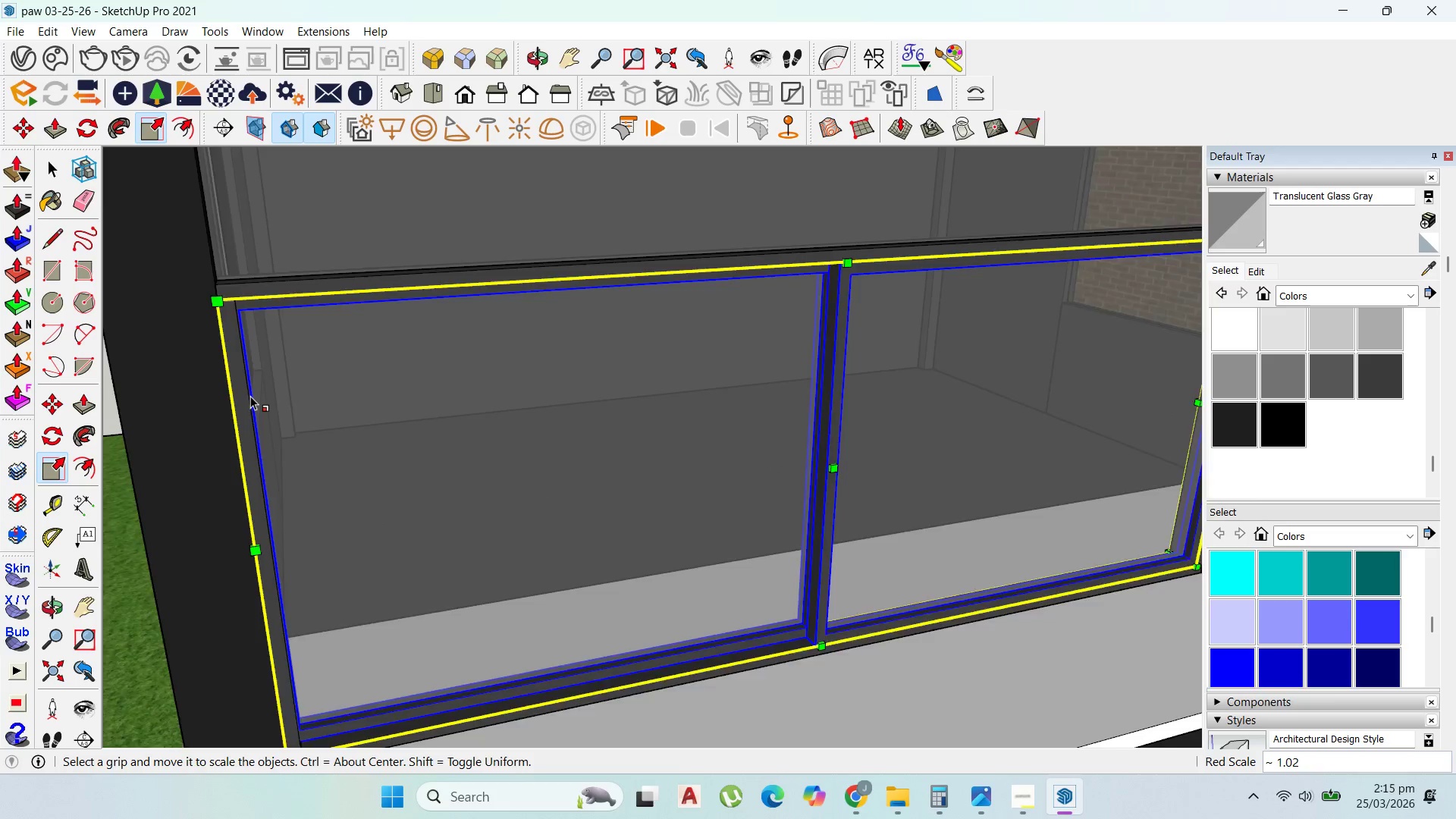 
scroll: coordinate [626, 391], scroll_direction: down, amount: 7.0
 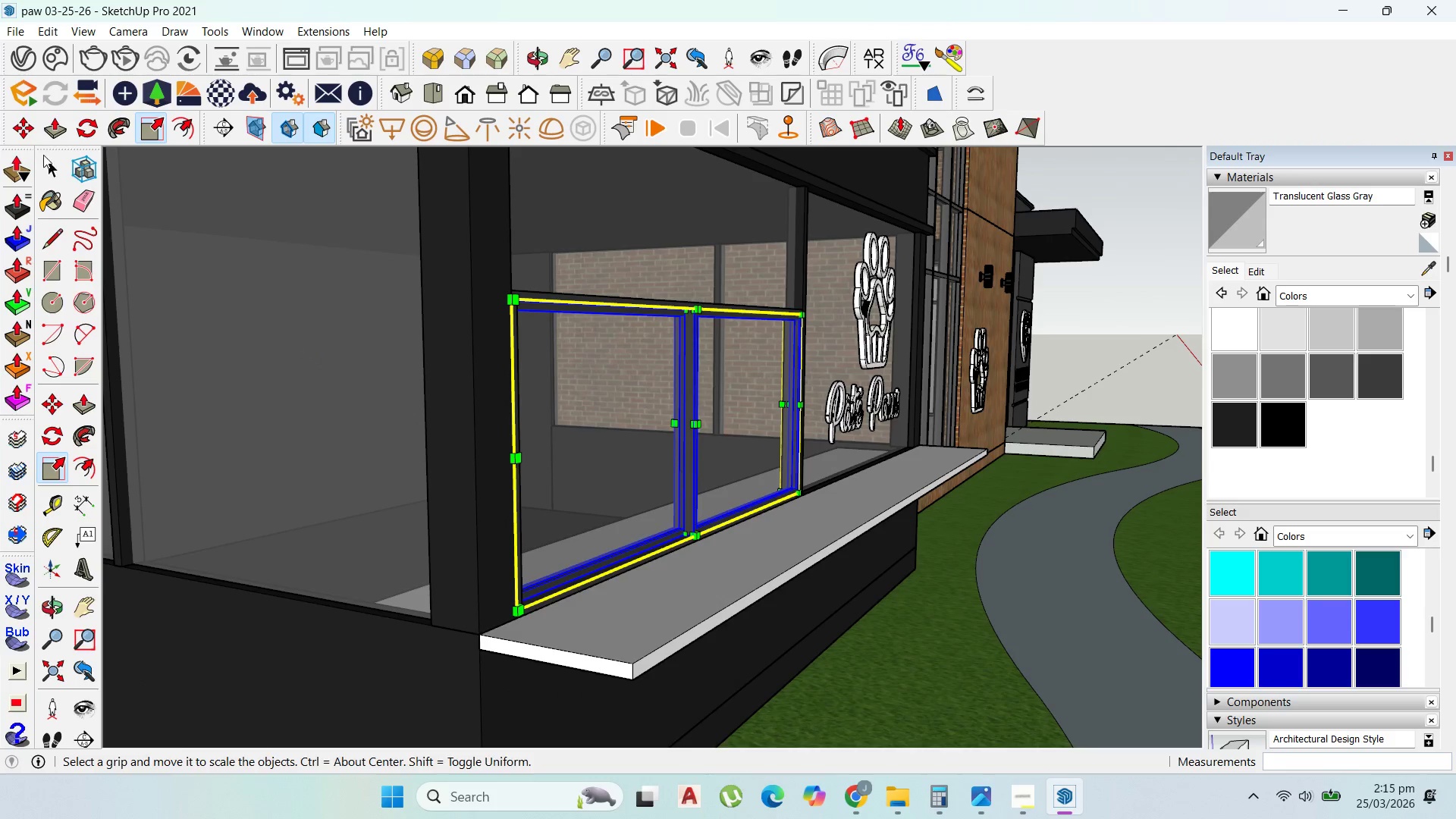 
left_click([50, 160])
 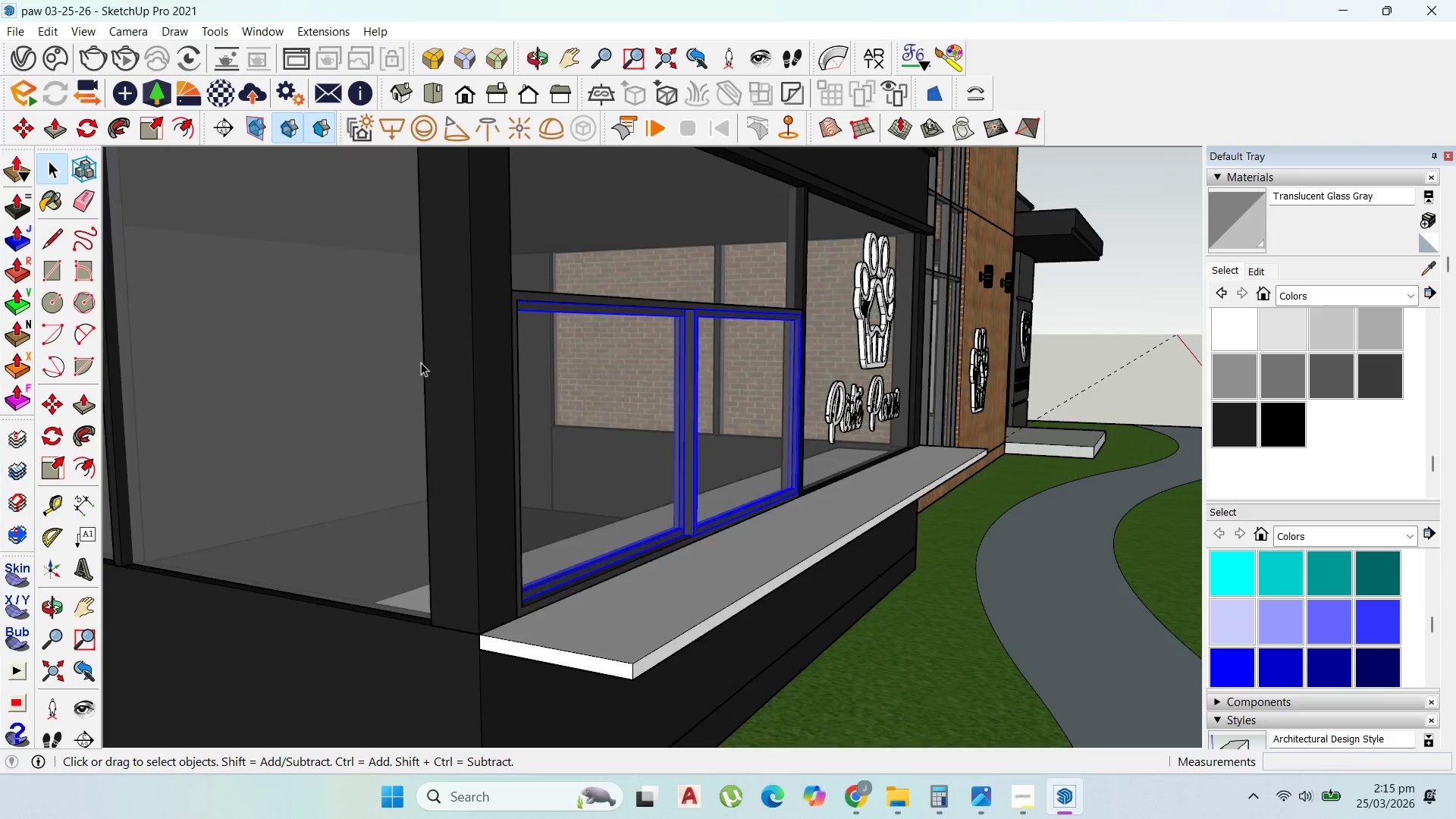 
scroll: coordinate [490, 407], scroll_direction: down, amount: 3.0
 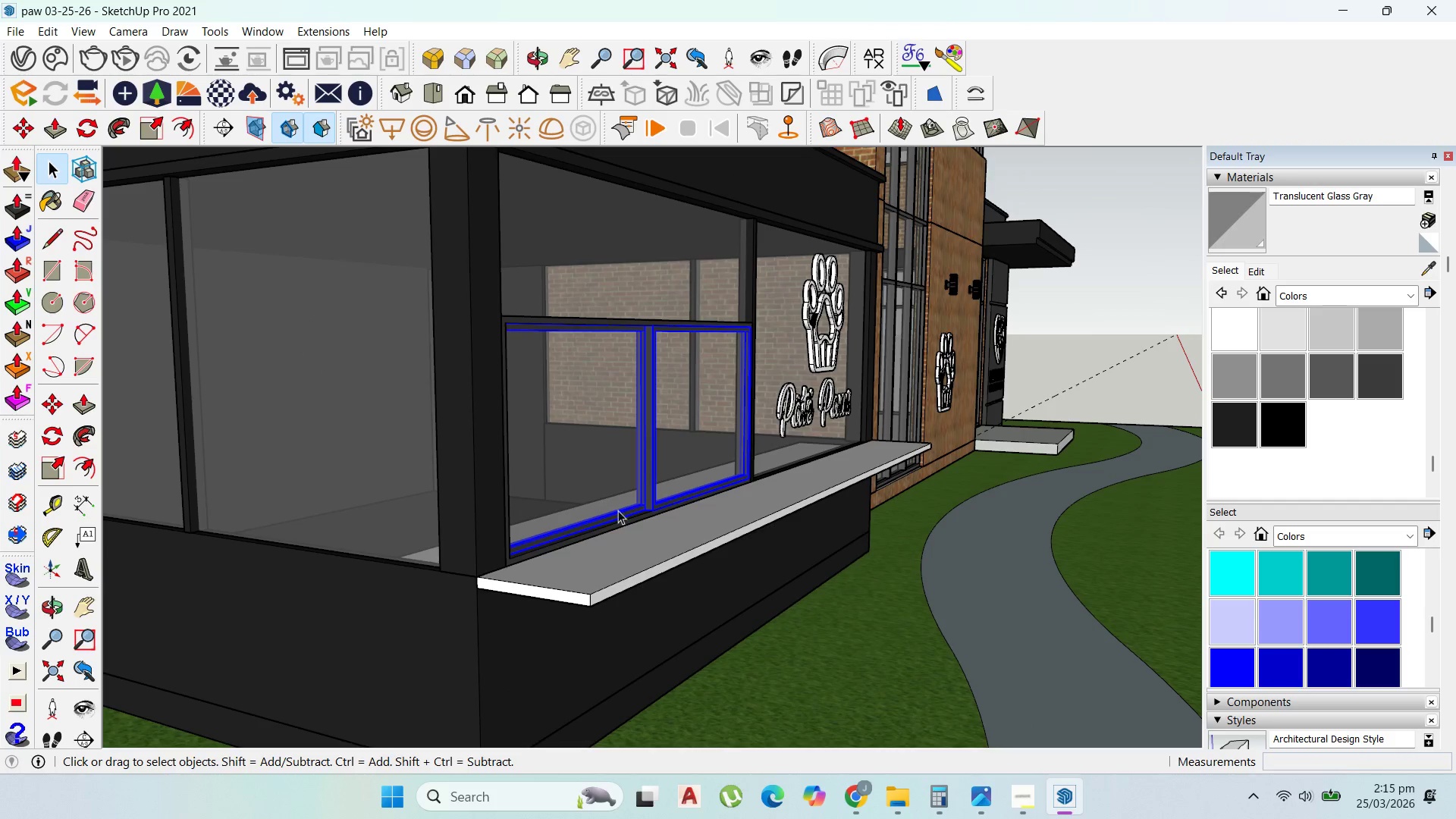 
left_click([620, 513])
 